 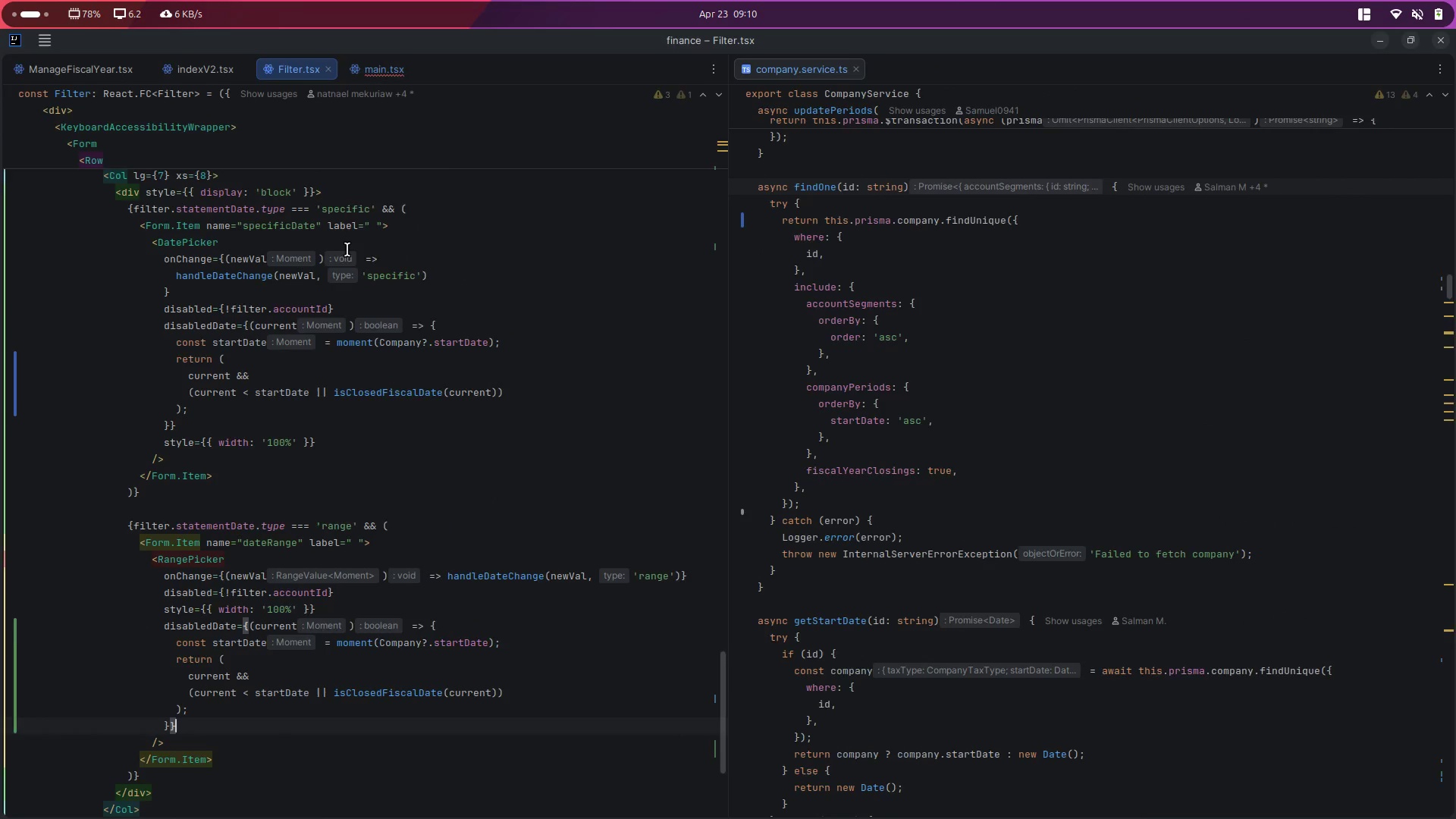 
key(Alt+Tab)
 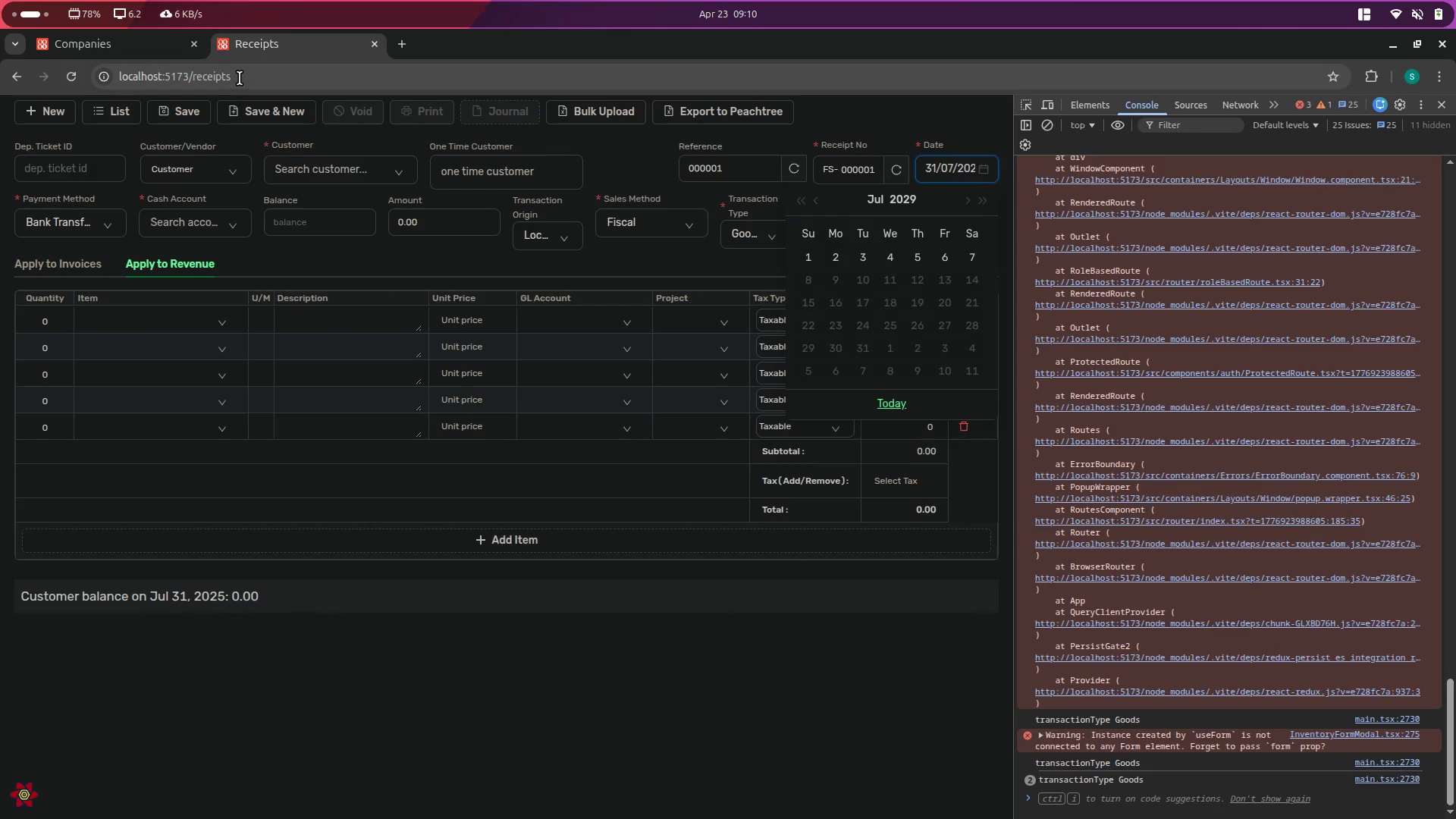 
double_click([219, 77])
 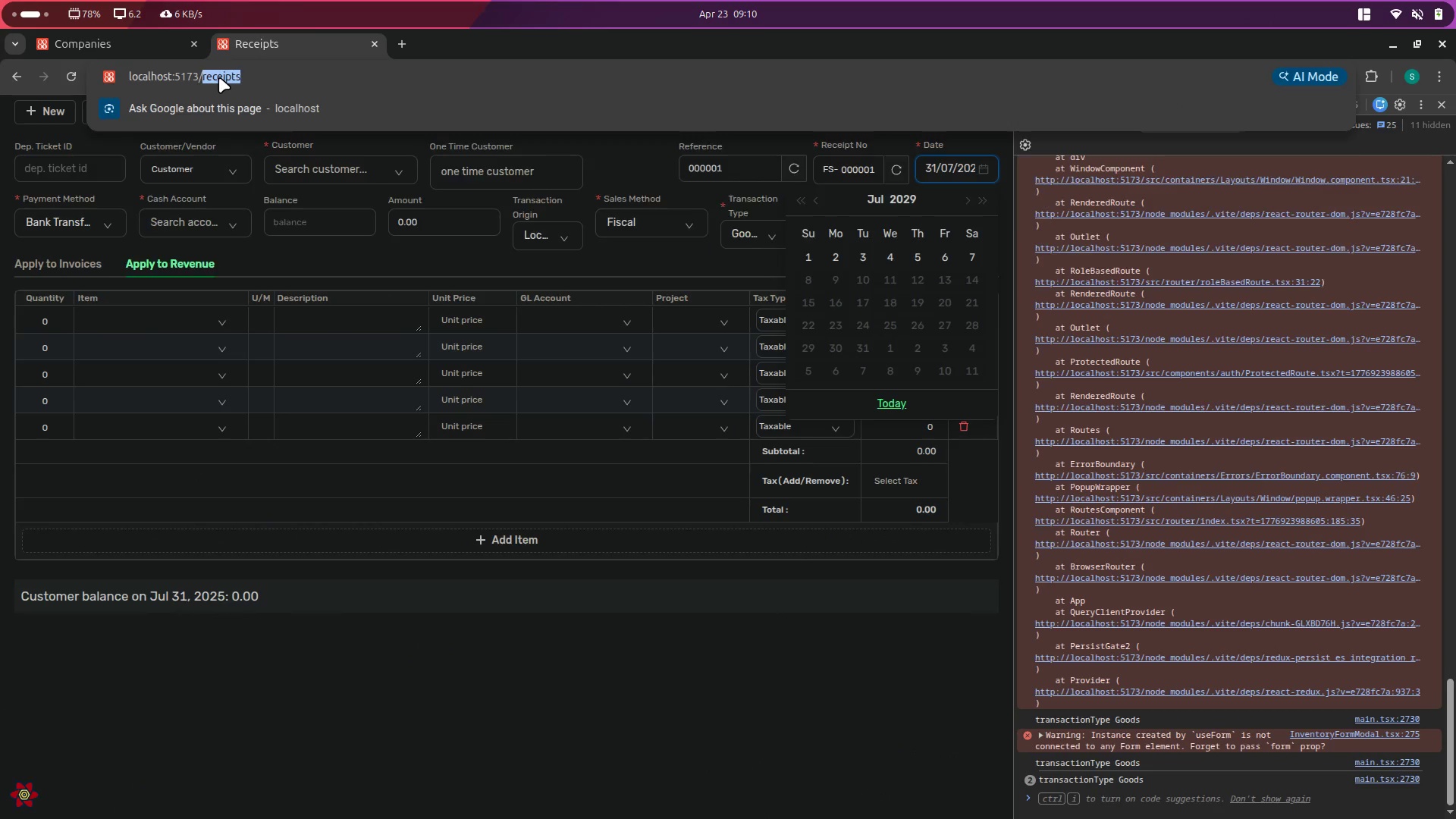 
type(acc)
 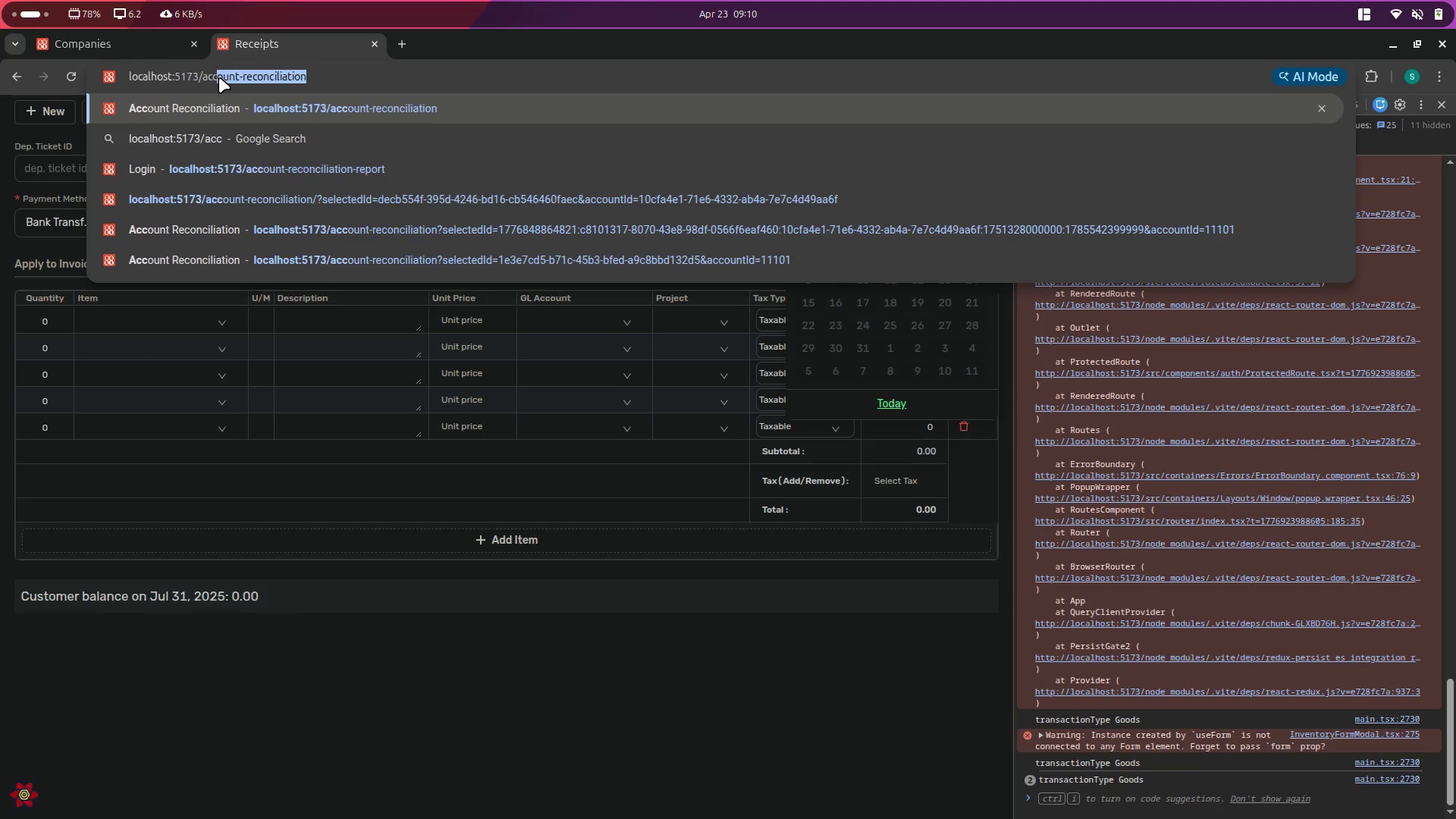 
key(Enter)
 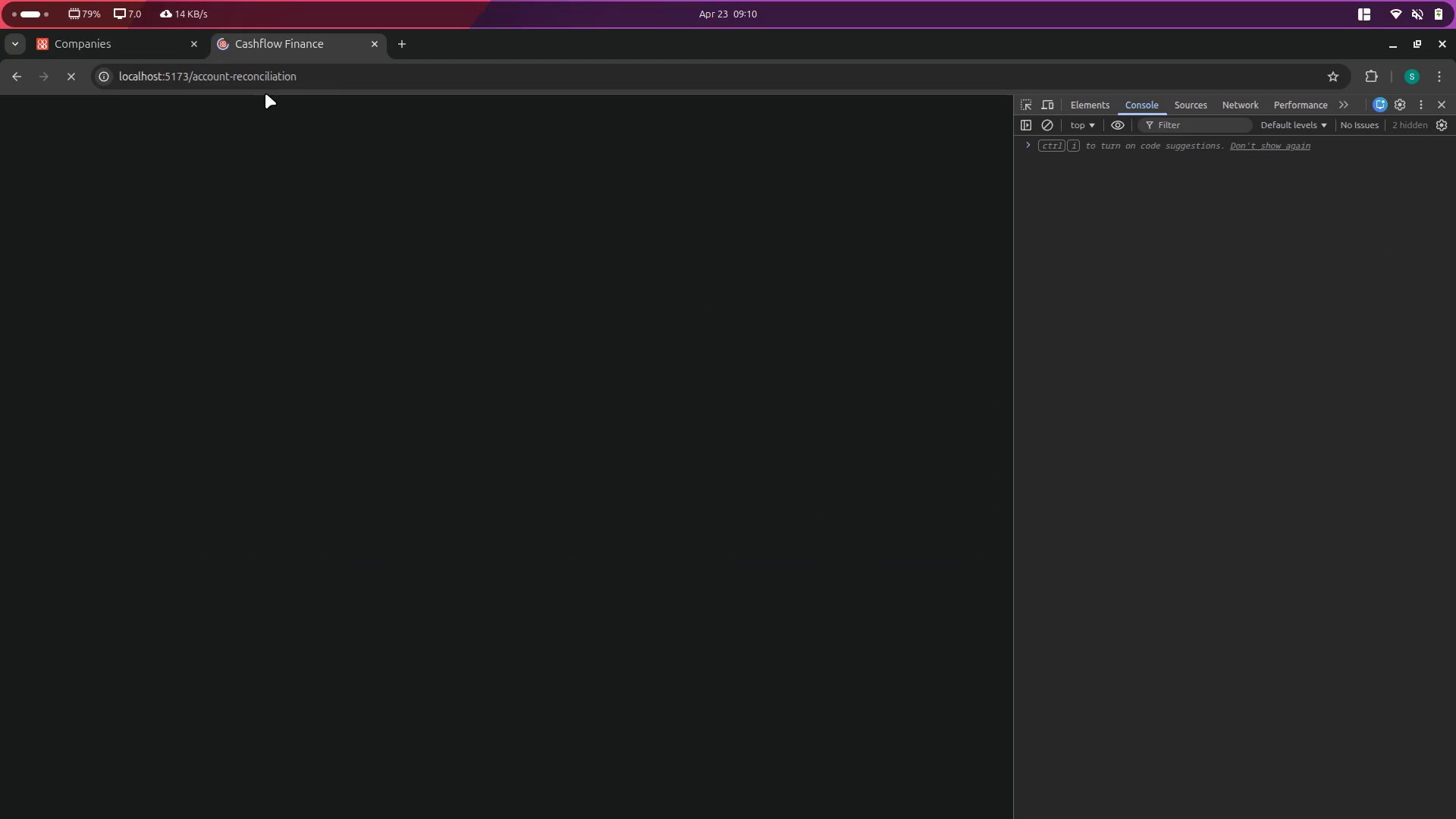 
wait(9.76)
 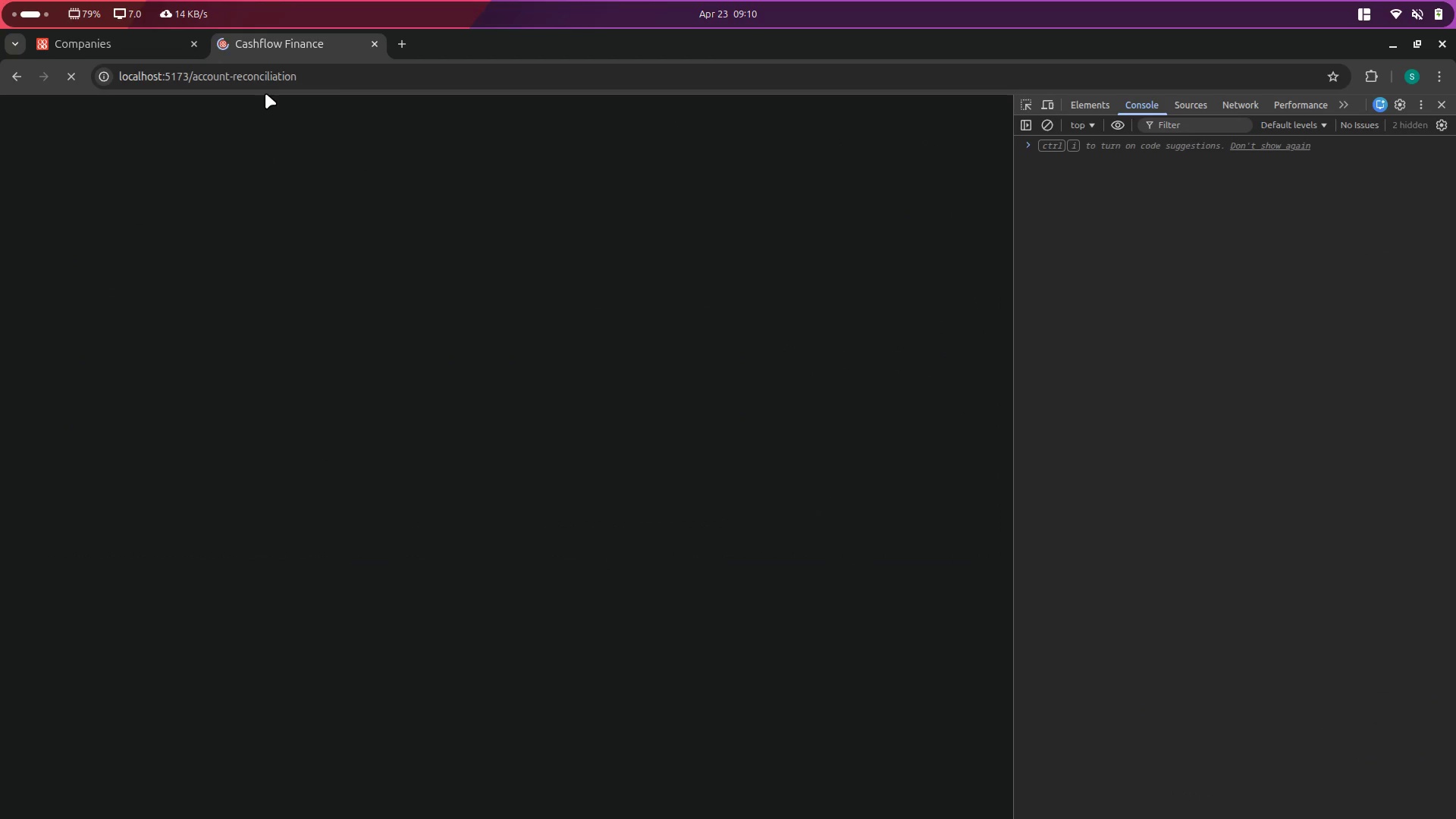 
left_click([602, 192])
 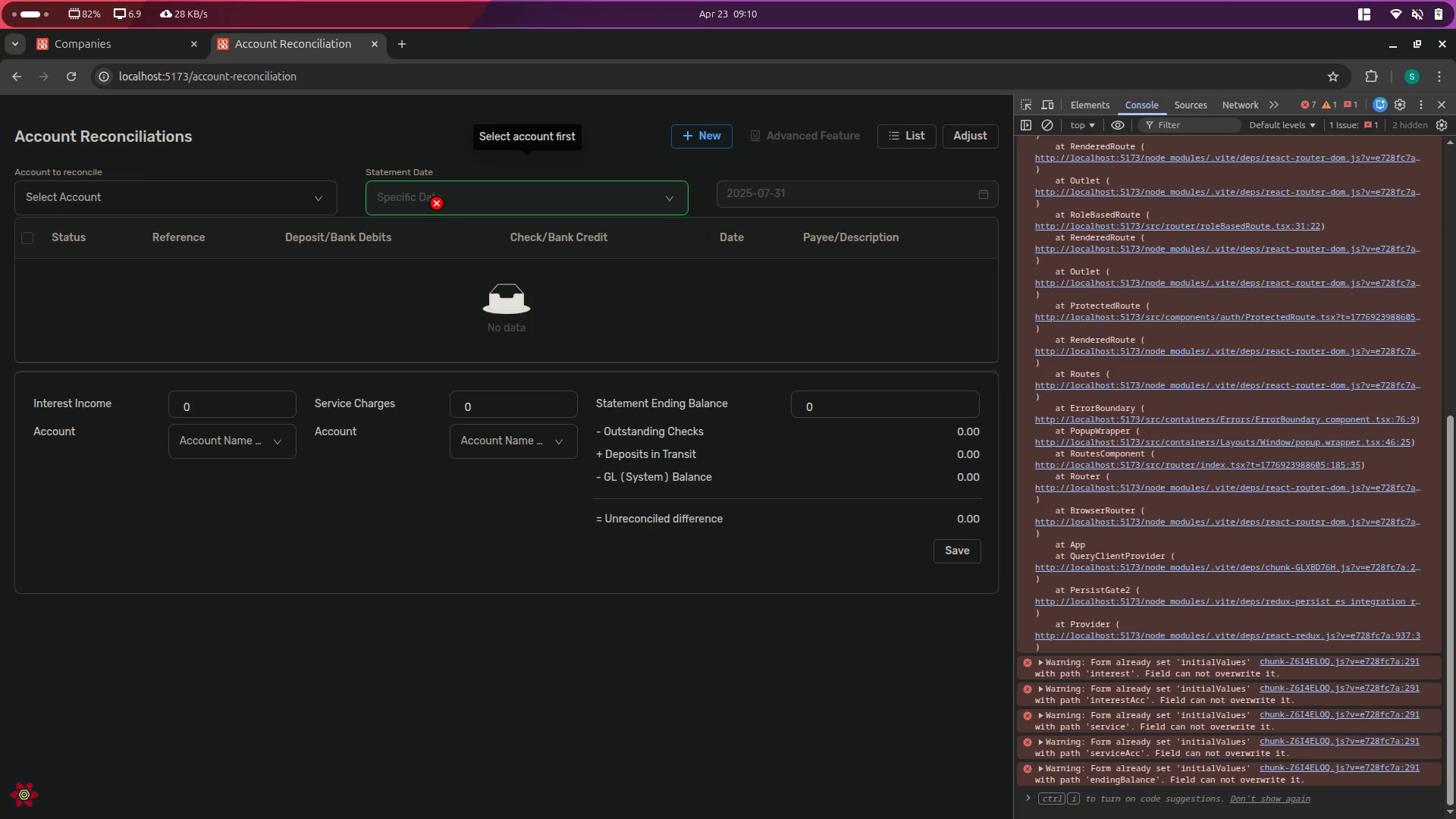 
left_click([208, 206])
 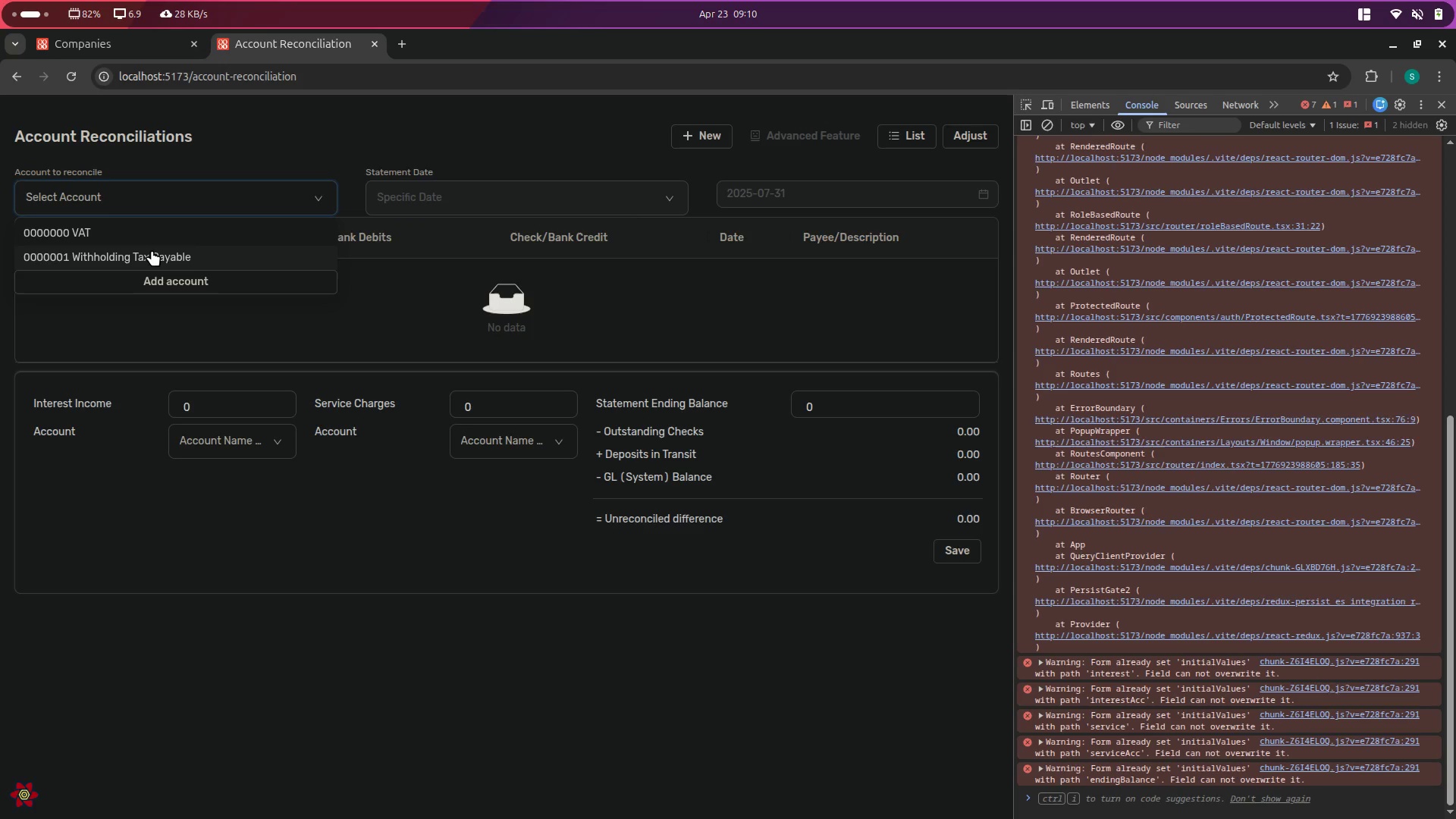 
left_click([193, 221])
 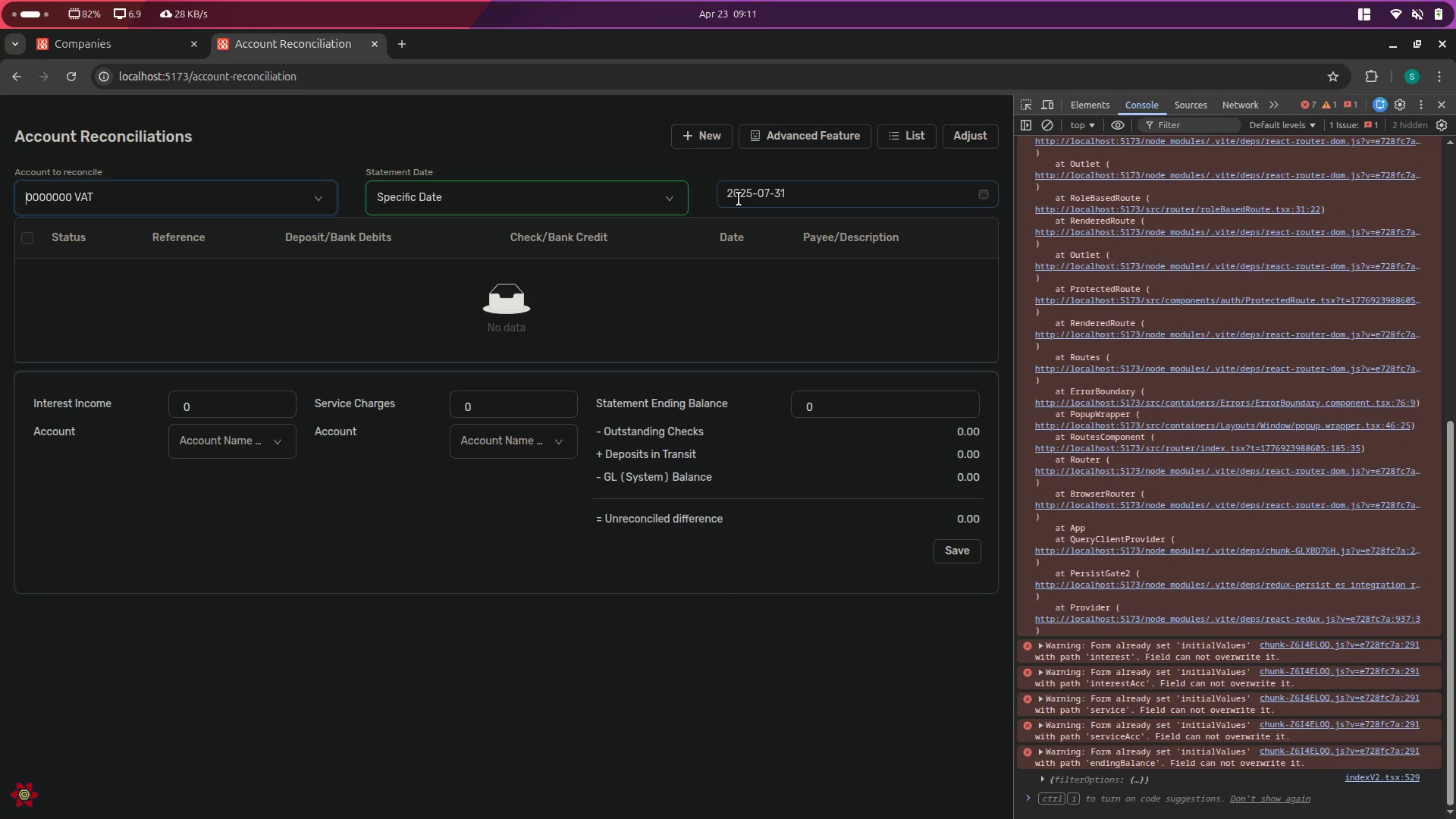 
left_click([871, 191])
 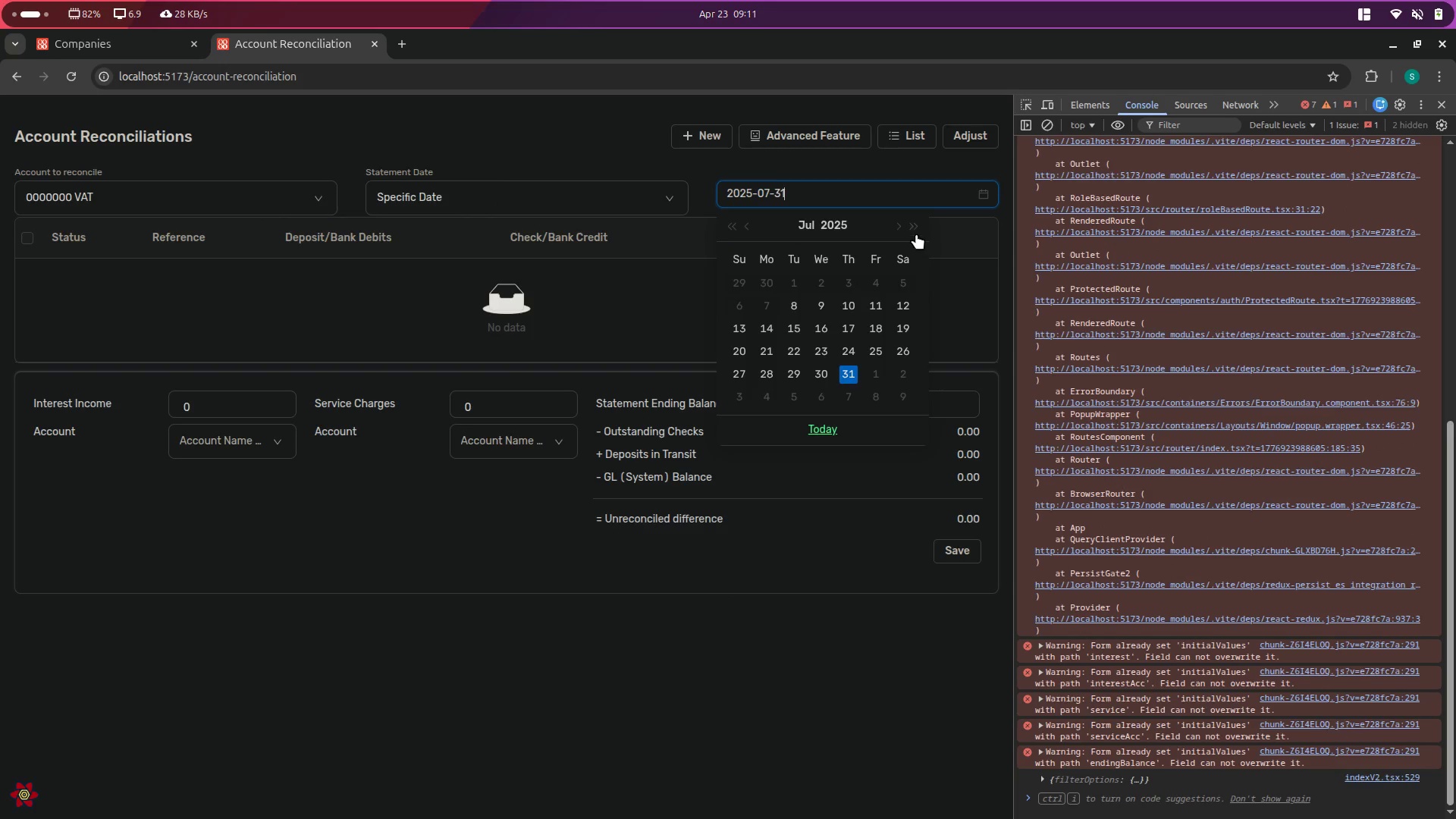 
double_click([916, 223])
 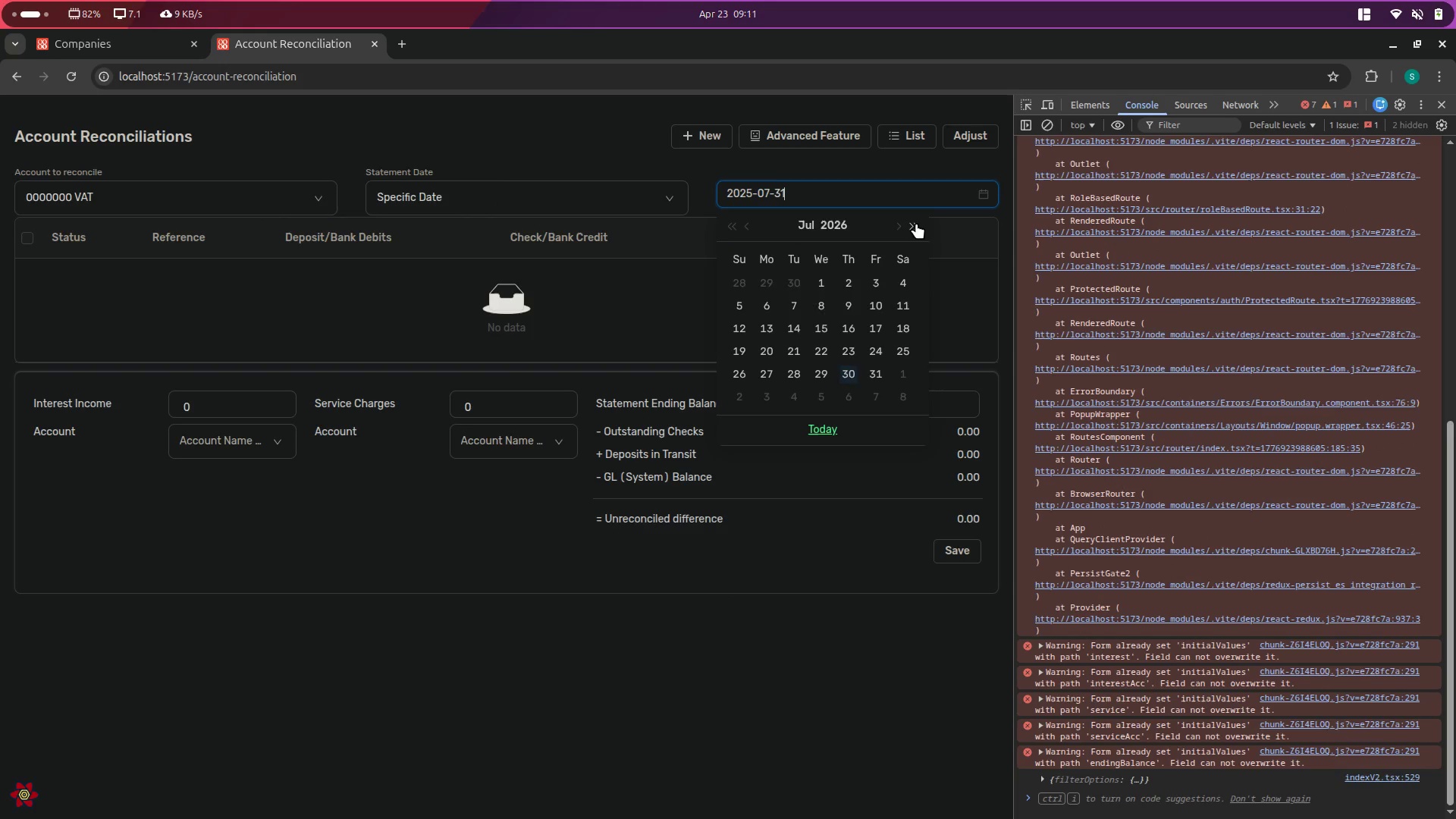 
triple_click([916, 223])
 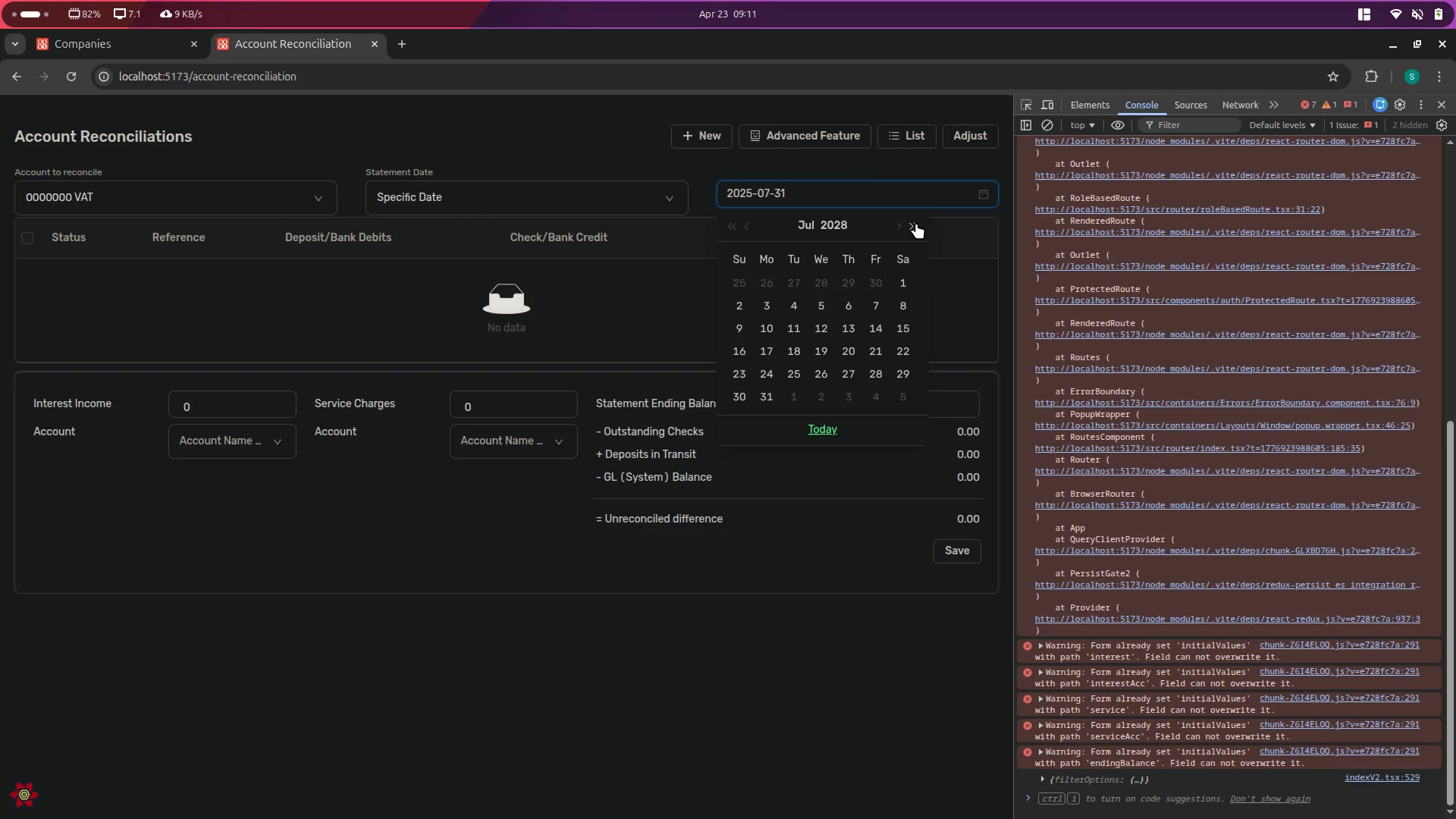 
left_click([916, 223])
 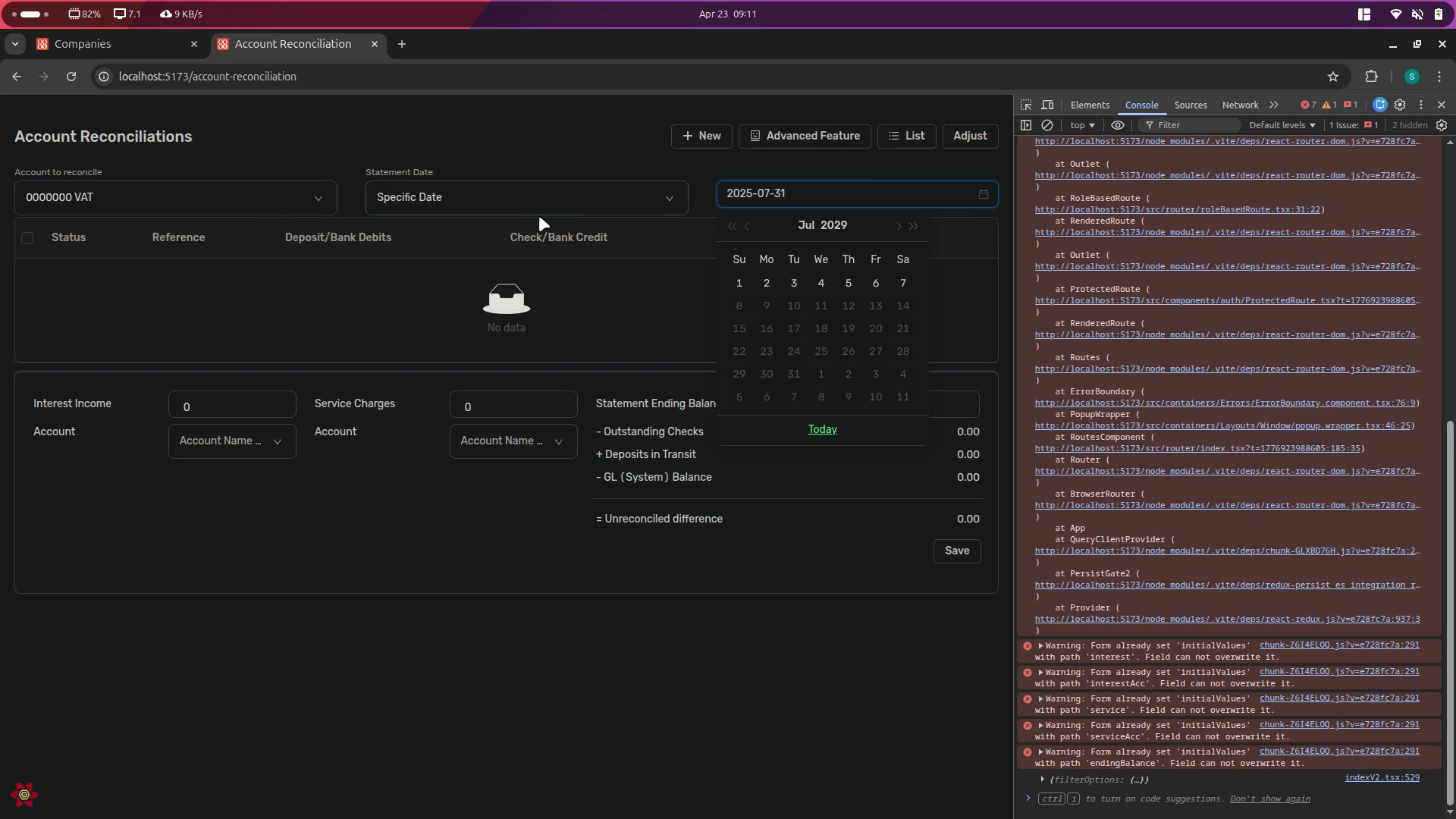 
left_click([529, 193])
 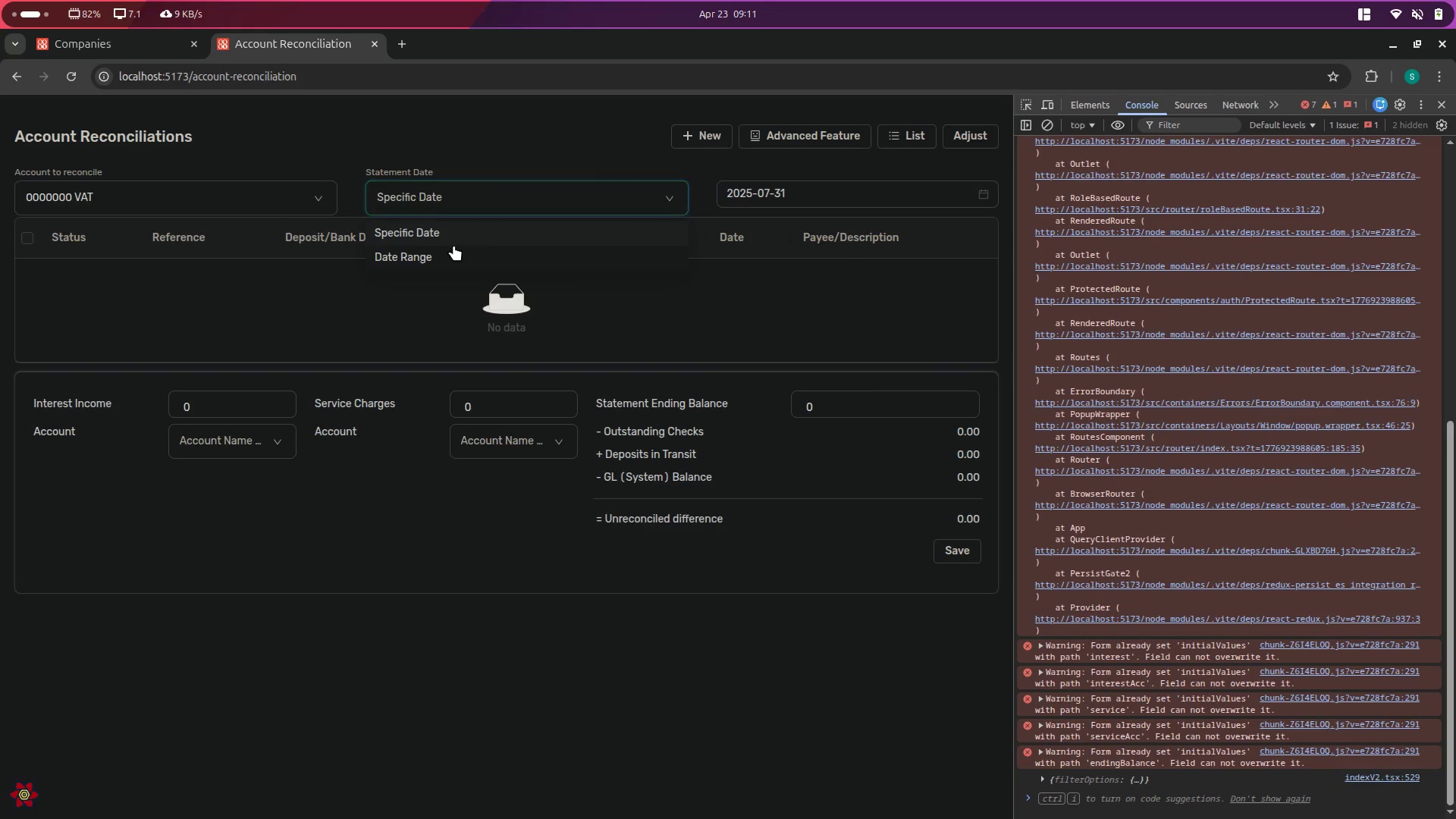 
left_click([438, 251])
 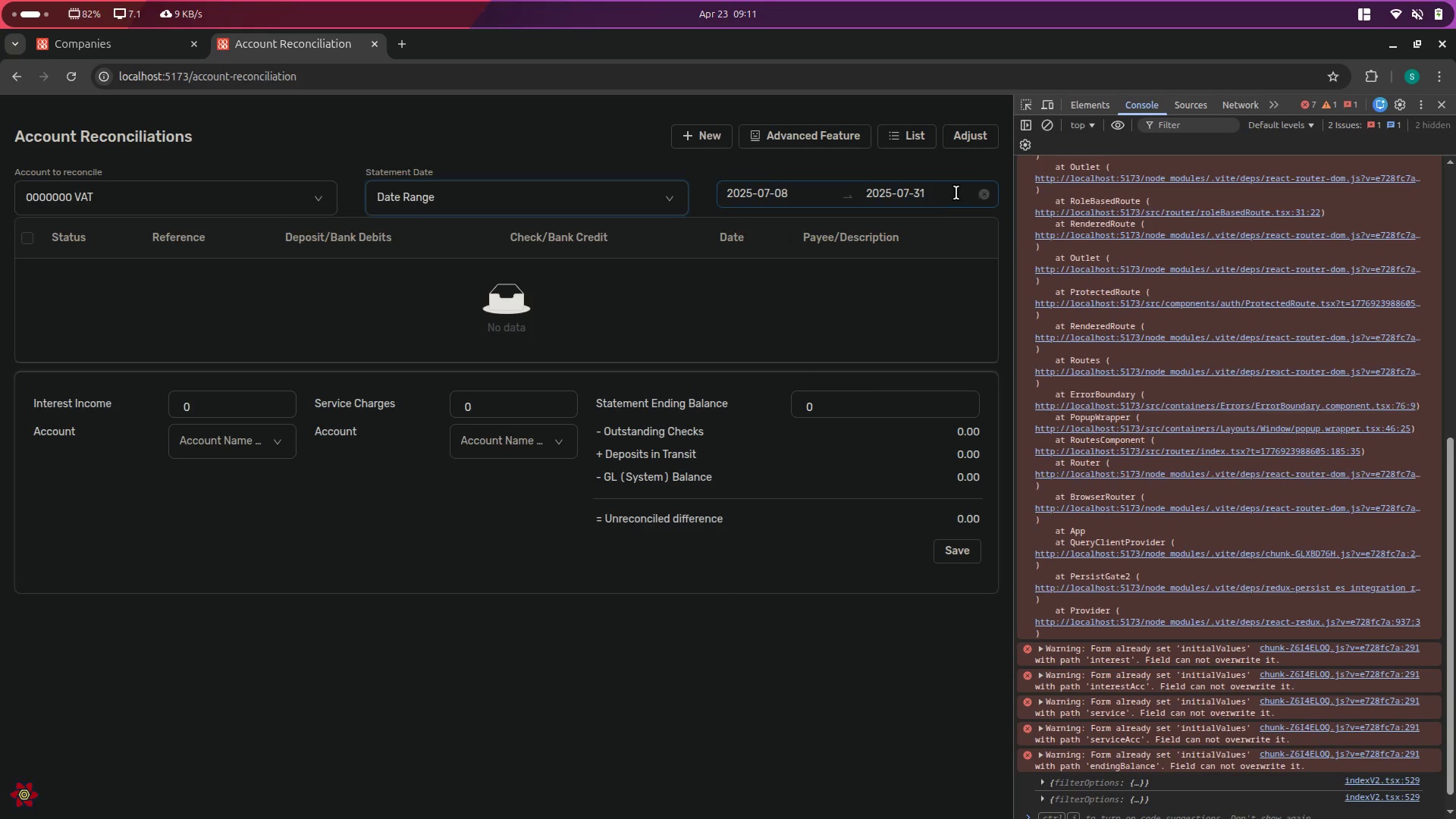 
left_click([934, 194])
 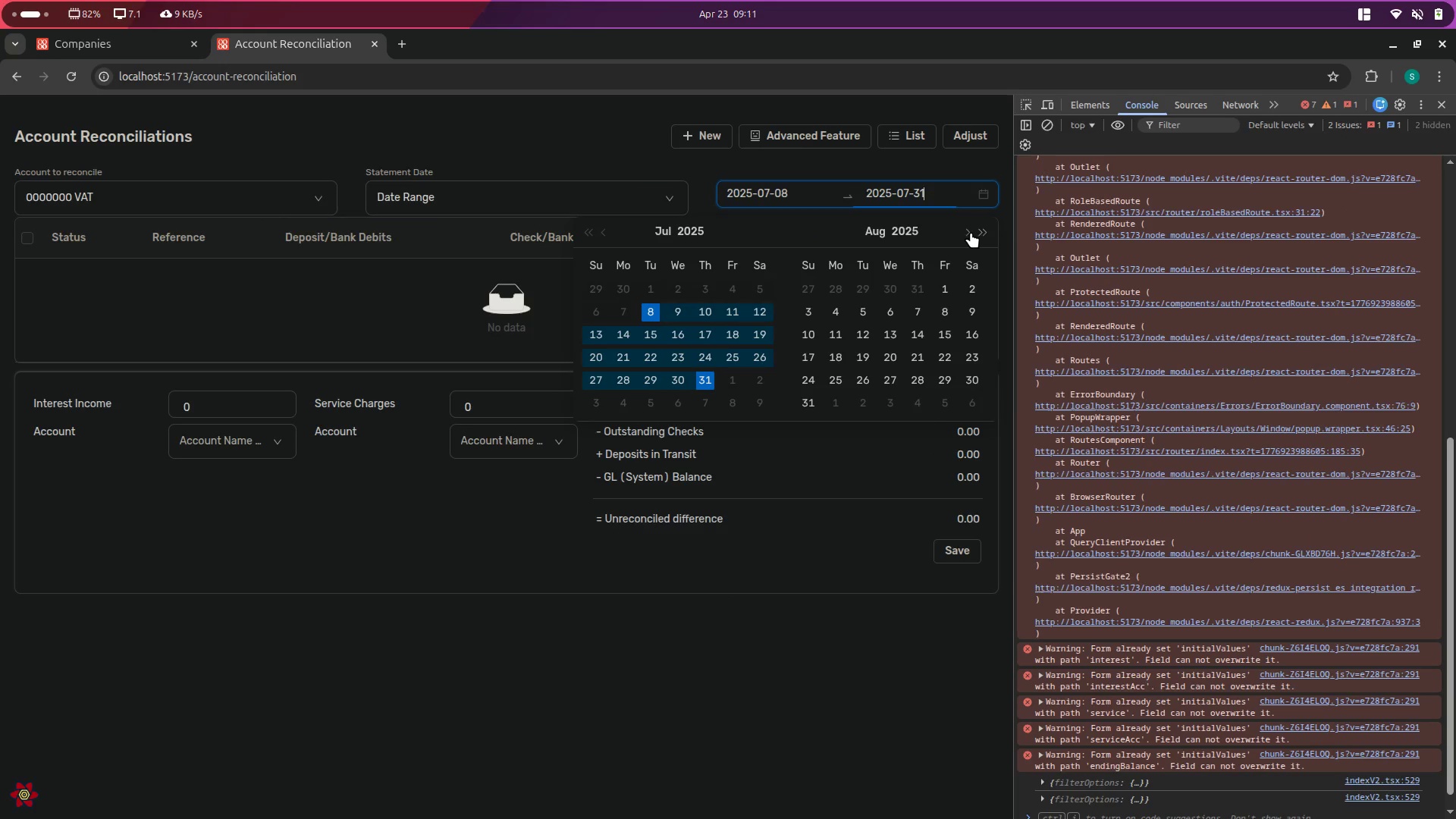 
left_click([987, 229])
 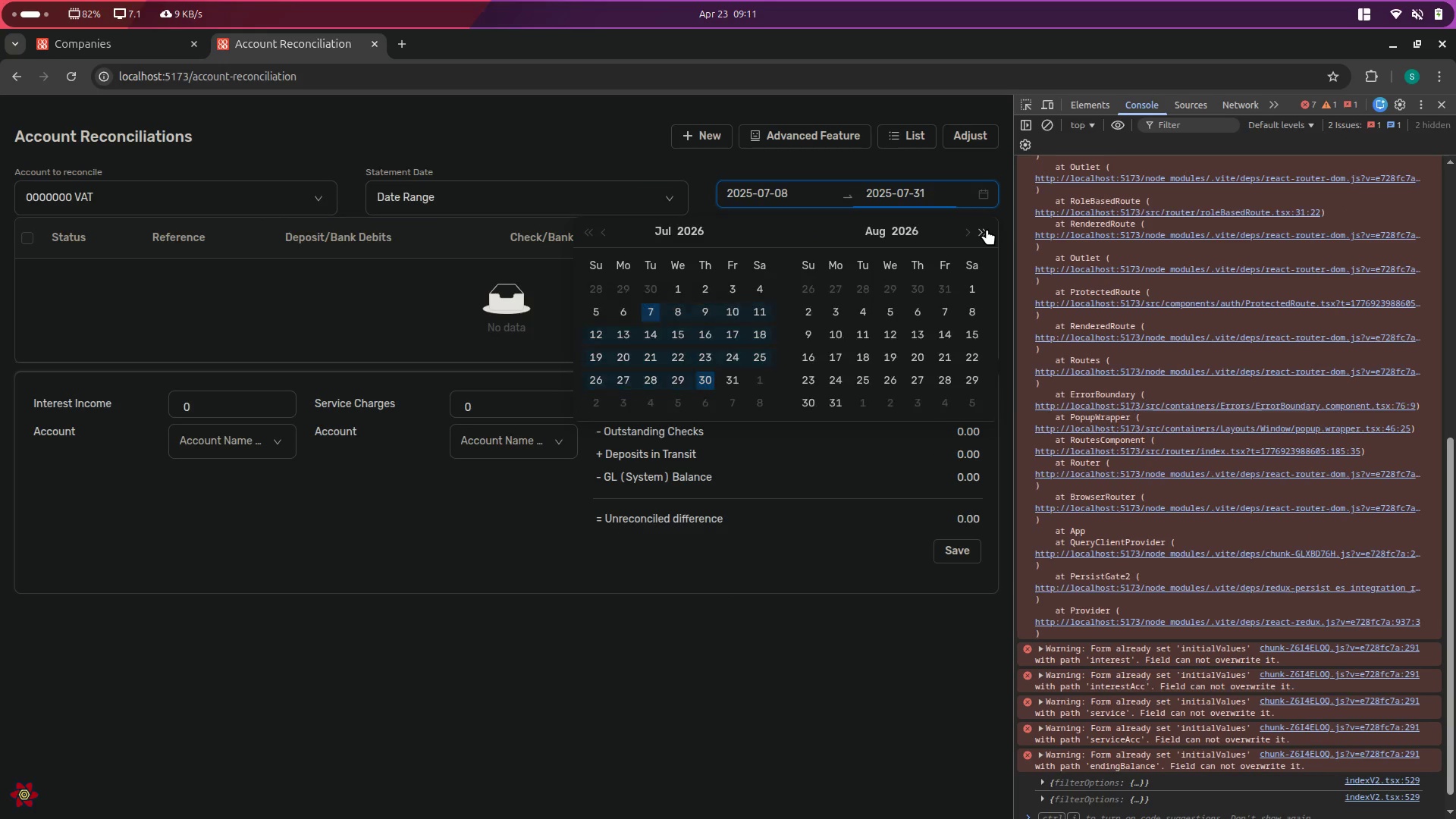 
left_click([987, 229])
 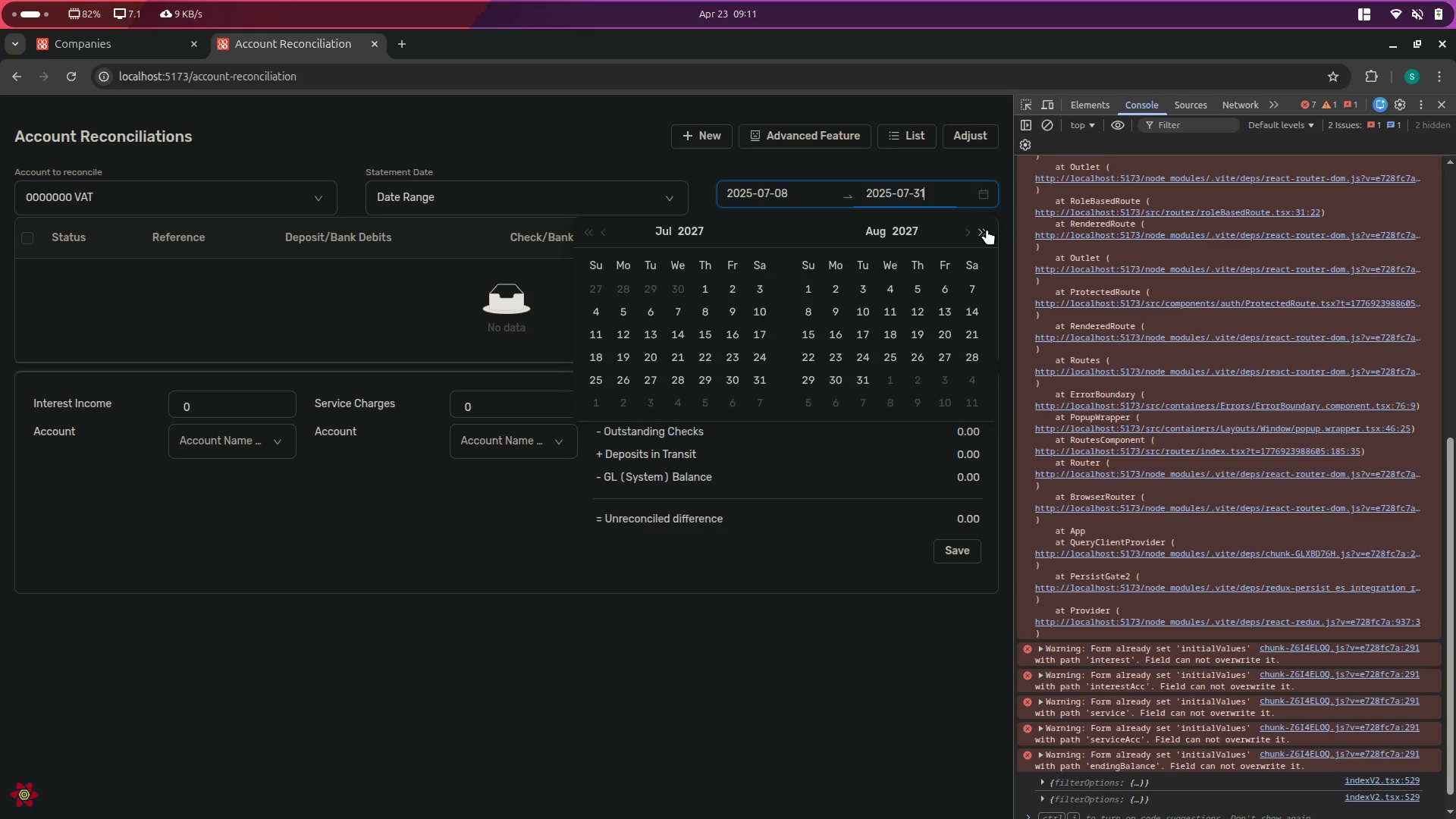 
left_click([987, 229])
 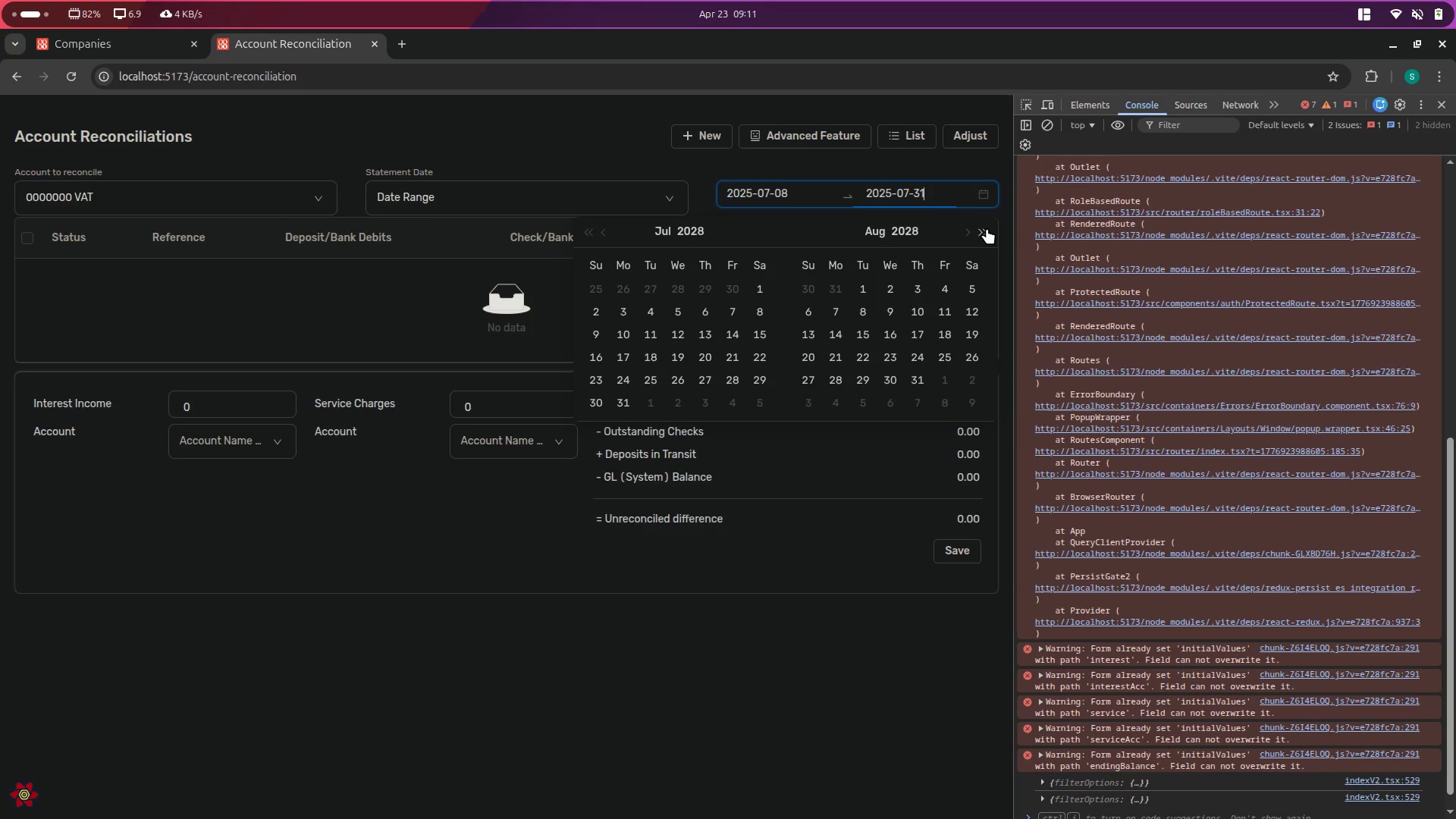 
left_click([987, 228])
 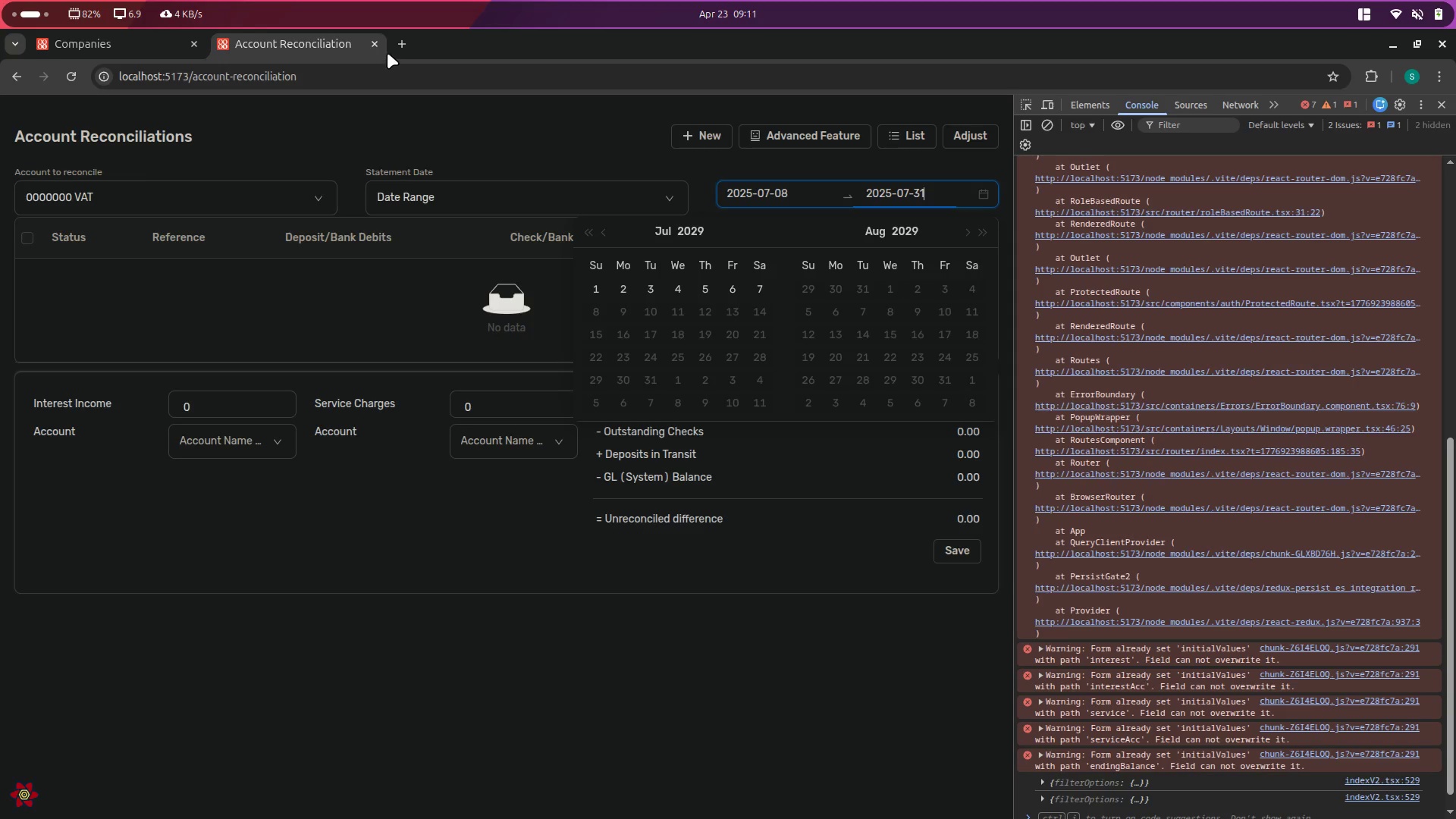 
left_click([403, 41])
 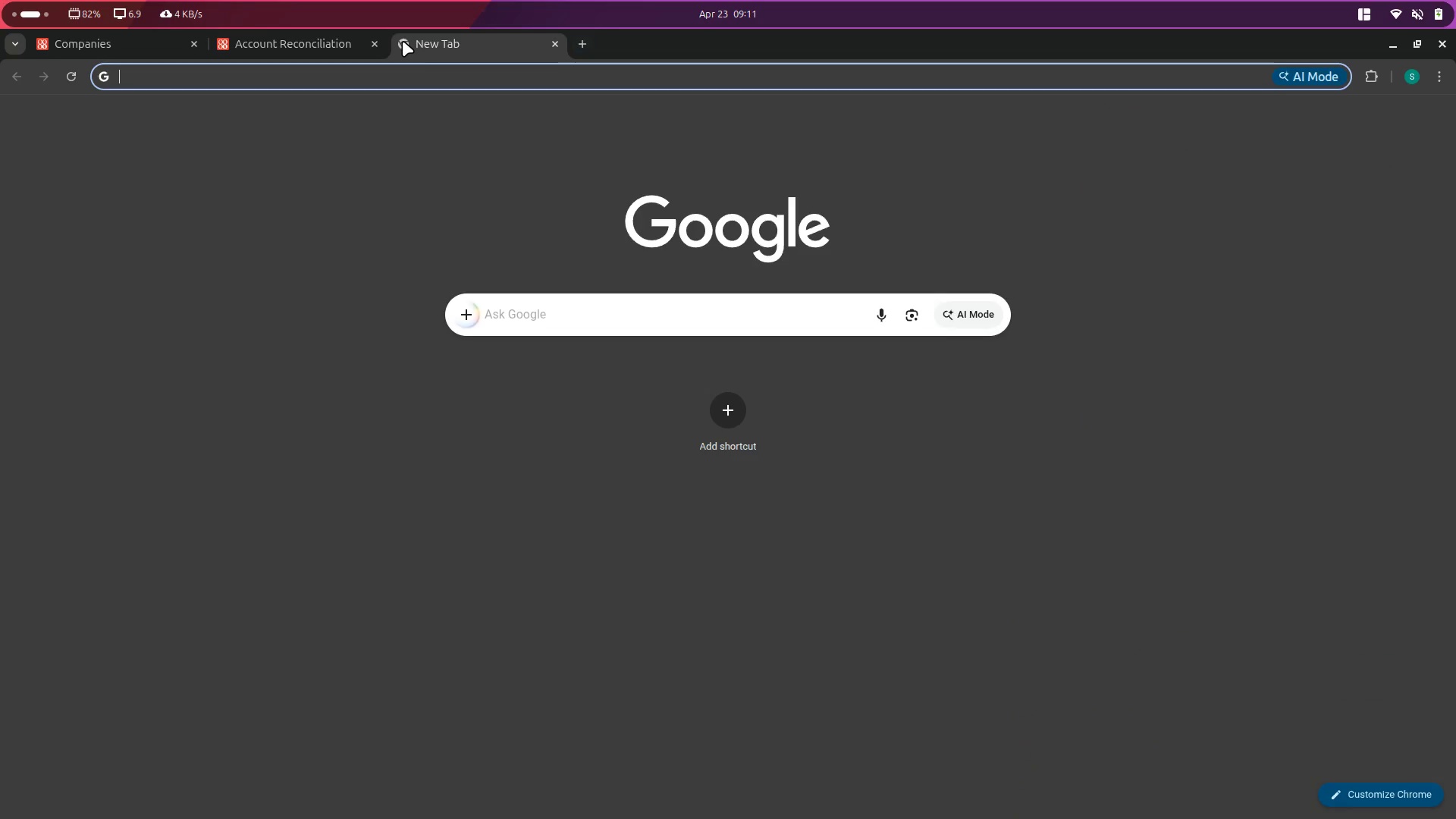 
type(de)
 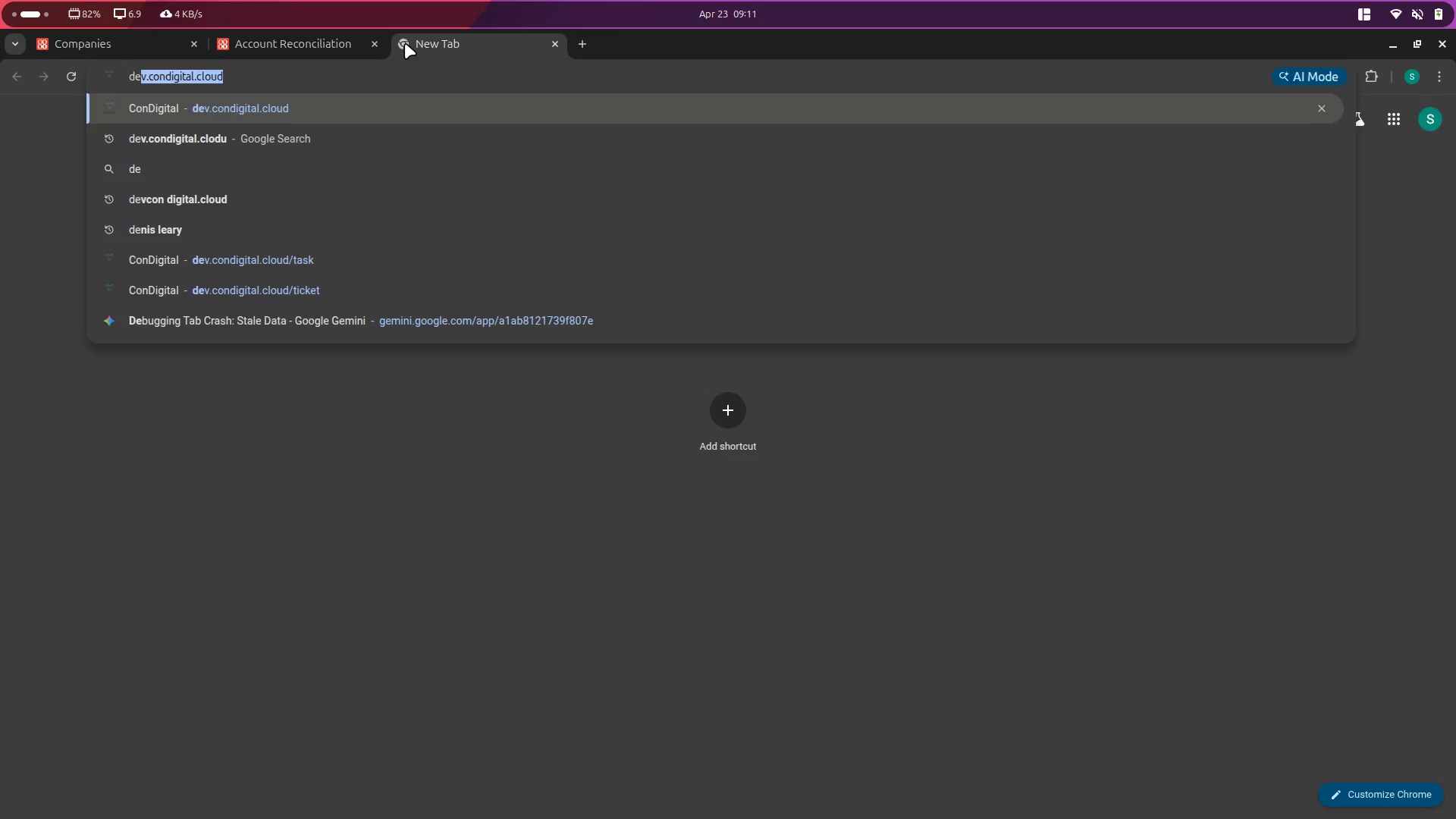 
key(Enter)
 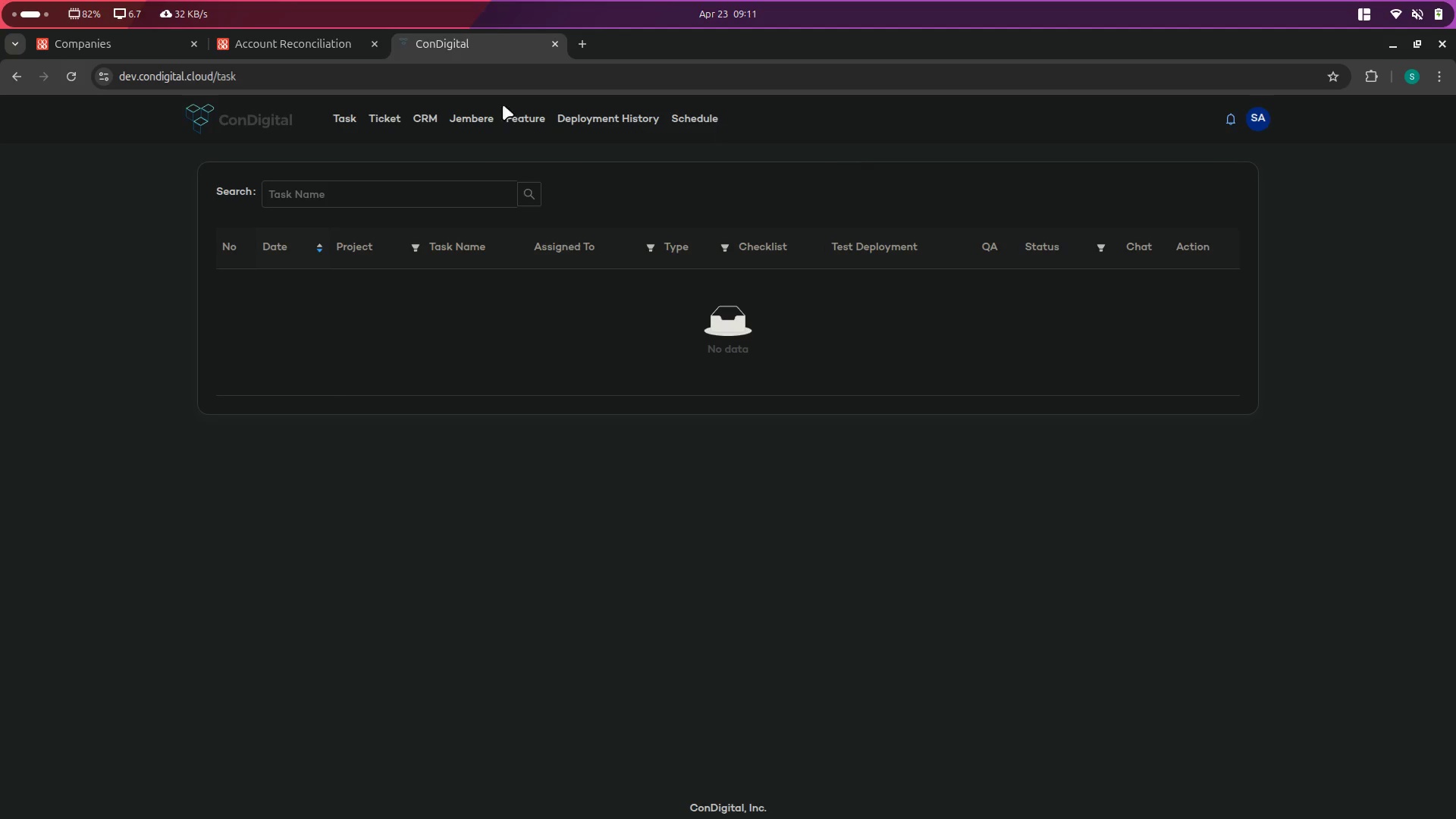 
left_click([404, 117])
 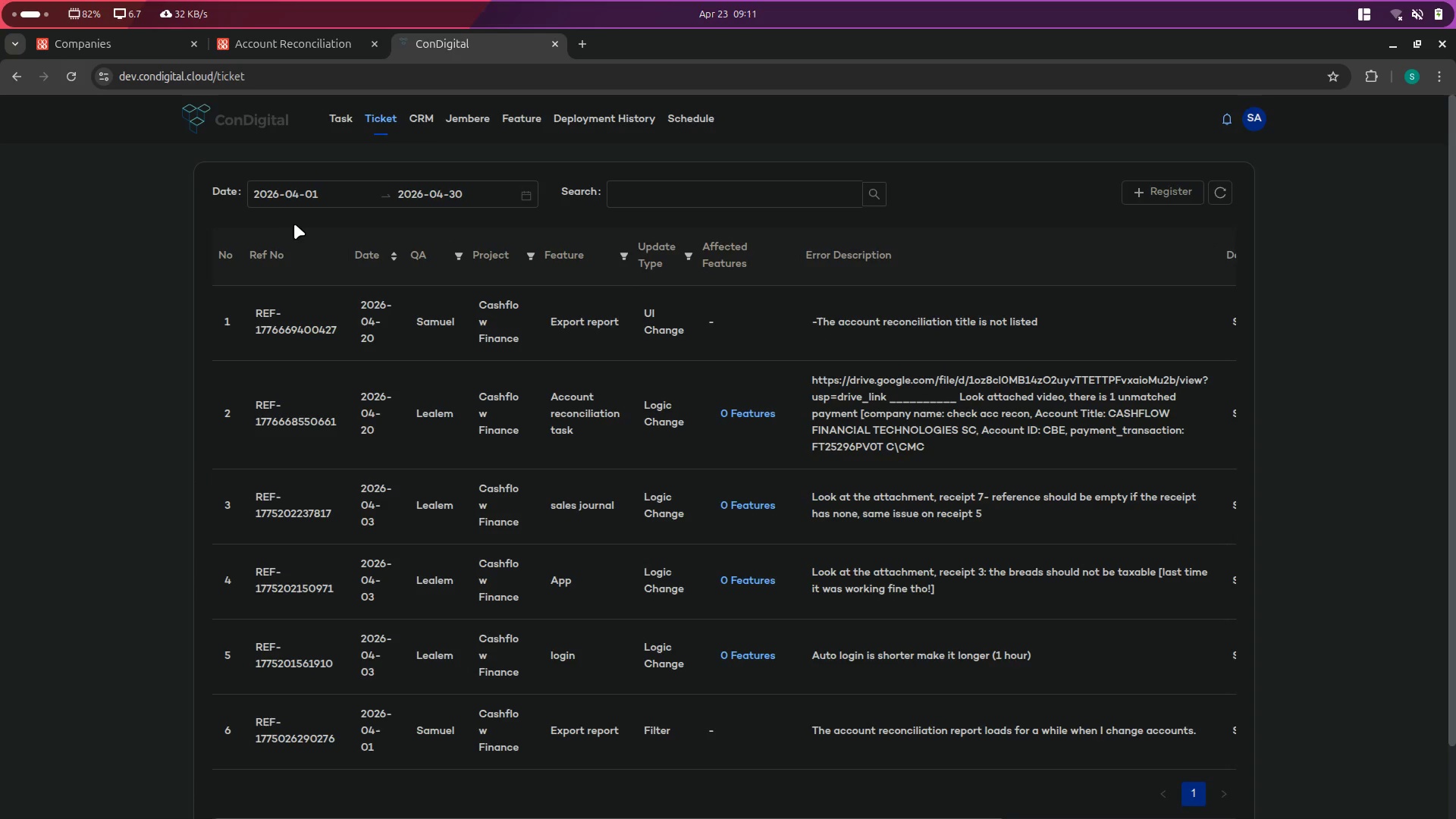 
left_click([293, 196])
 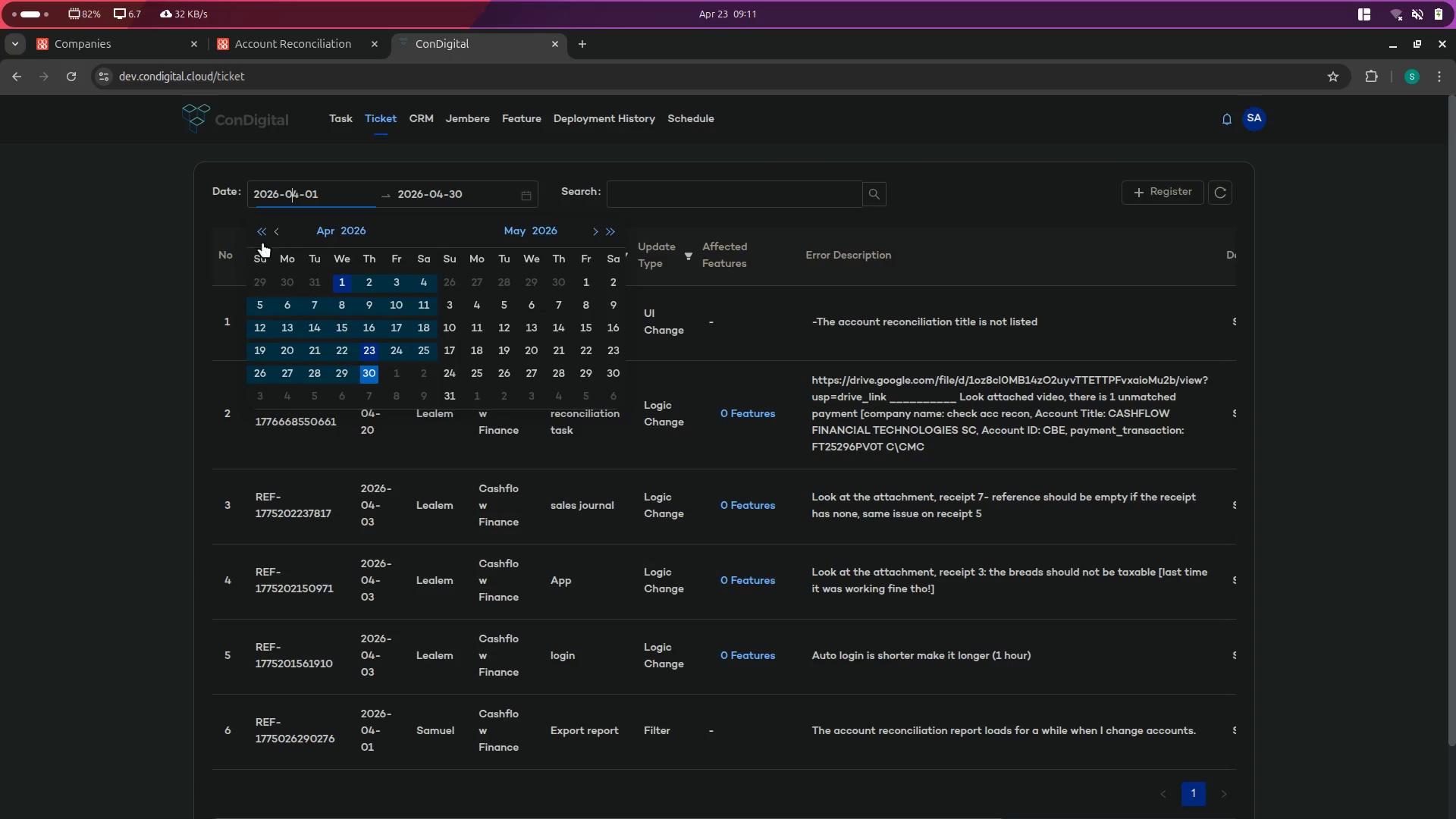 
left_click([272, 236])
 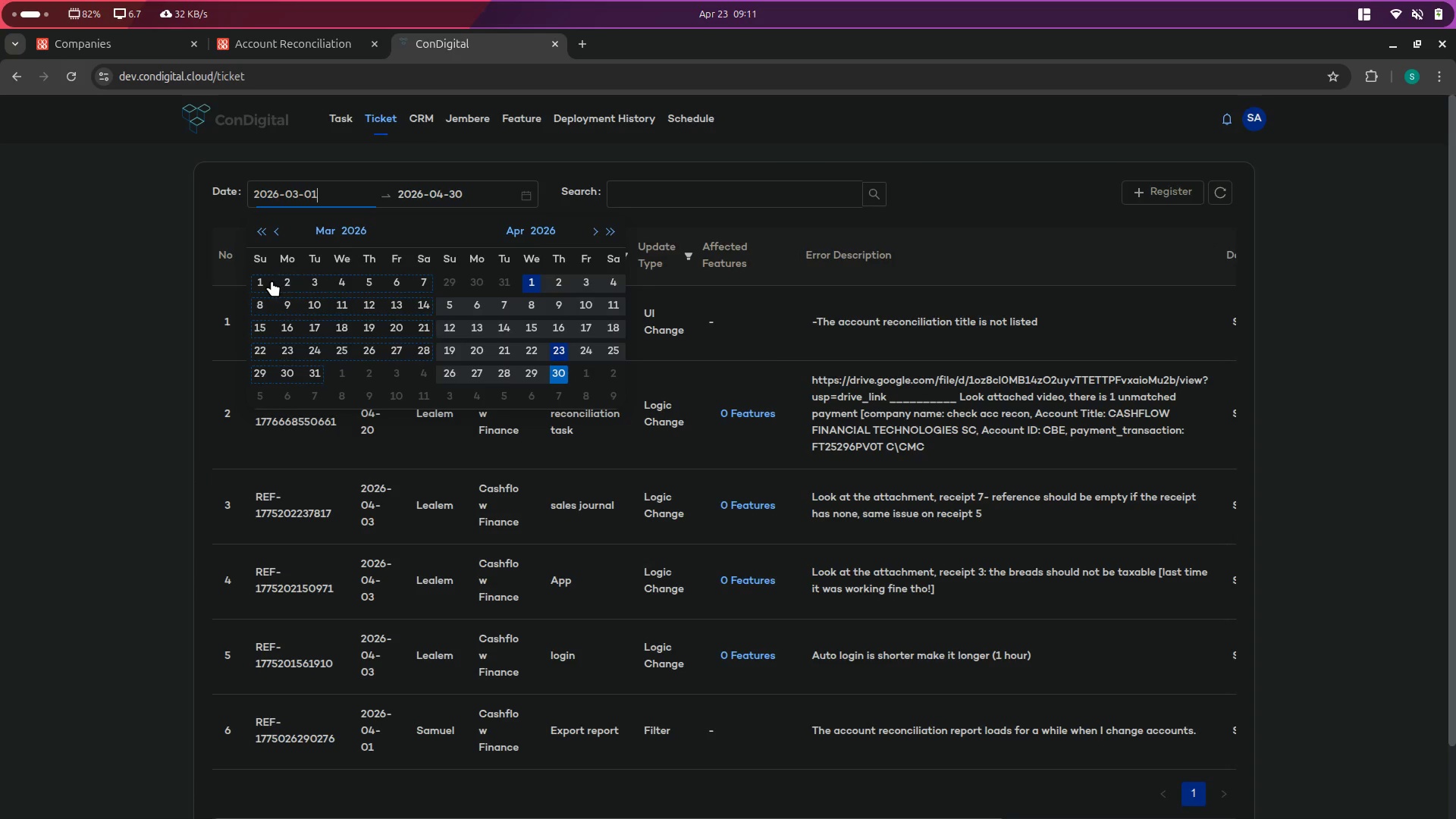 
left_click([259, 281])
 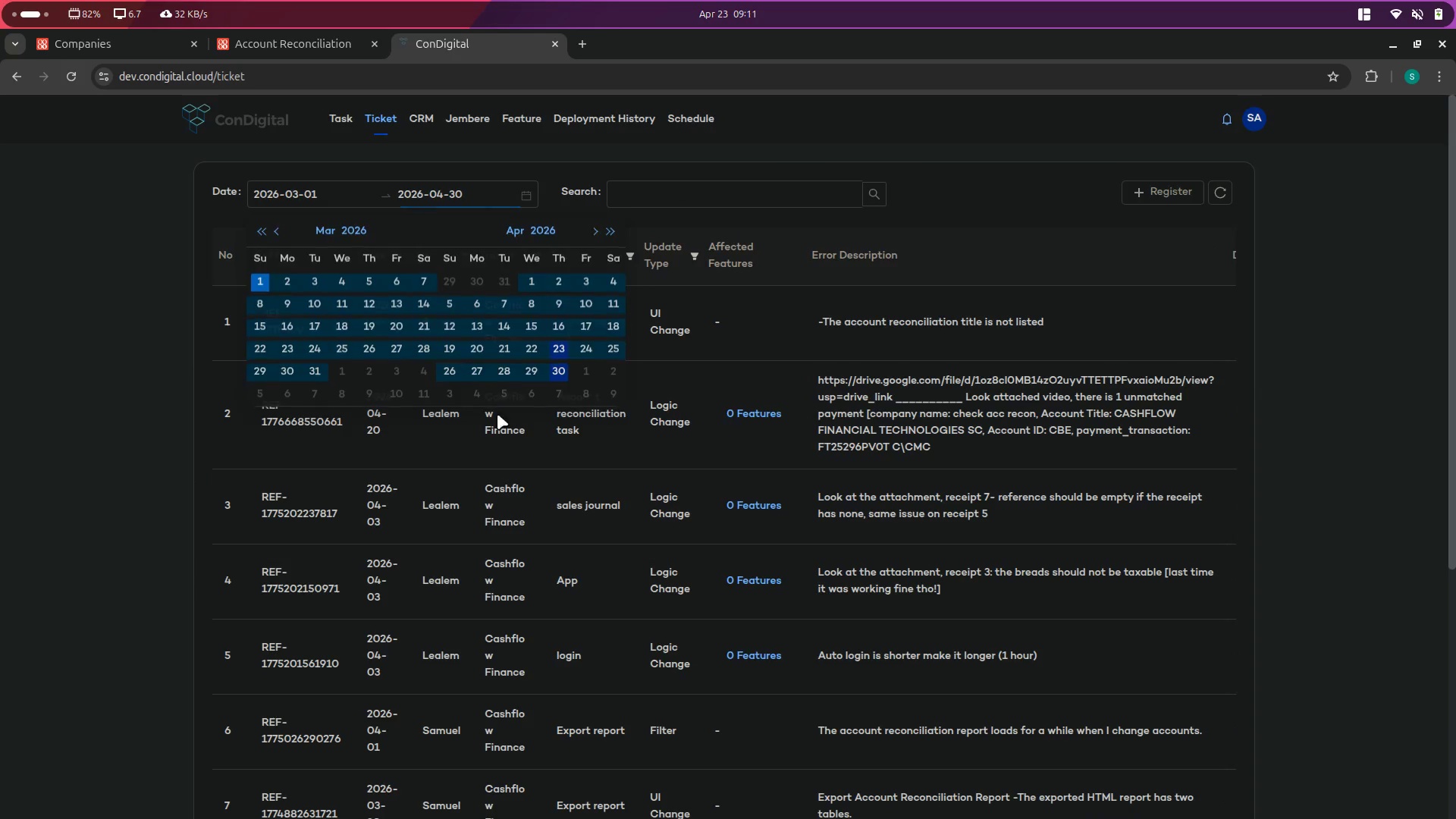 
scroll: coordinate [989, 536], scroll_direction: down, amount: 10.0
 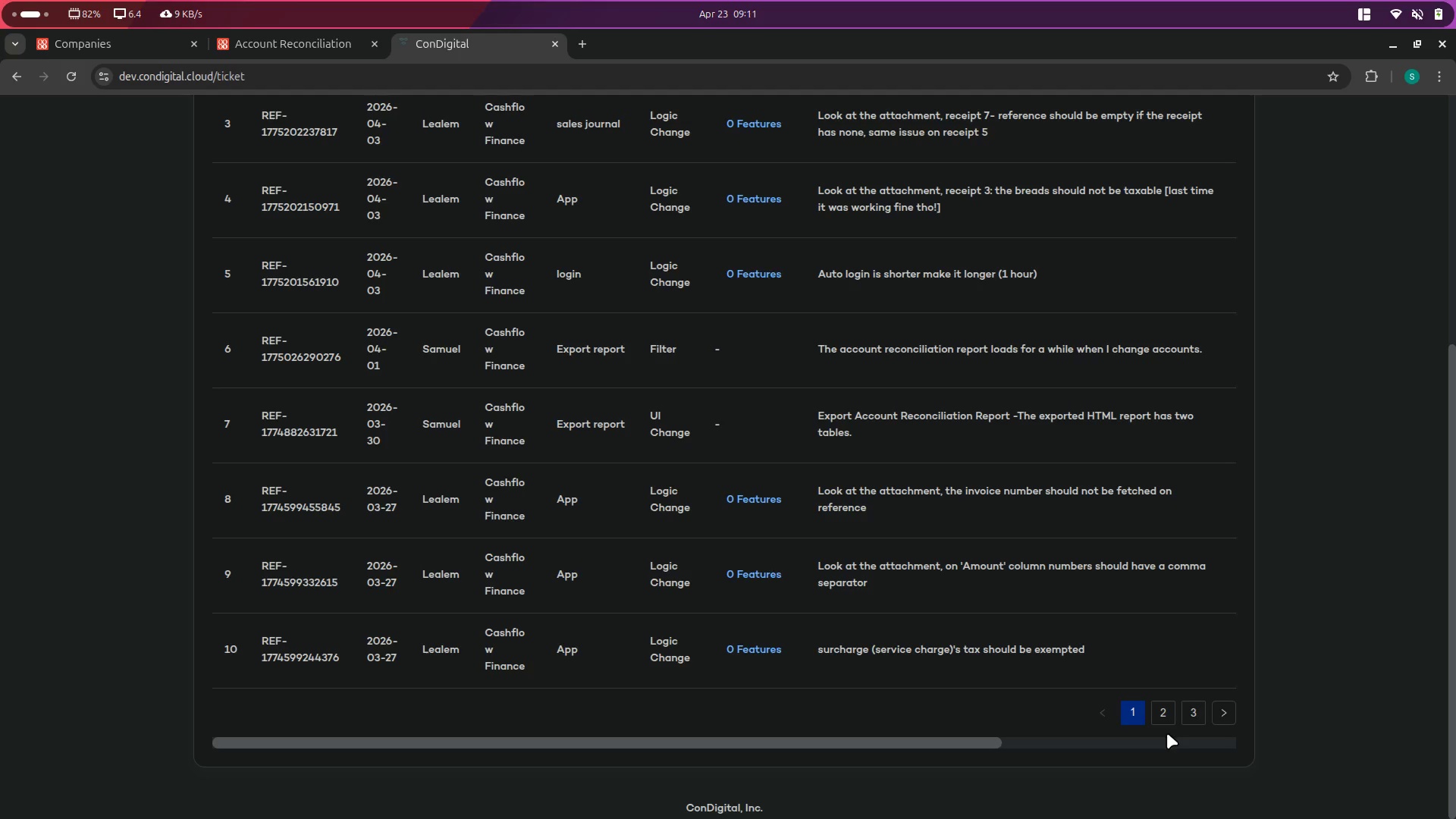 
left_click([1158, 713])
 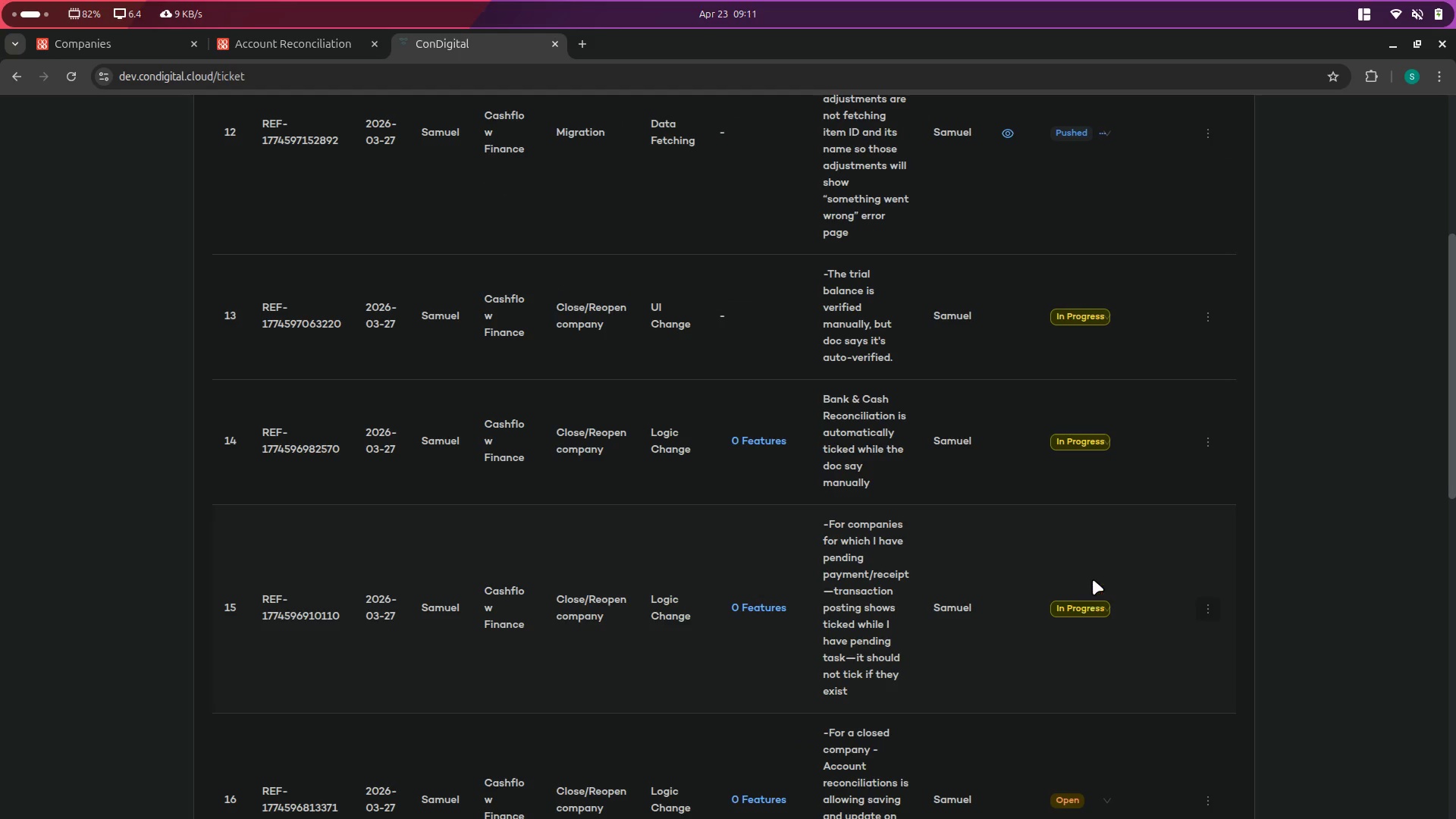 
scroll: coordinate [1093, 579], scroll_direction: down, amount: 3.0
 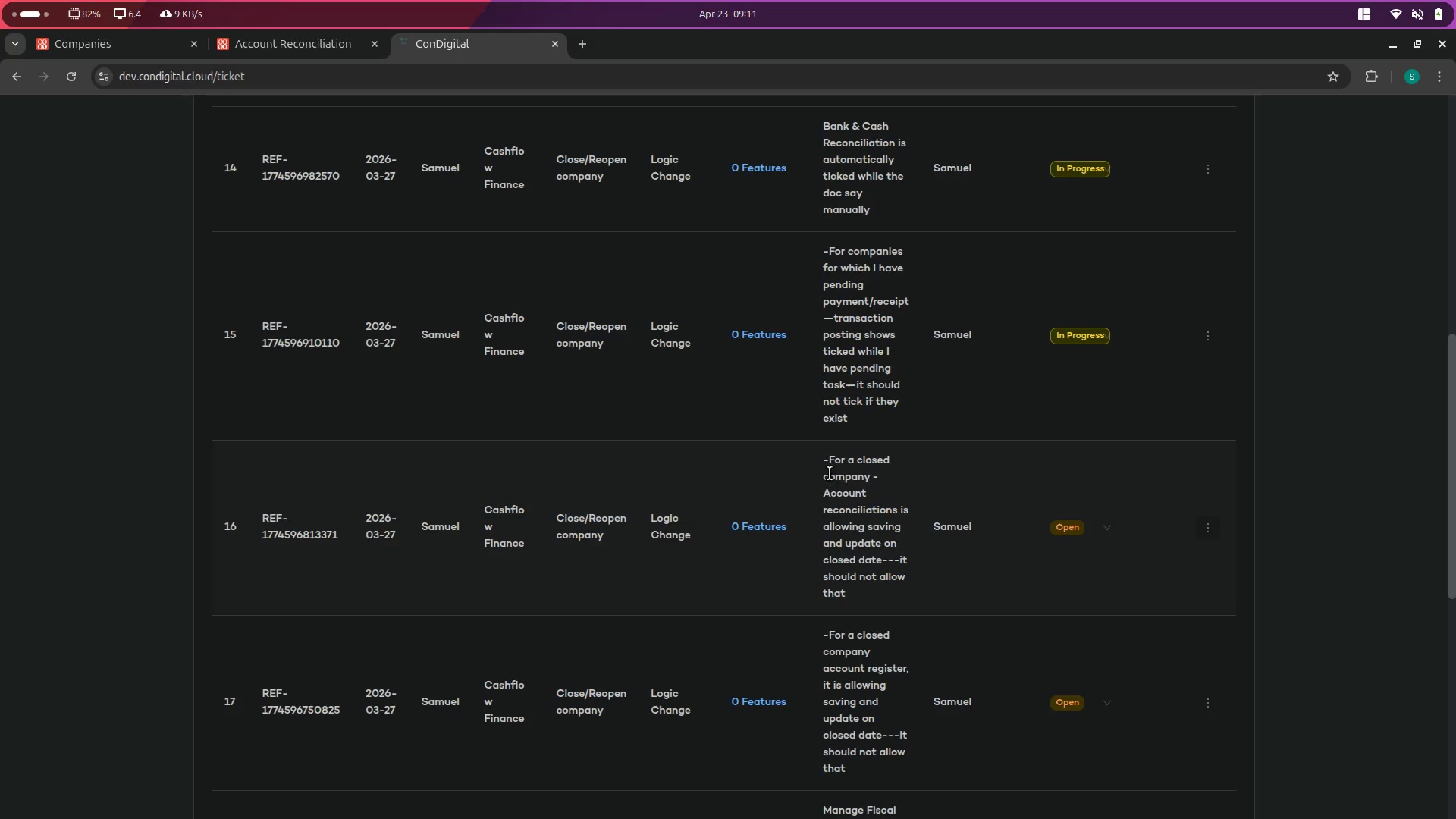 
left_click_drag(start_coordinate=[829, 463], to_coordinate=[846, 557])
 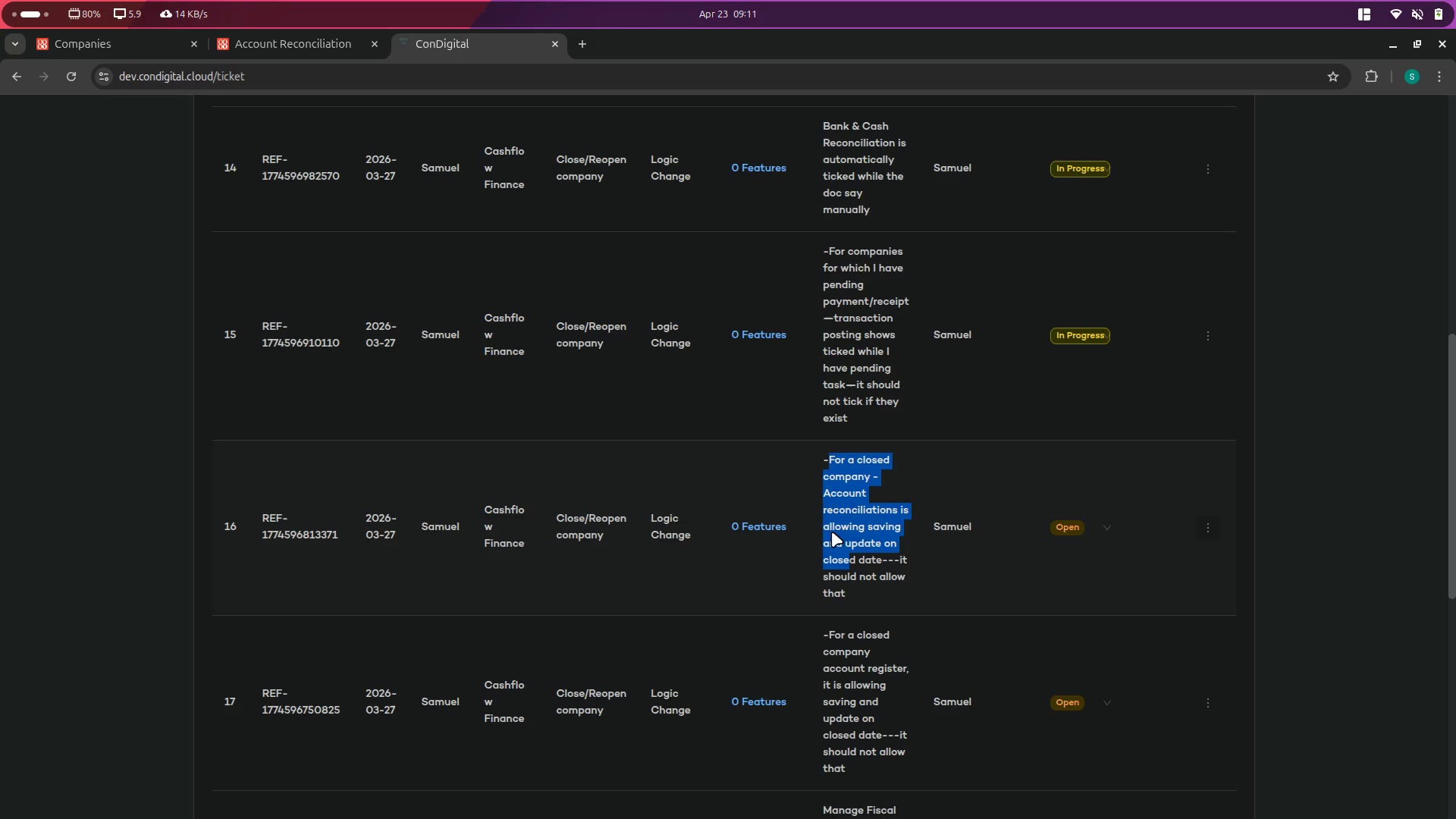 
left_click([832, 523])
 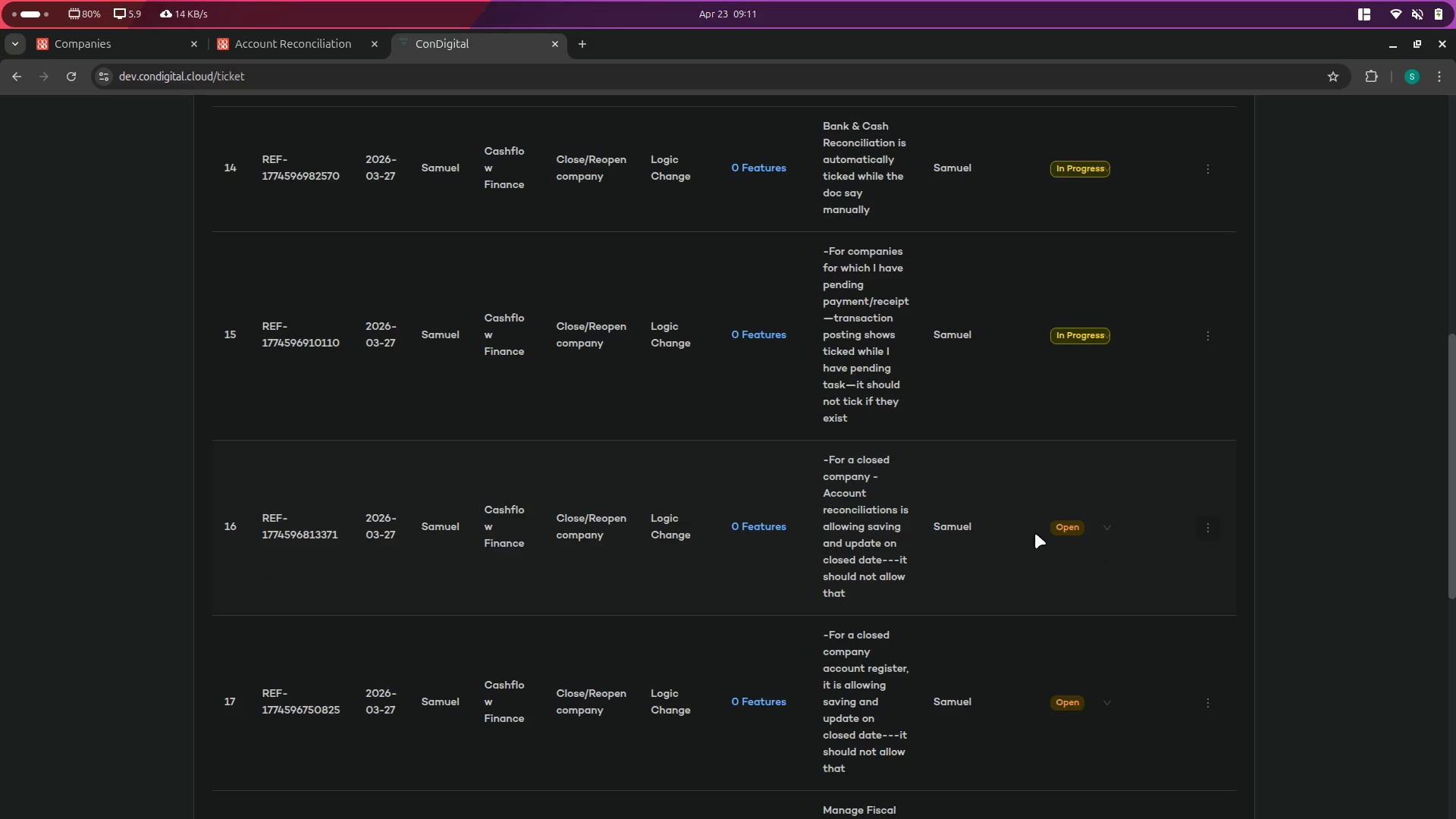 
left_click([1065, 528])
 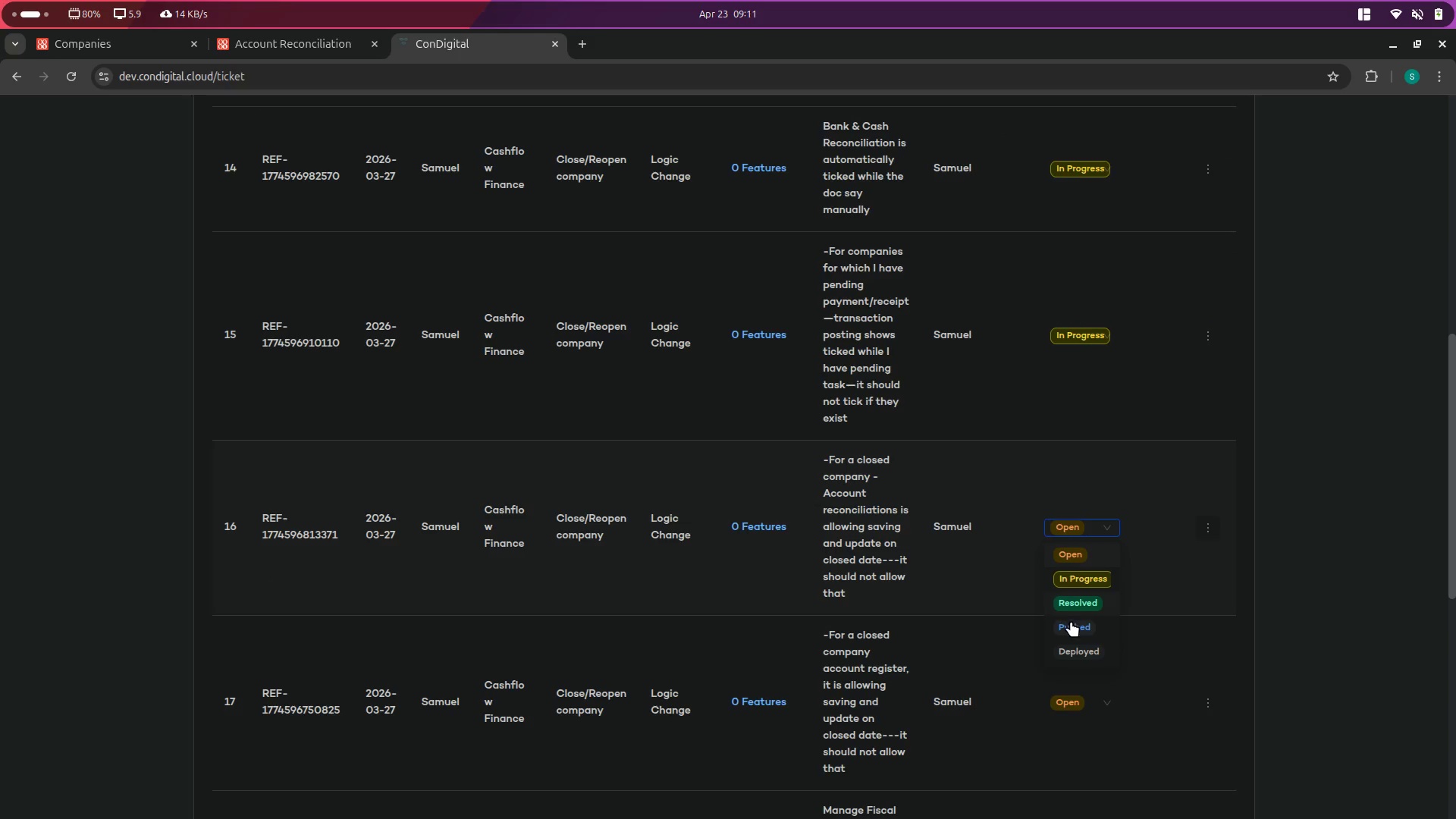 
left_click([1072, 626])
 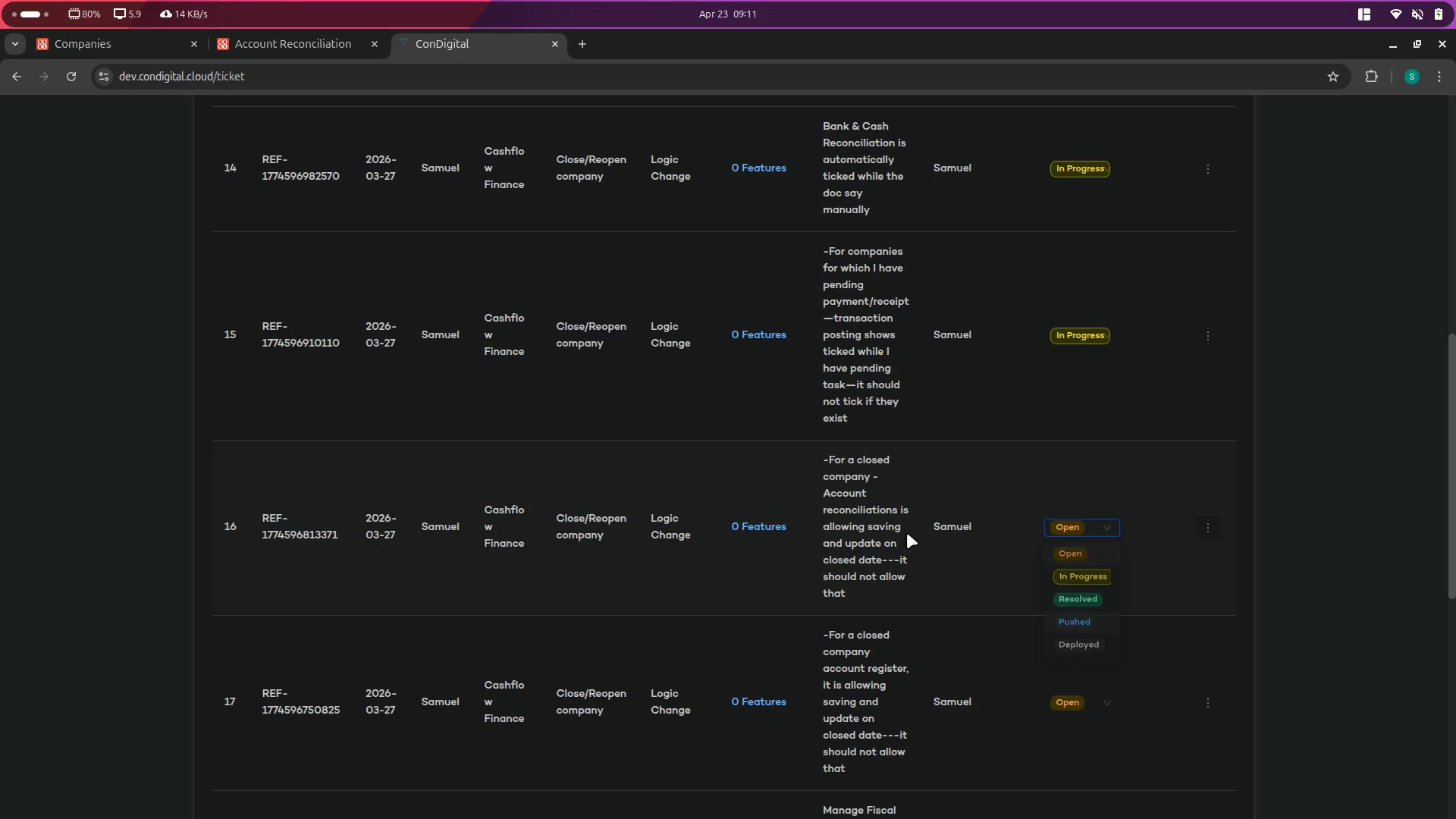 
scroll: coordinate [906, 533], scroll_direction: down, amount: 3.0
 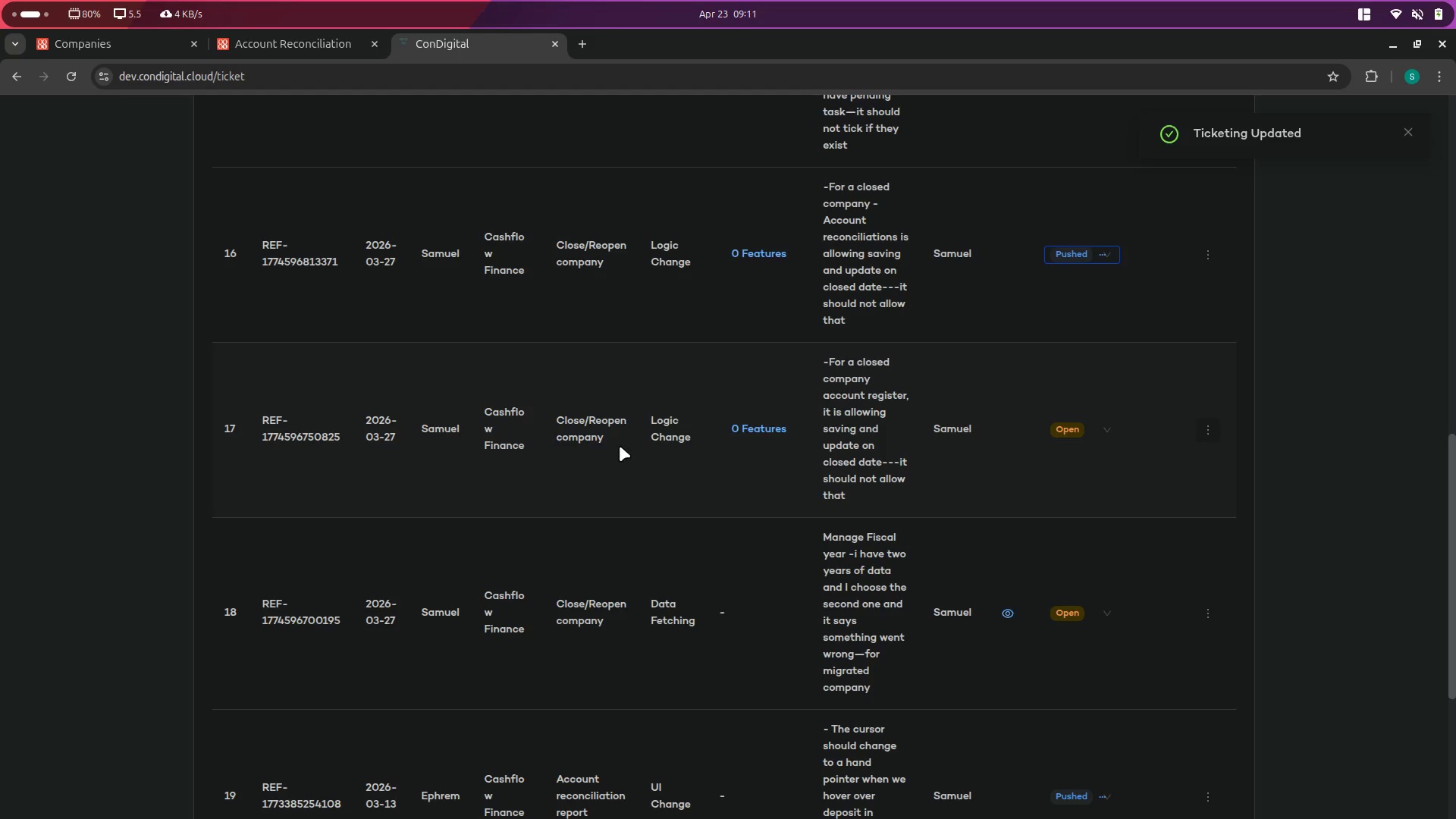 
left_click_drag(start_coordinate=[839, 398], to_coordinate=[845, 397])
 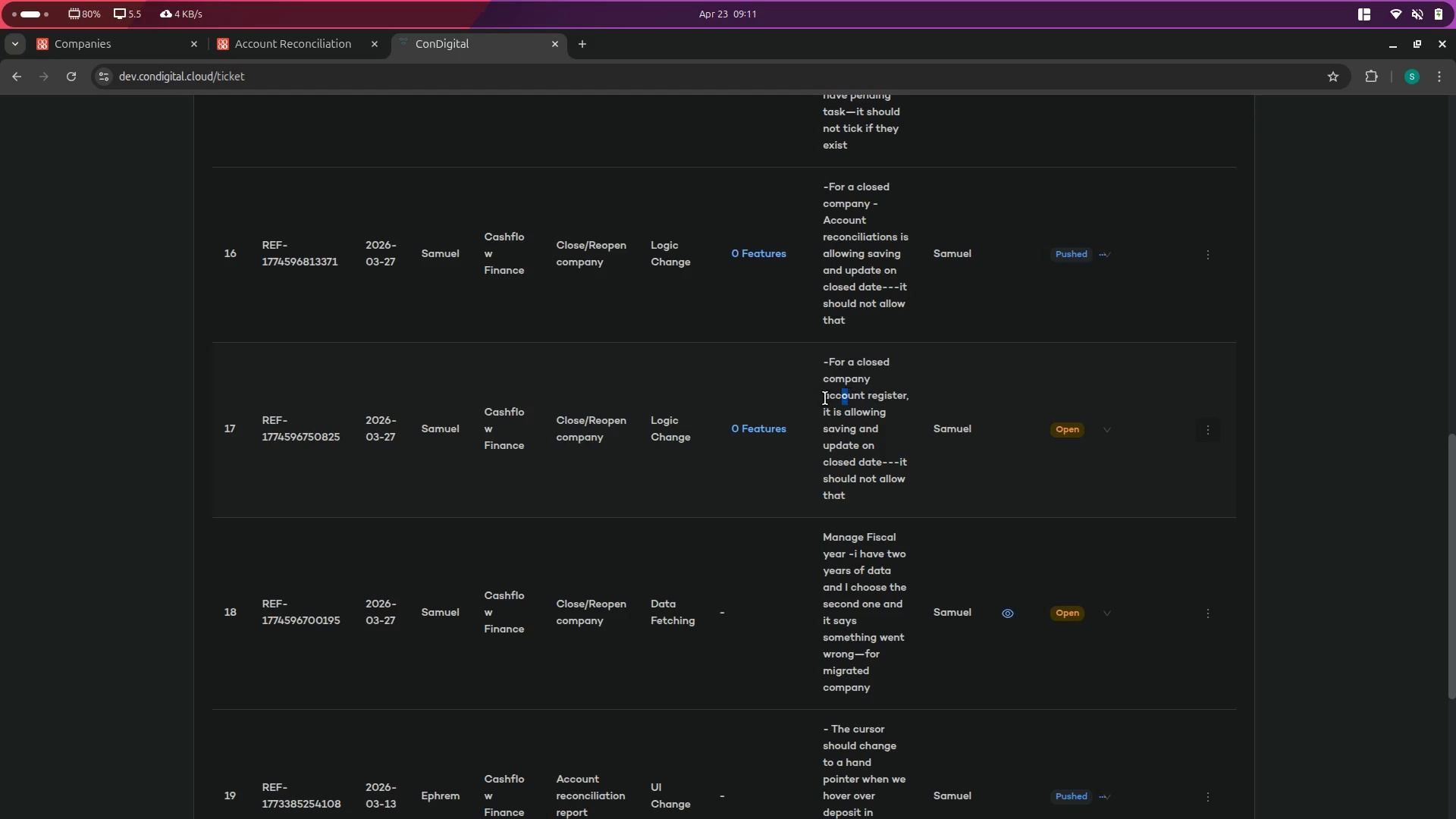 
left_click_drag(start_coordinate=[824, 398], to_coordinate=[886, 398])
 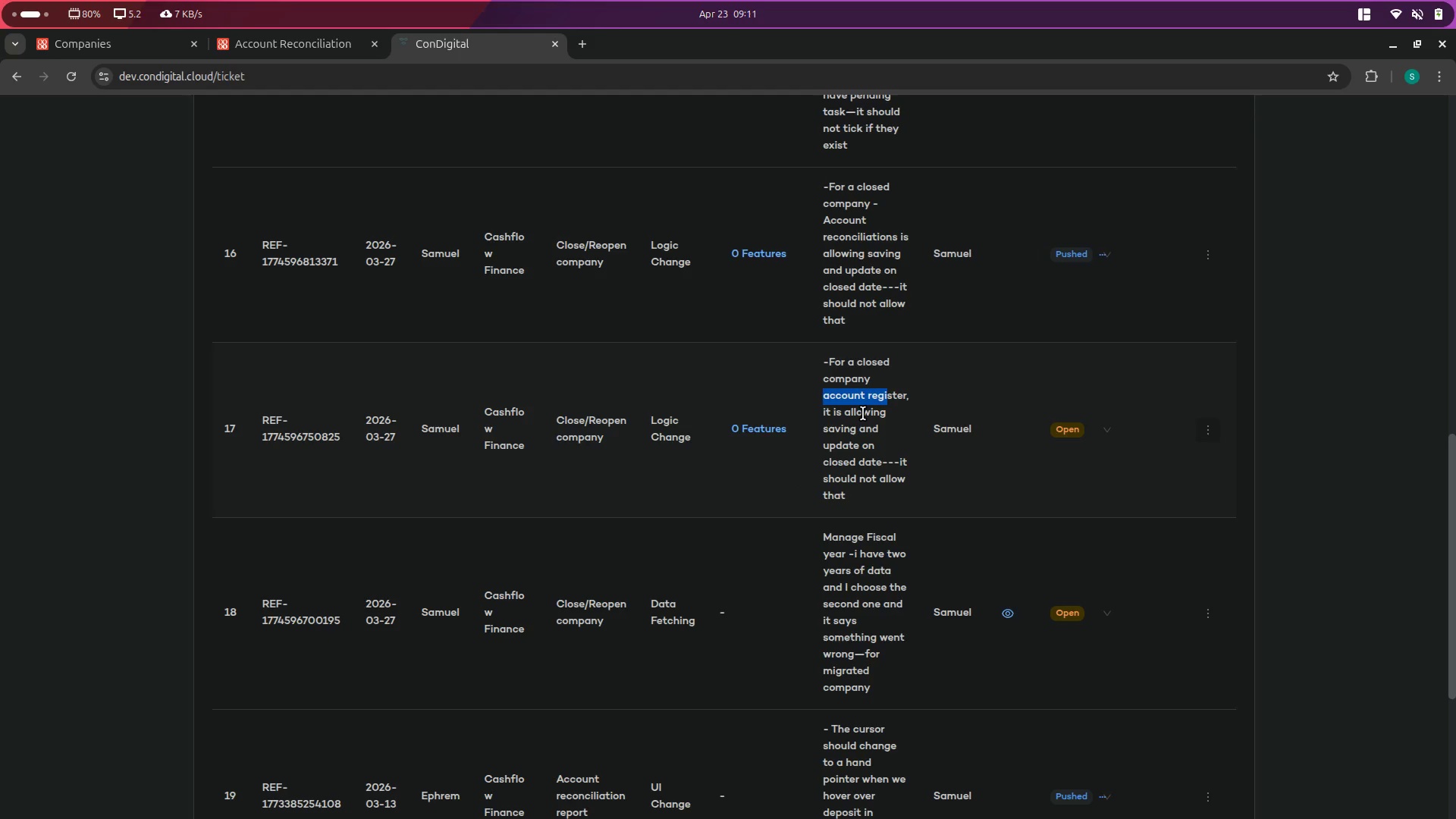 
left_click([863, 413])
 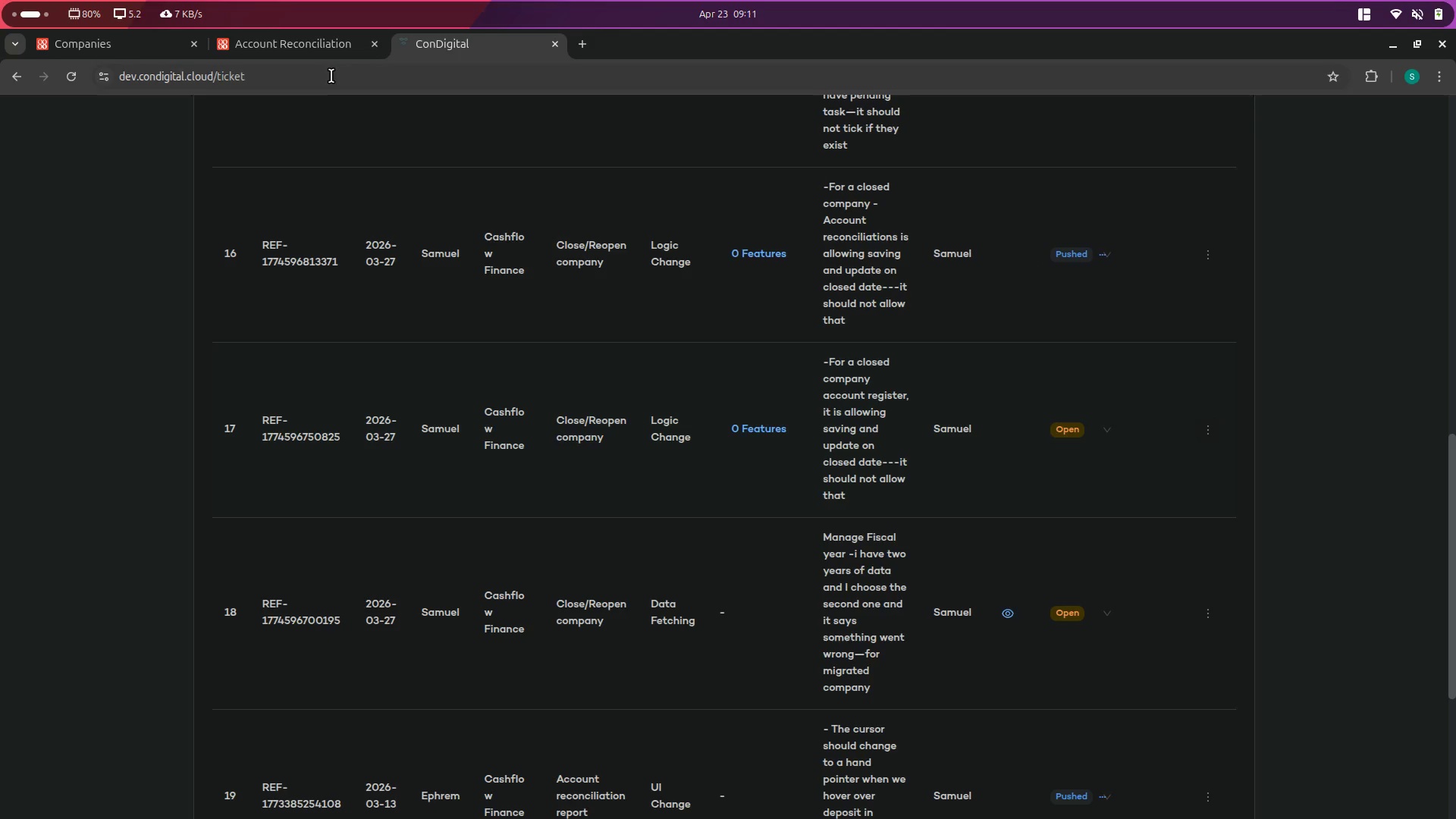 
left_click([302, 33])
 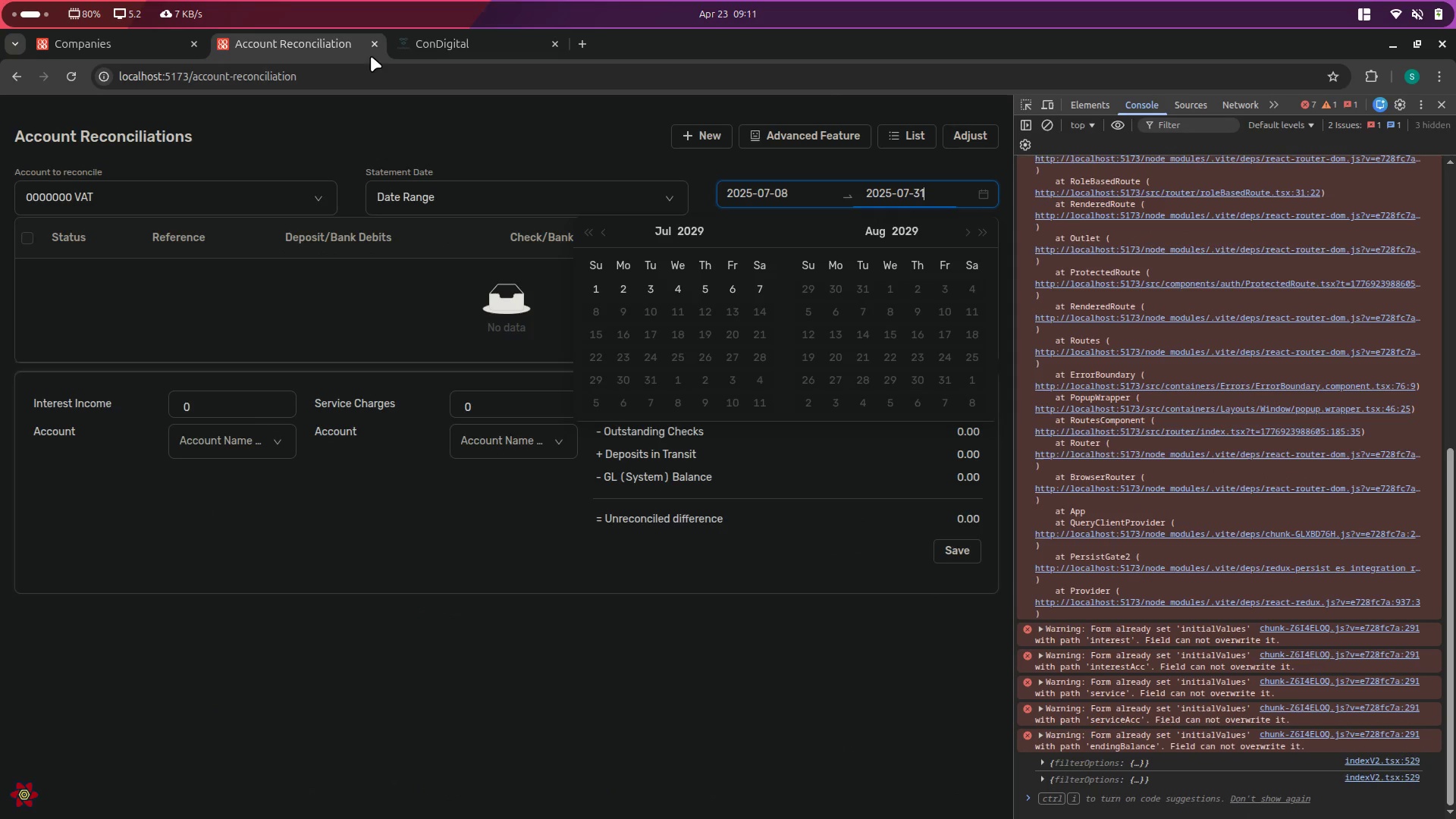 
left_click([374, 46])
 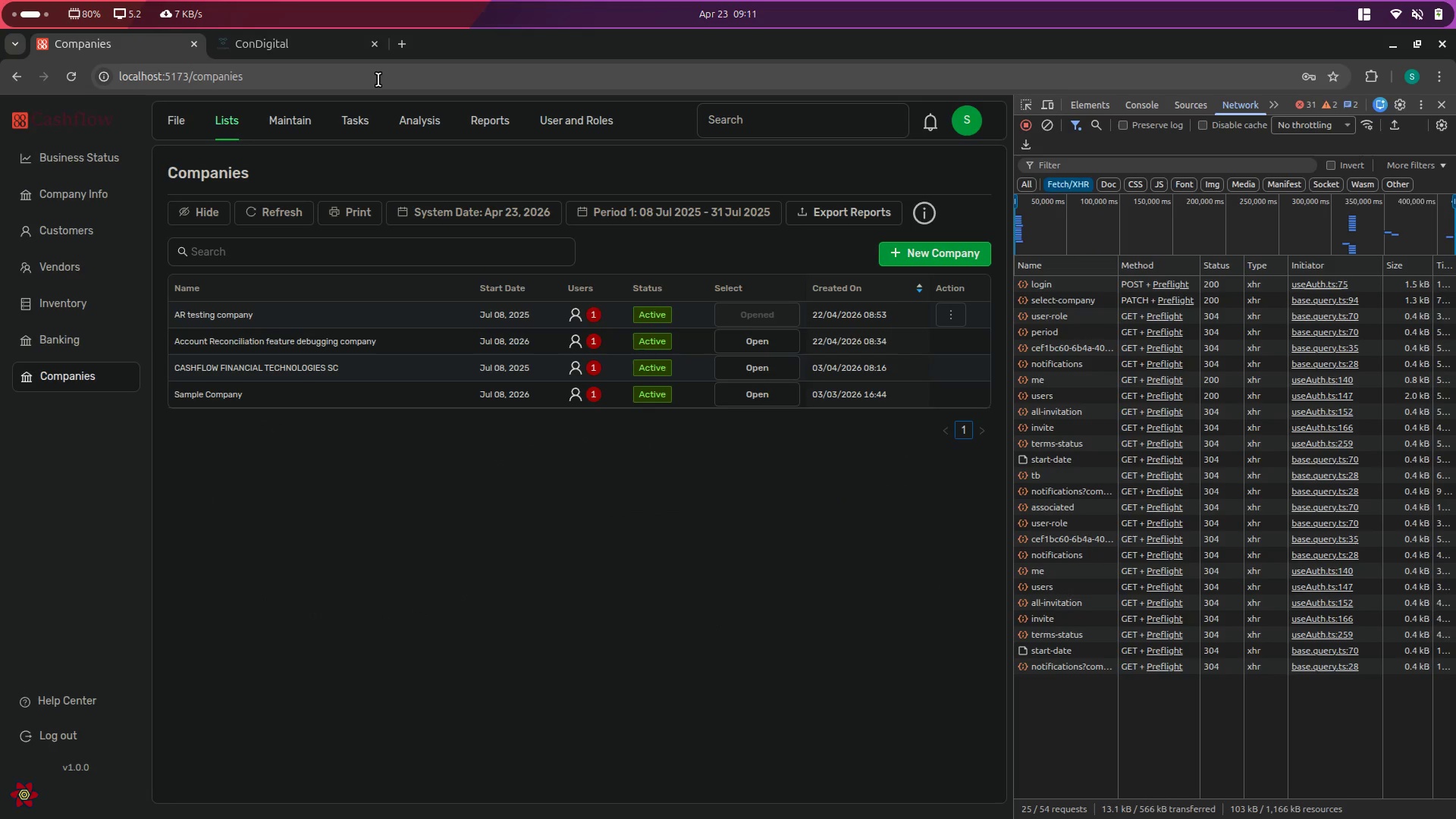 
left_click_drag(start_coordinate=[294, 51], to_coordinate=[142, 61])
 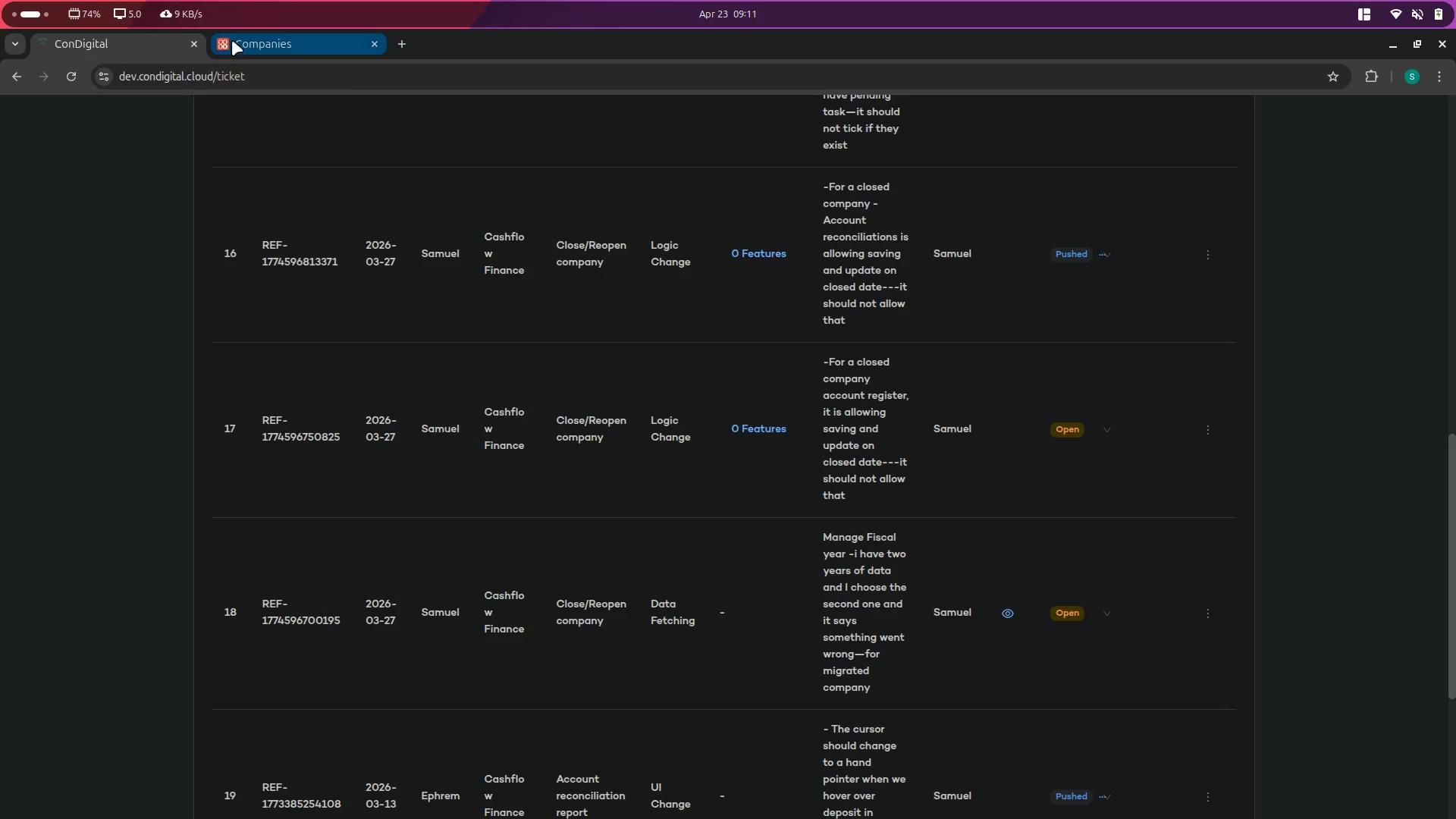 
left_click([284, 44])
 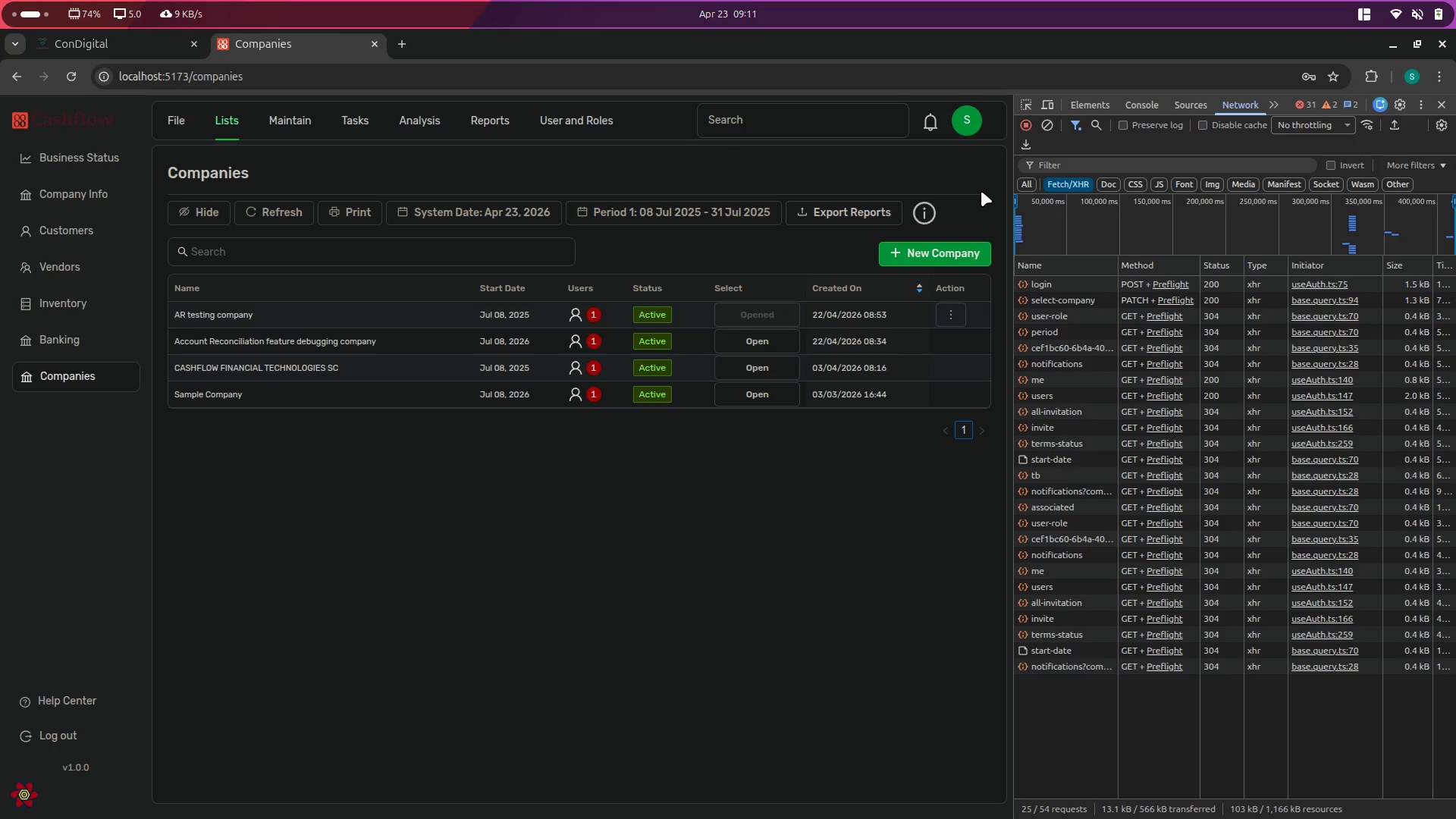 
scroll: coordinate [981, 203], scroll_direction: up, amount: 4.0
 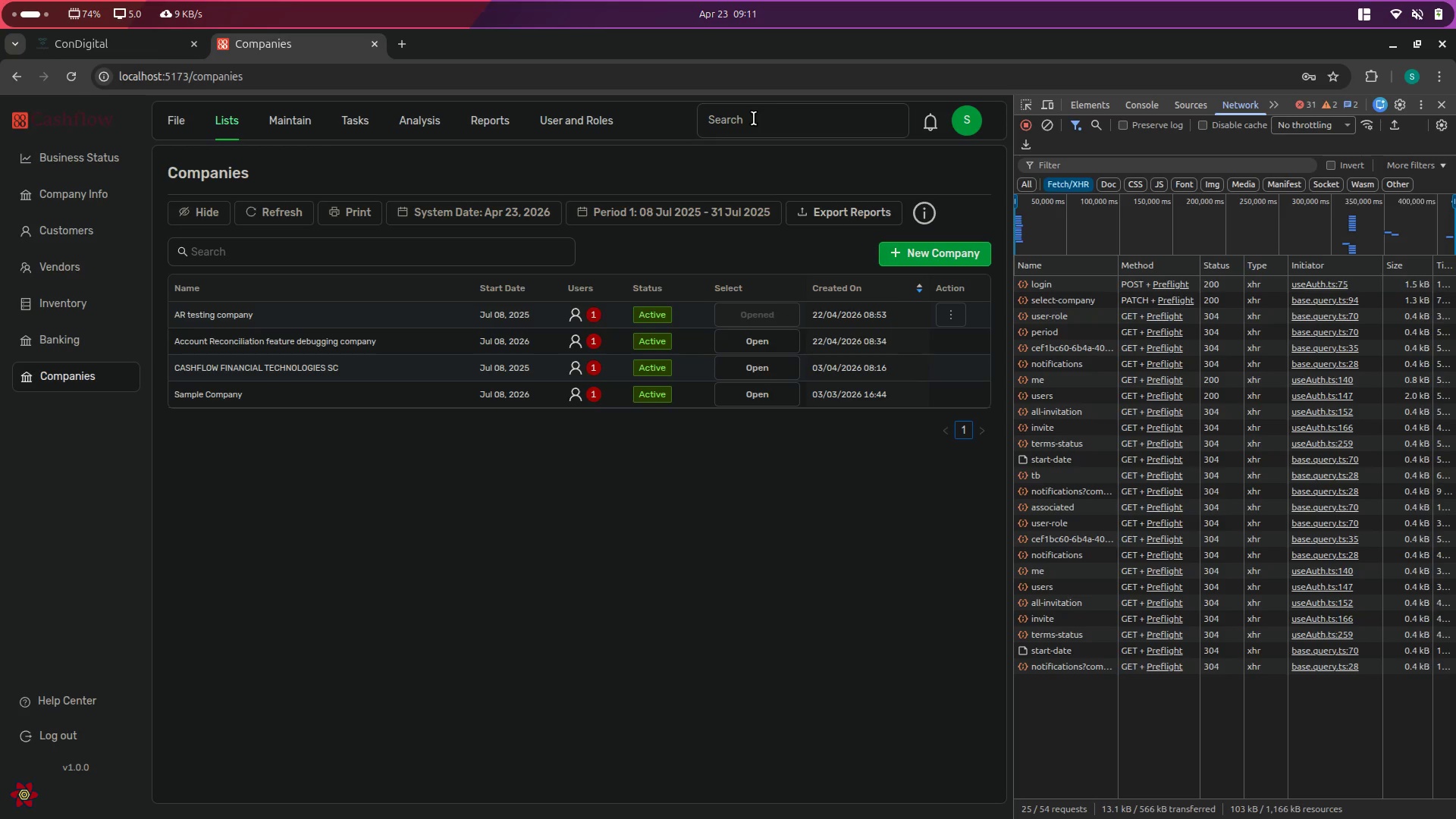 
left_click([754, 127])
 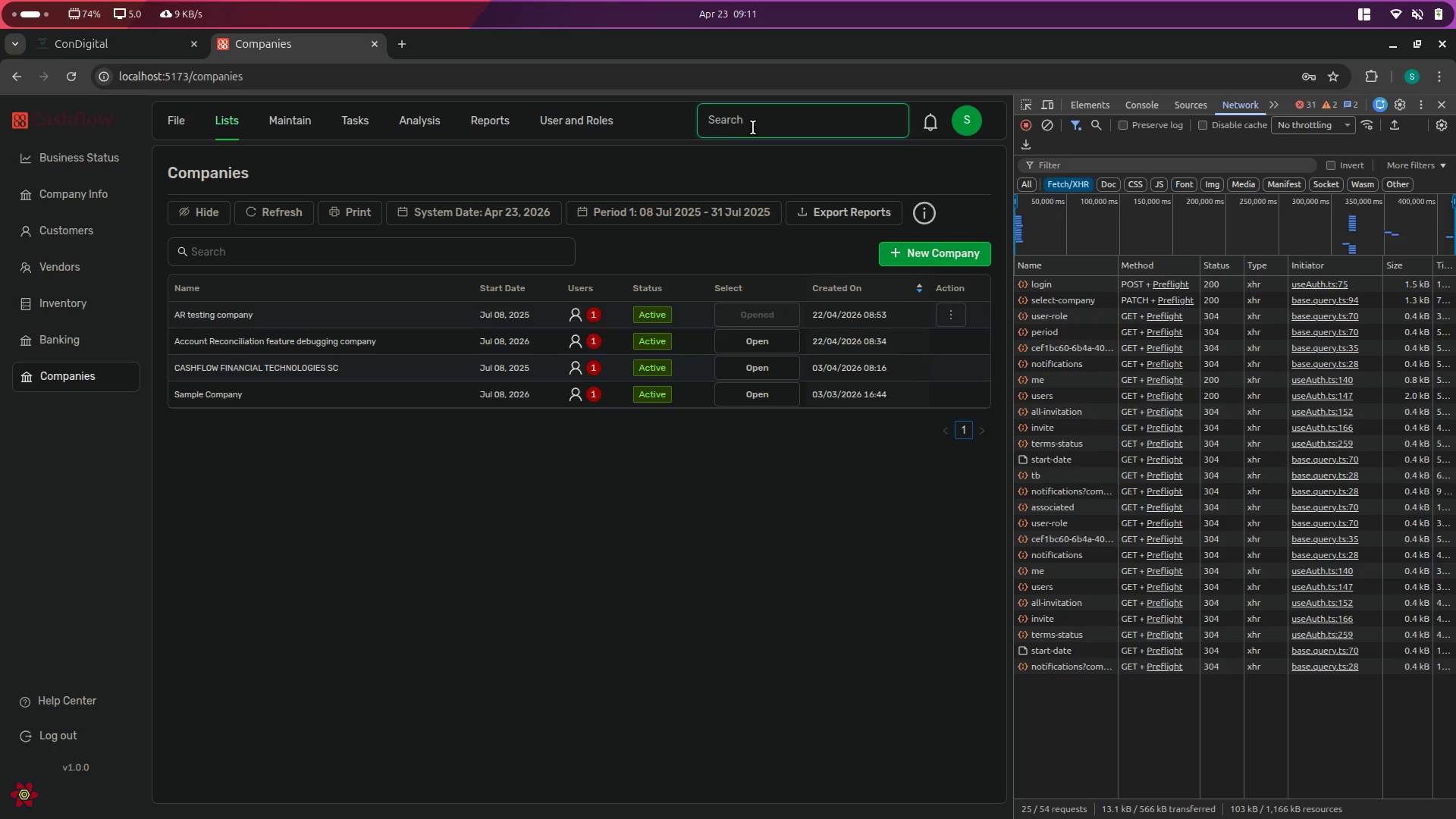 
type(account )
 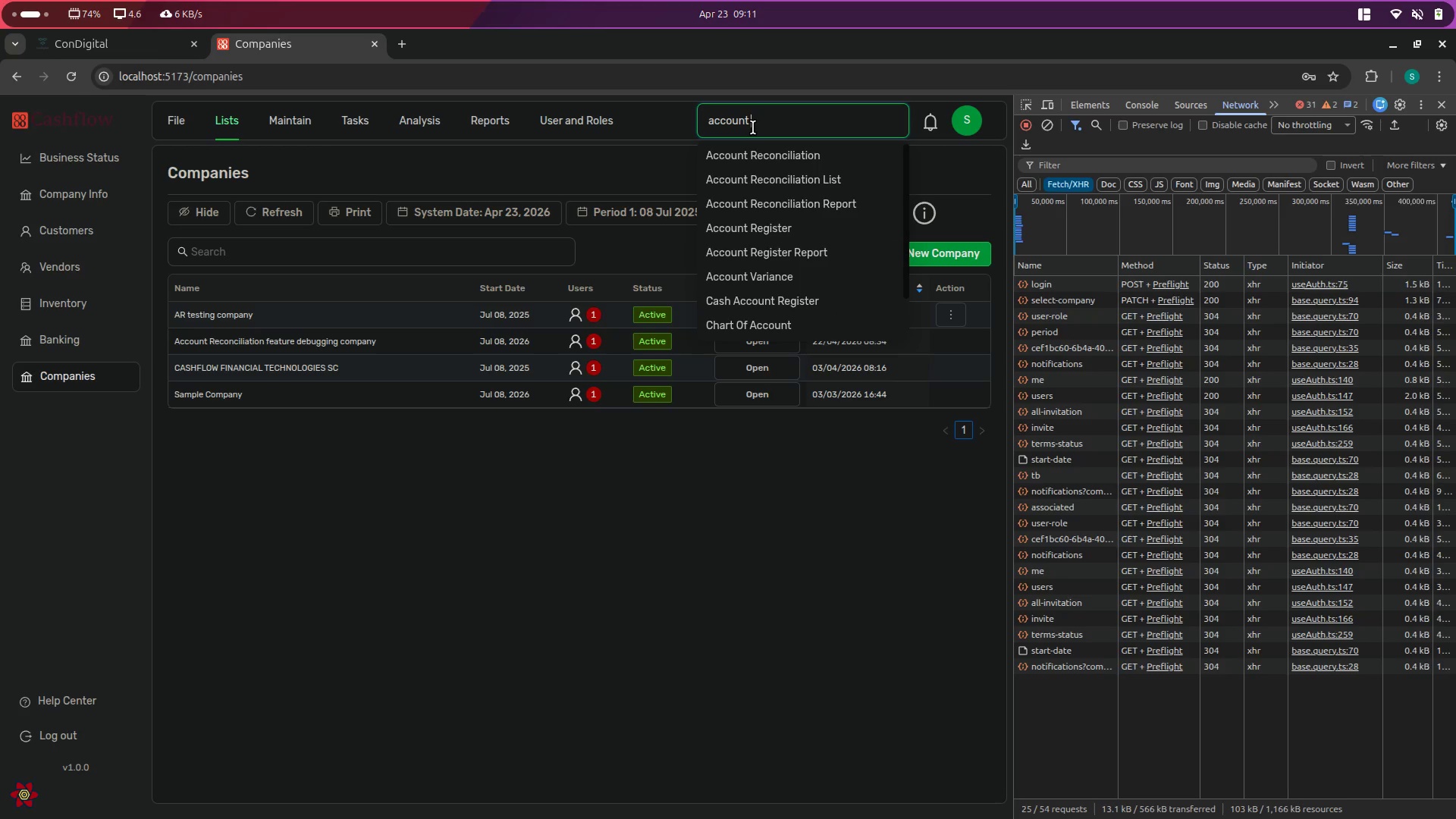 
key(Control+ControlLeft)
 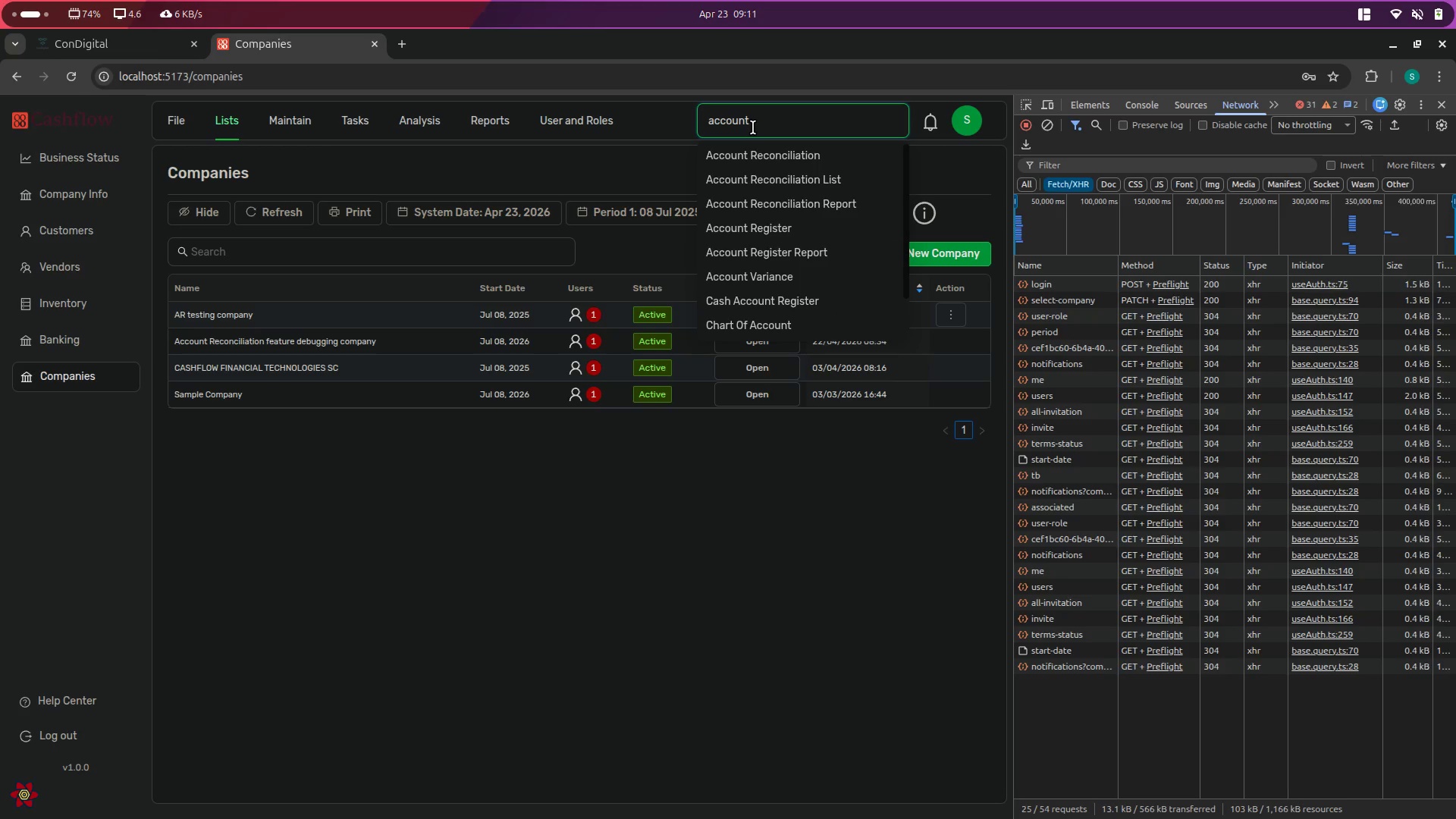 
key(Control+A)
 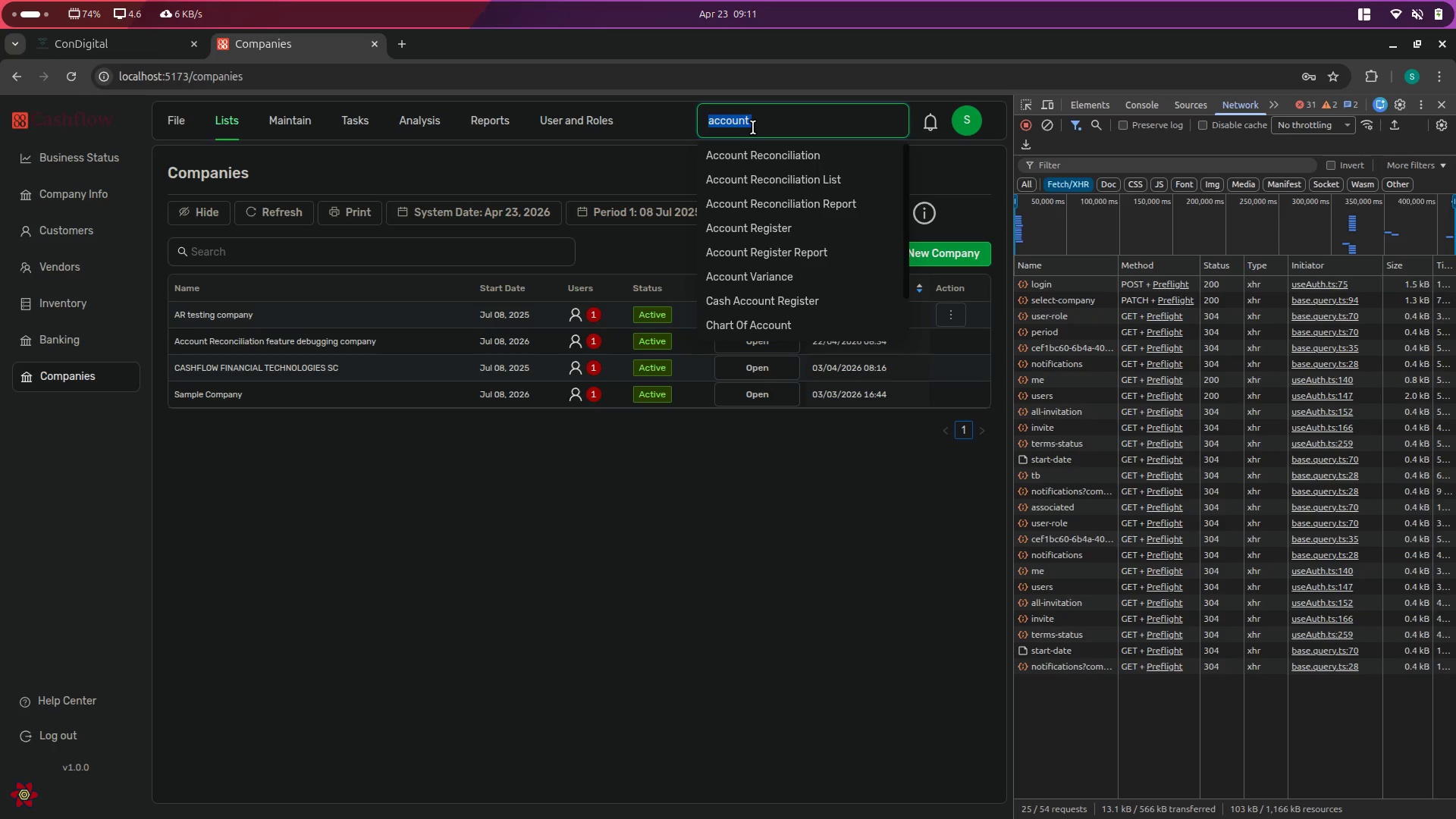 
type(charts)
key(Backspace)
 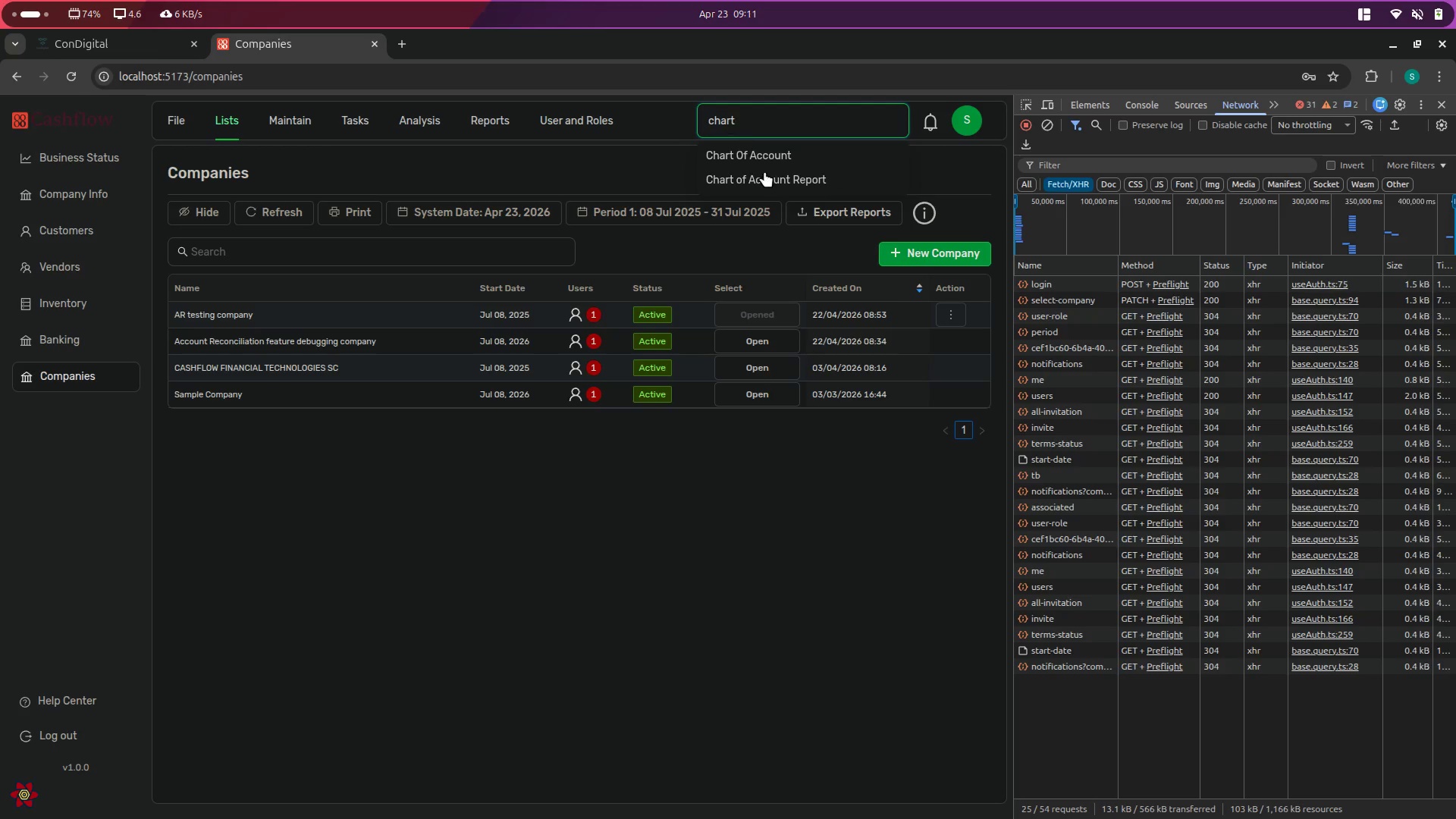 
left_click([782, 159])
 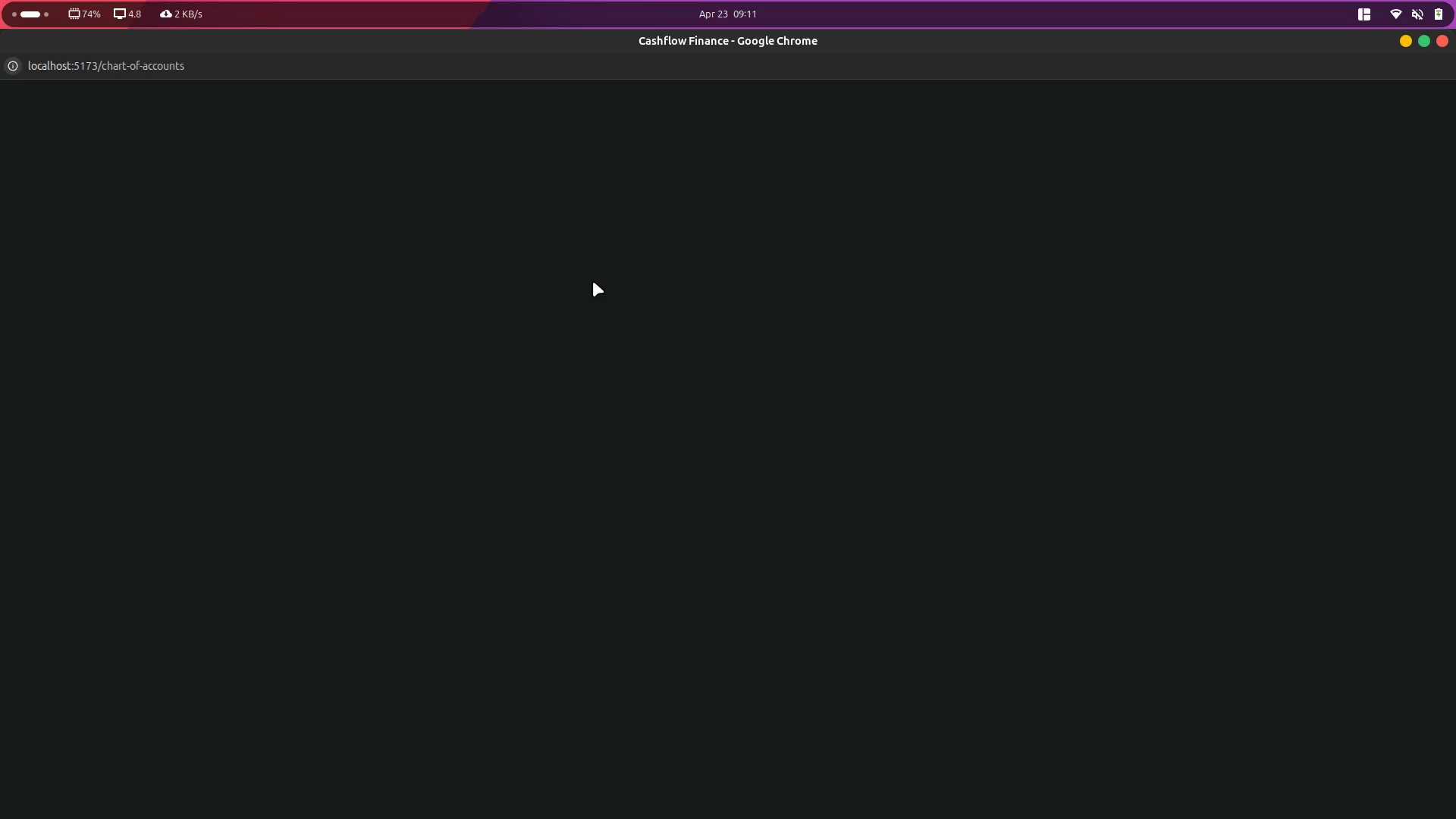 
wait(8.5)
 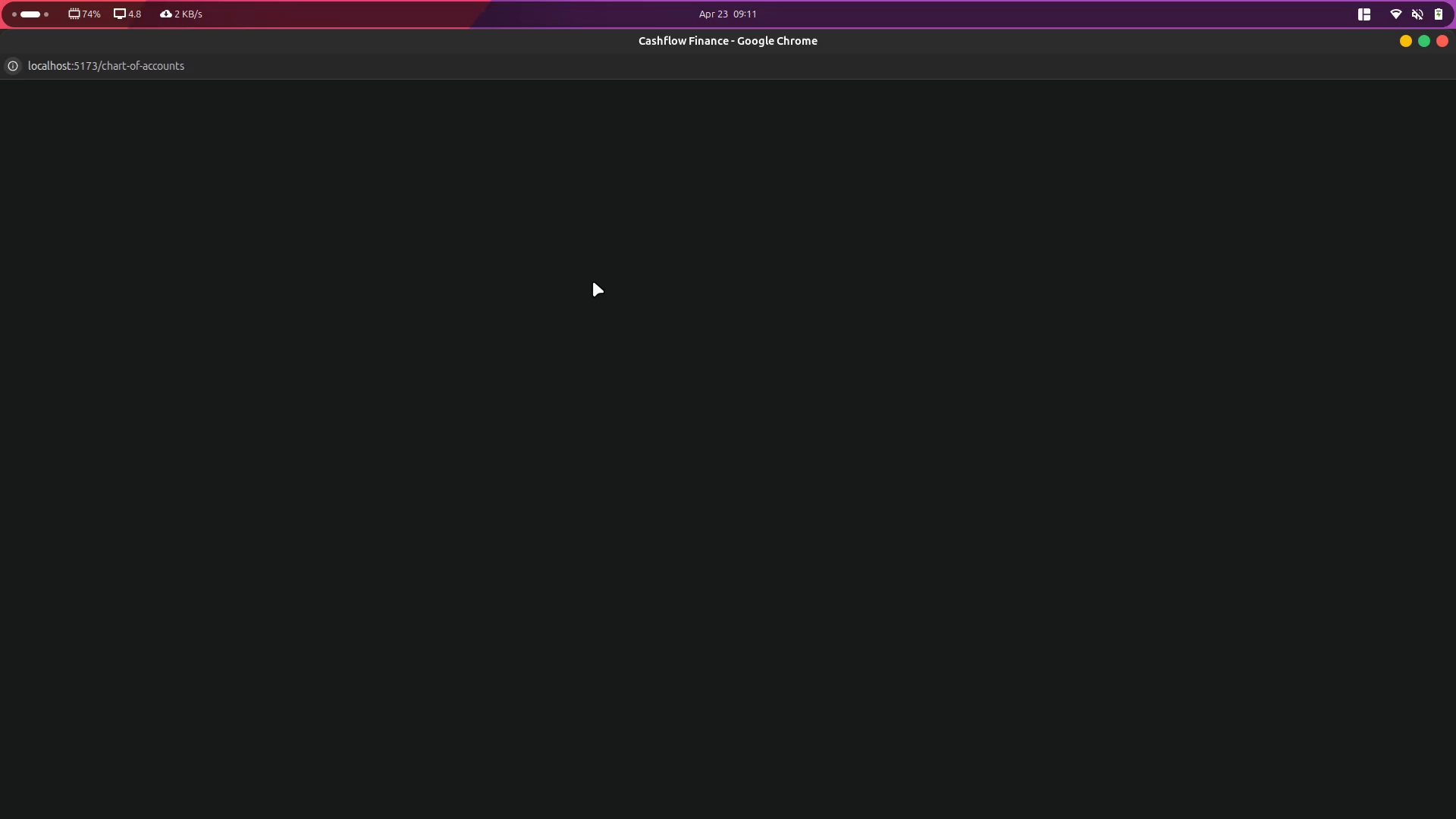 
left_click([58, 89])
 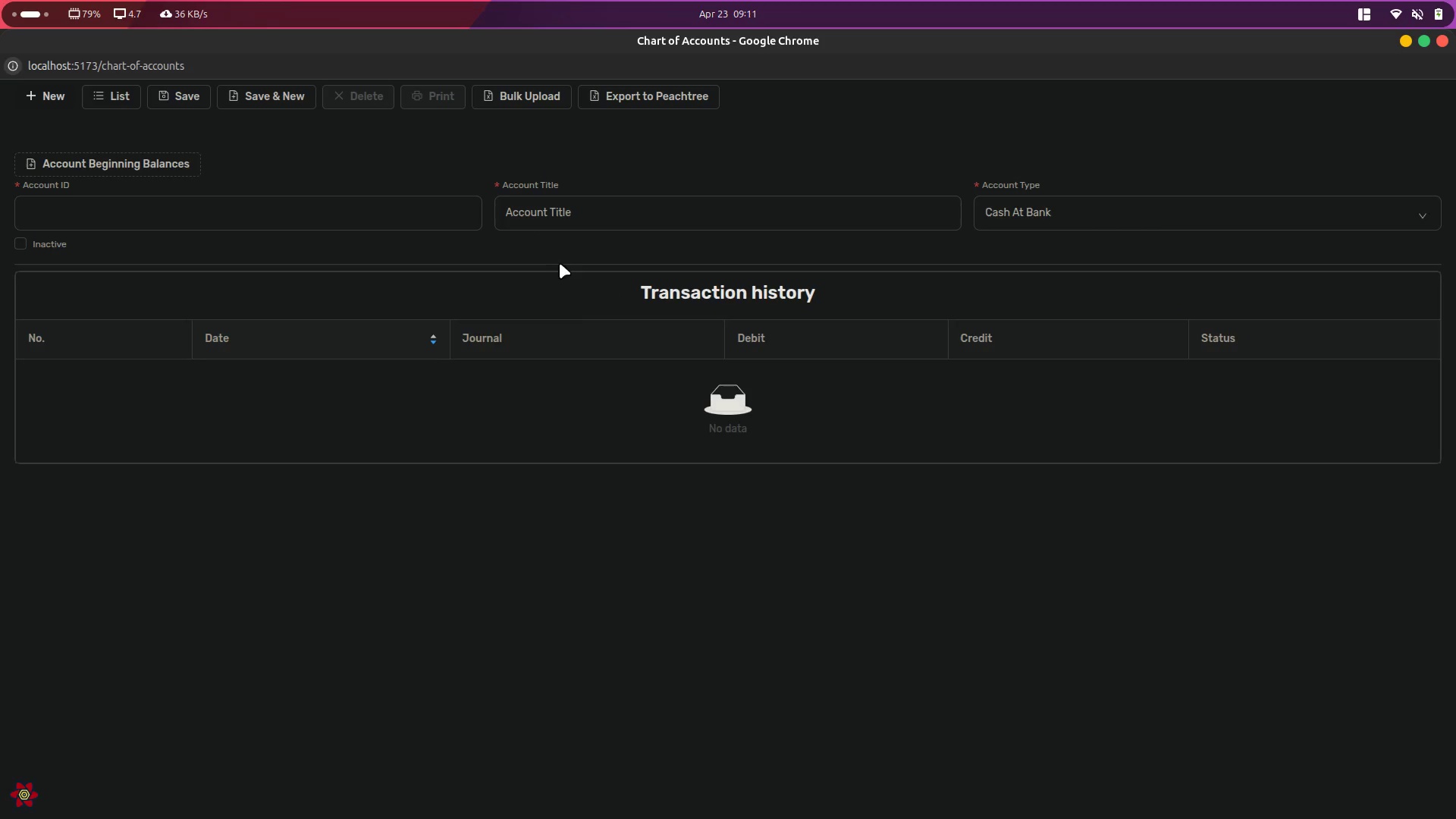 
left_click([362, 216])
 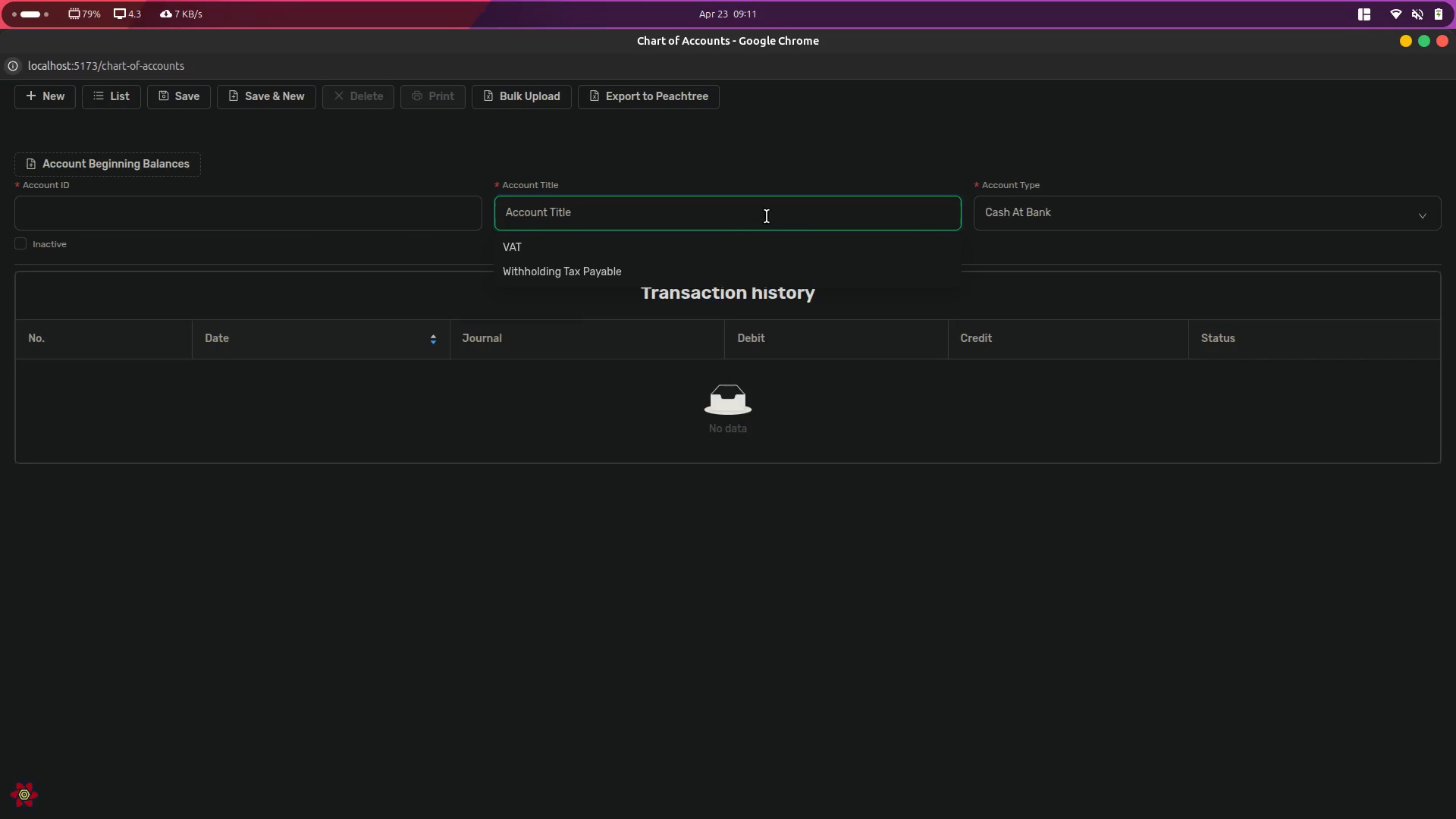 
left_click([1072, 206])
 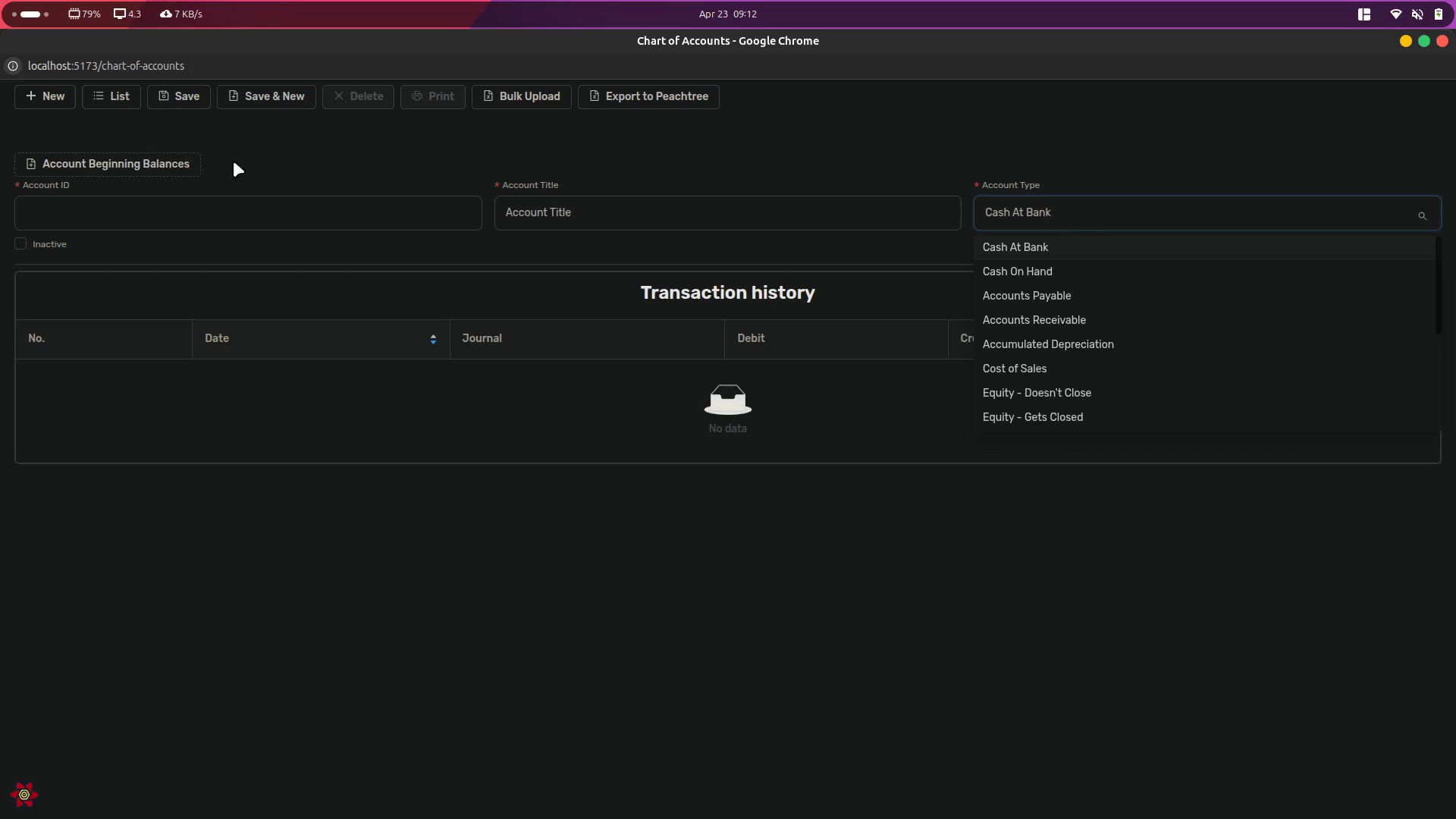 
left_click([136, 159])
 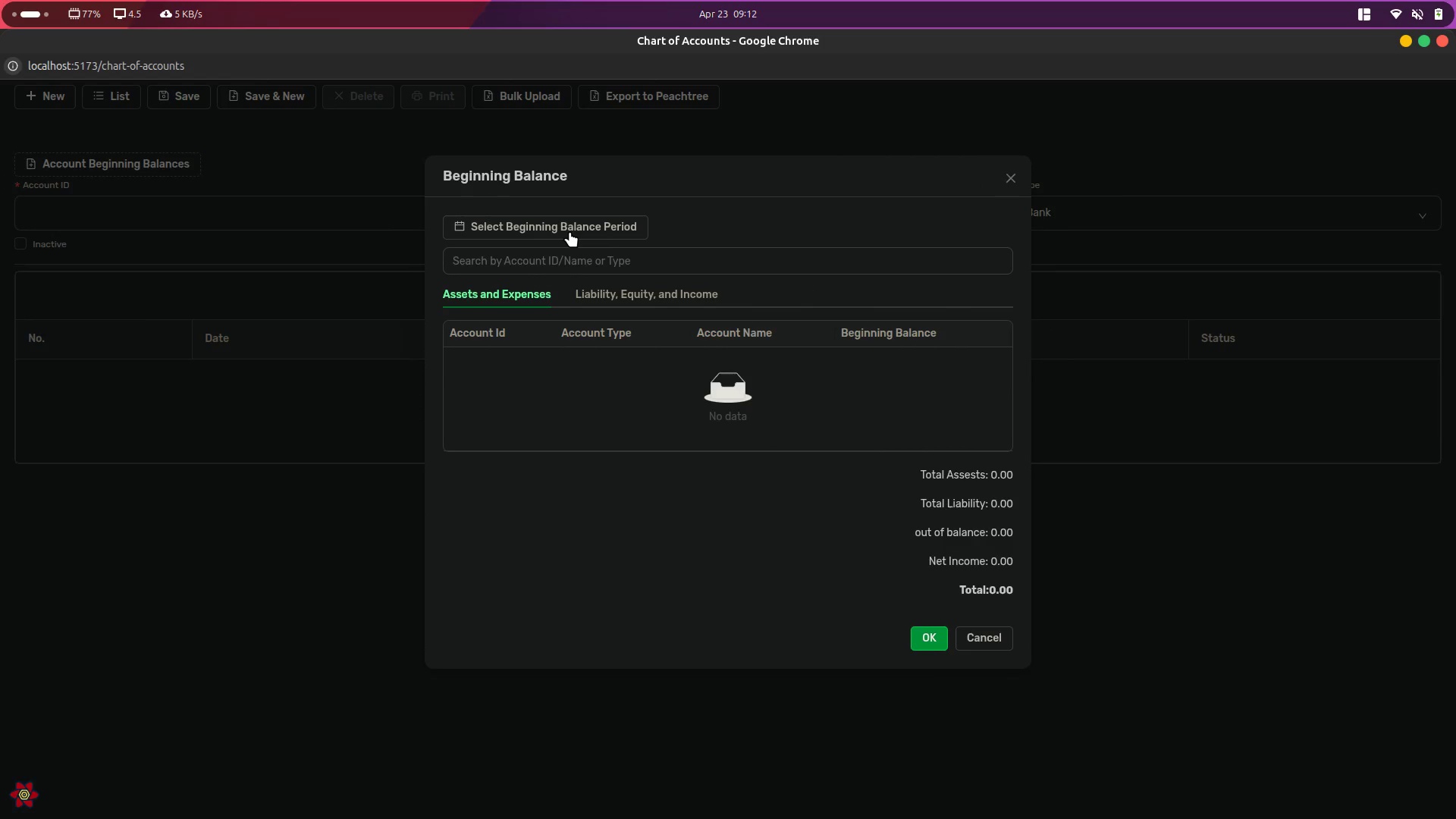 
left_click([570, 231])
 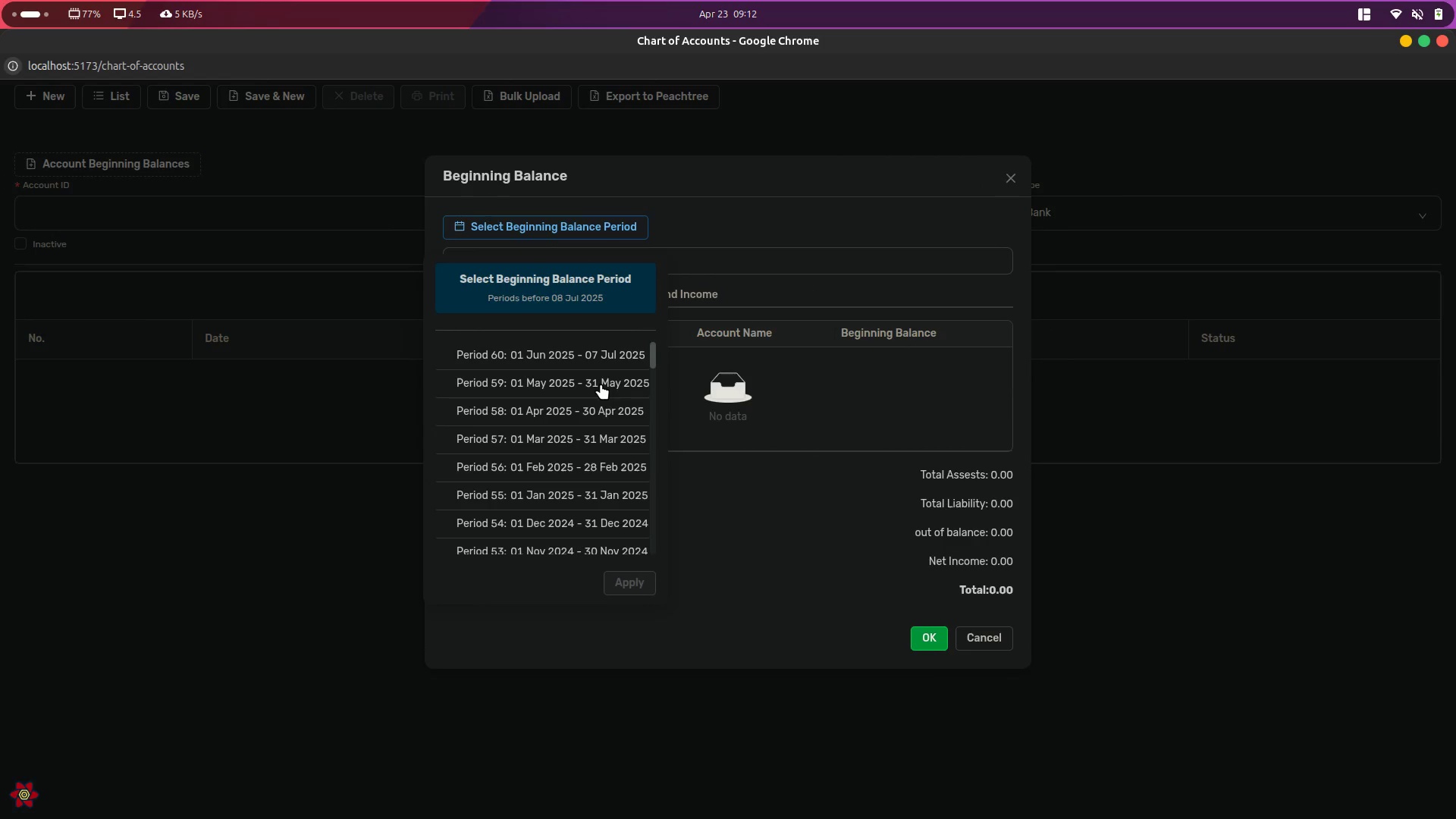 
scroll: coordinate [569, 408], scroll_direction: down, amount: 26.0
 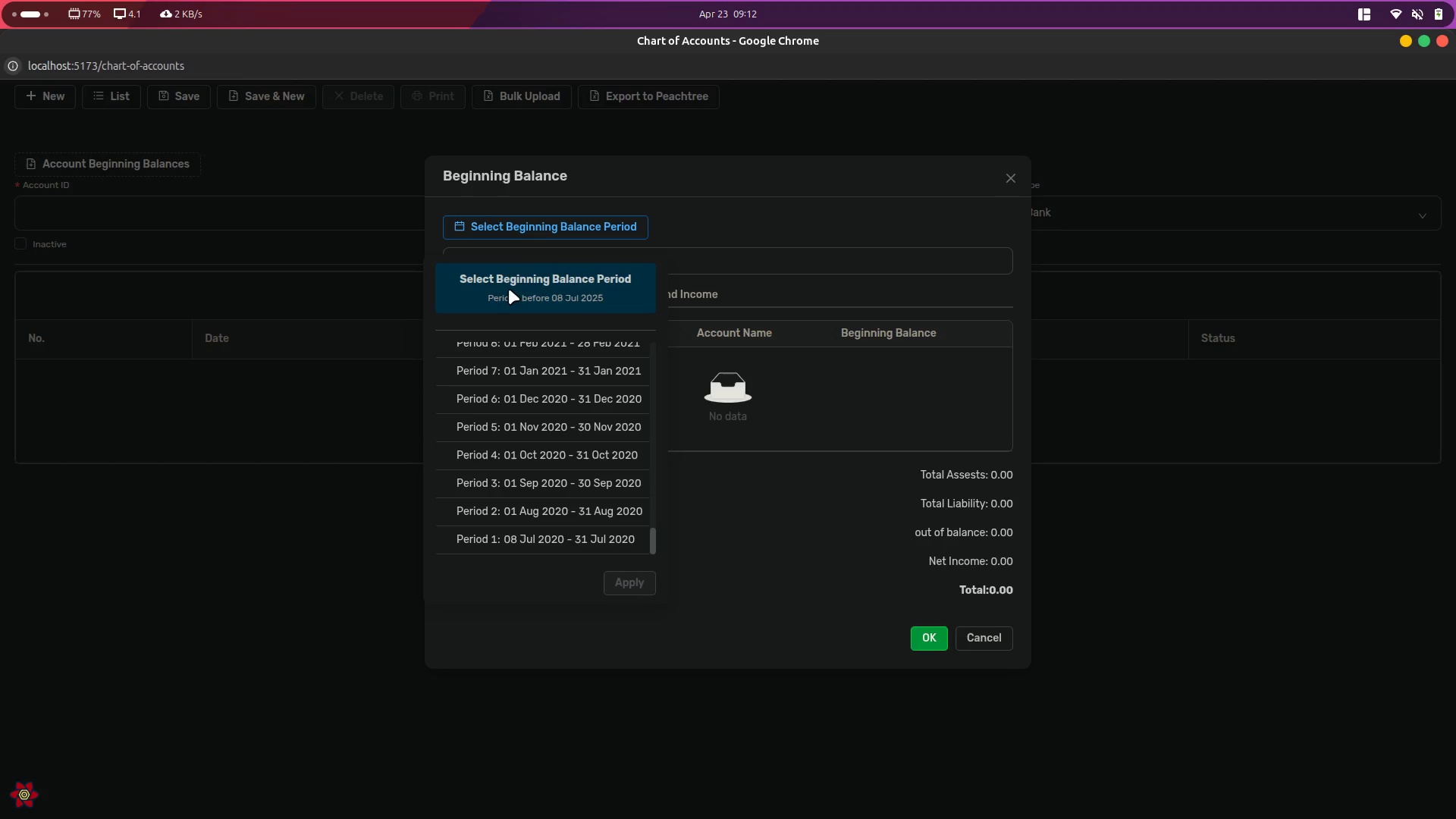 
left_click_drag(start_coordinate=[461, 281], to_coordinate=[635, 297])
 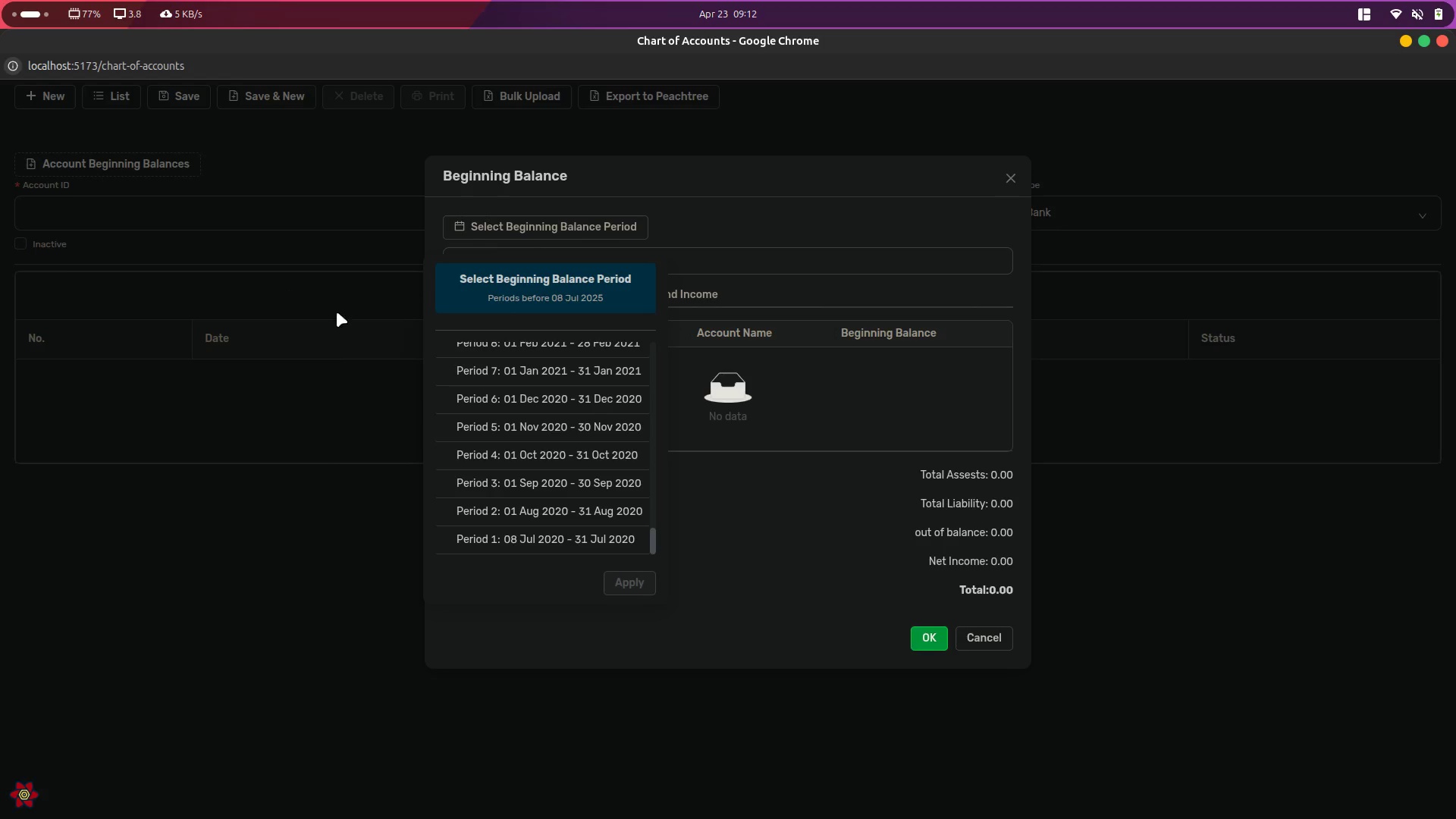 
key(Alt+Tab)
 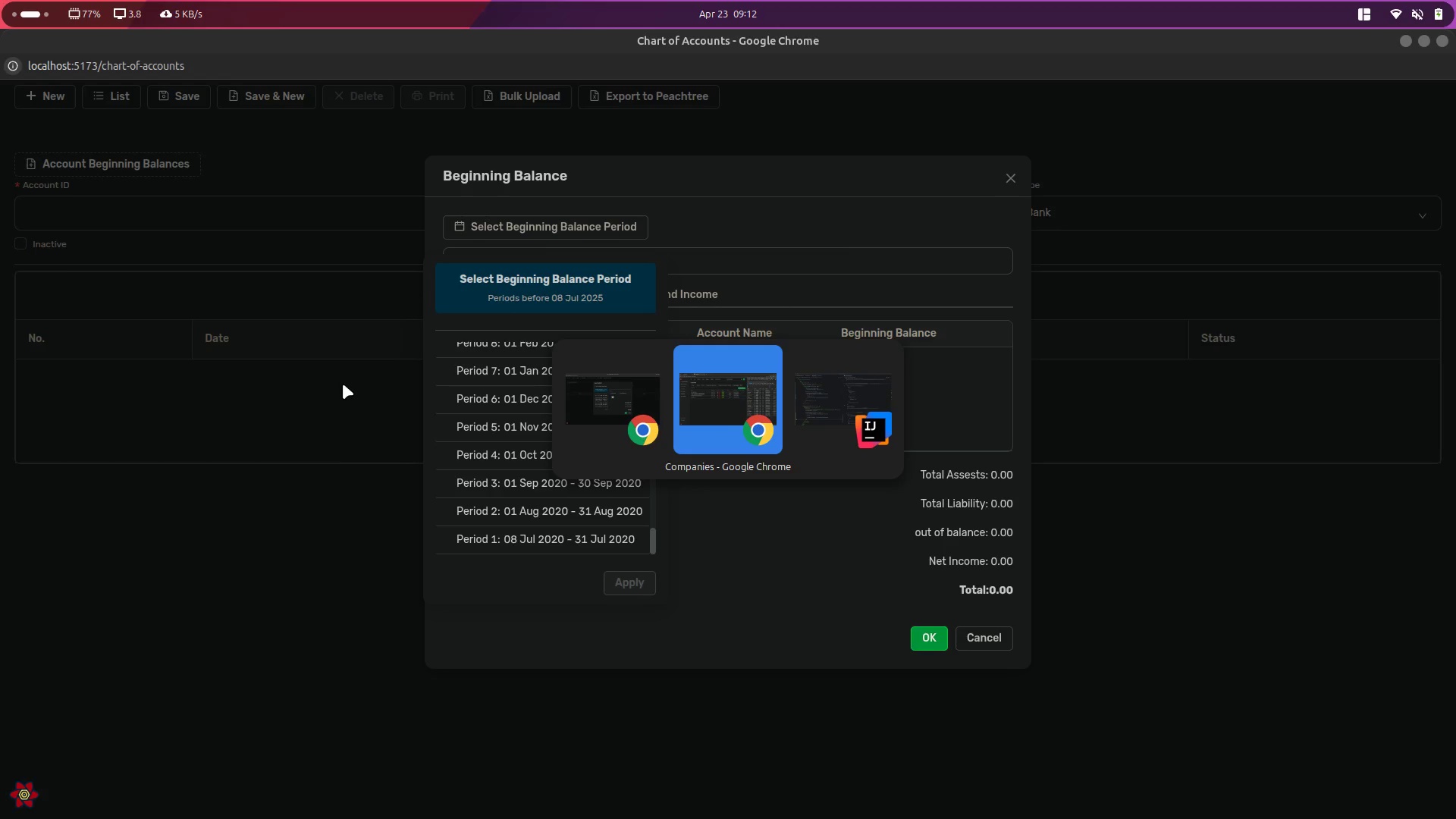 
key(Alt+Tab)
 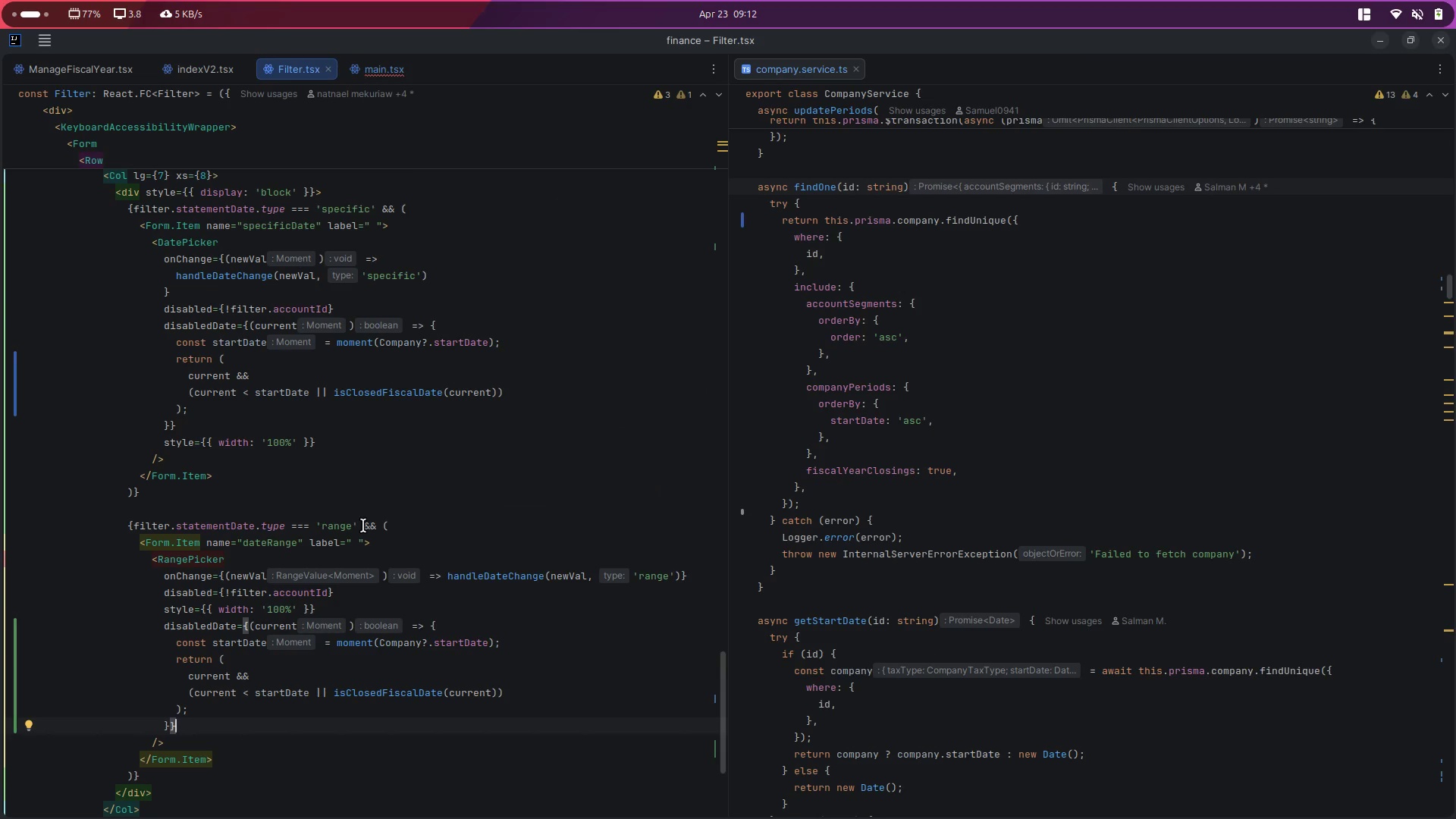 
key(Alt+Tab)
 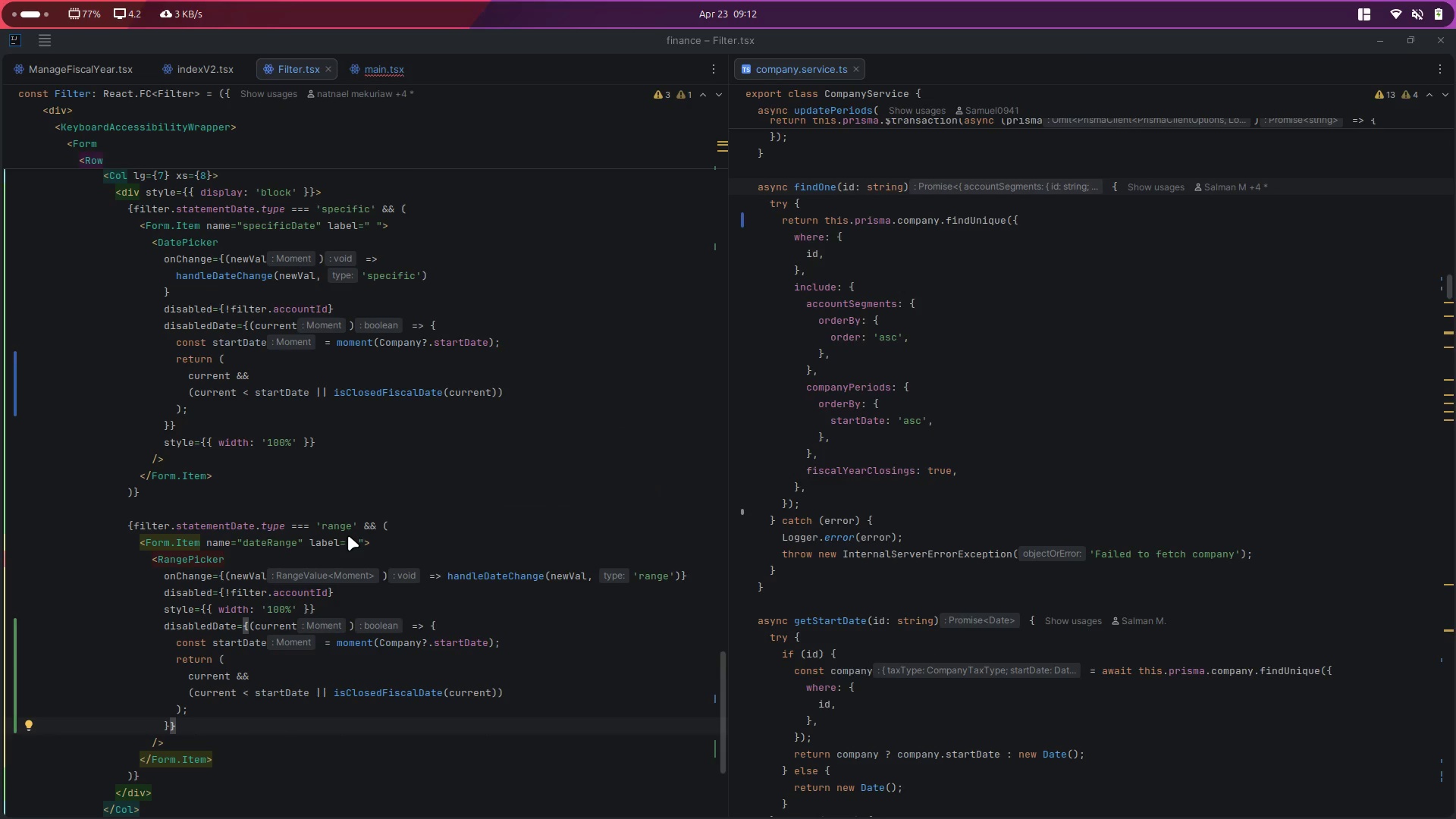 
key(Alt+Tab)
 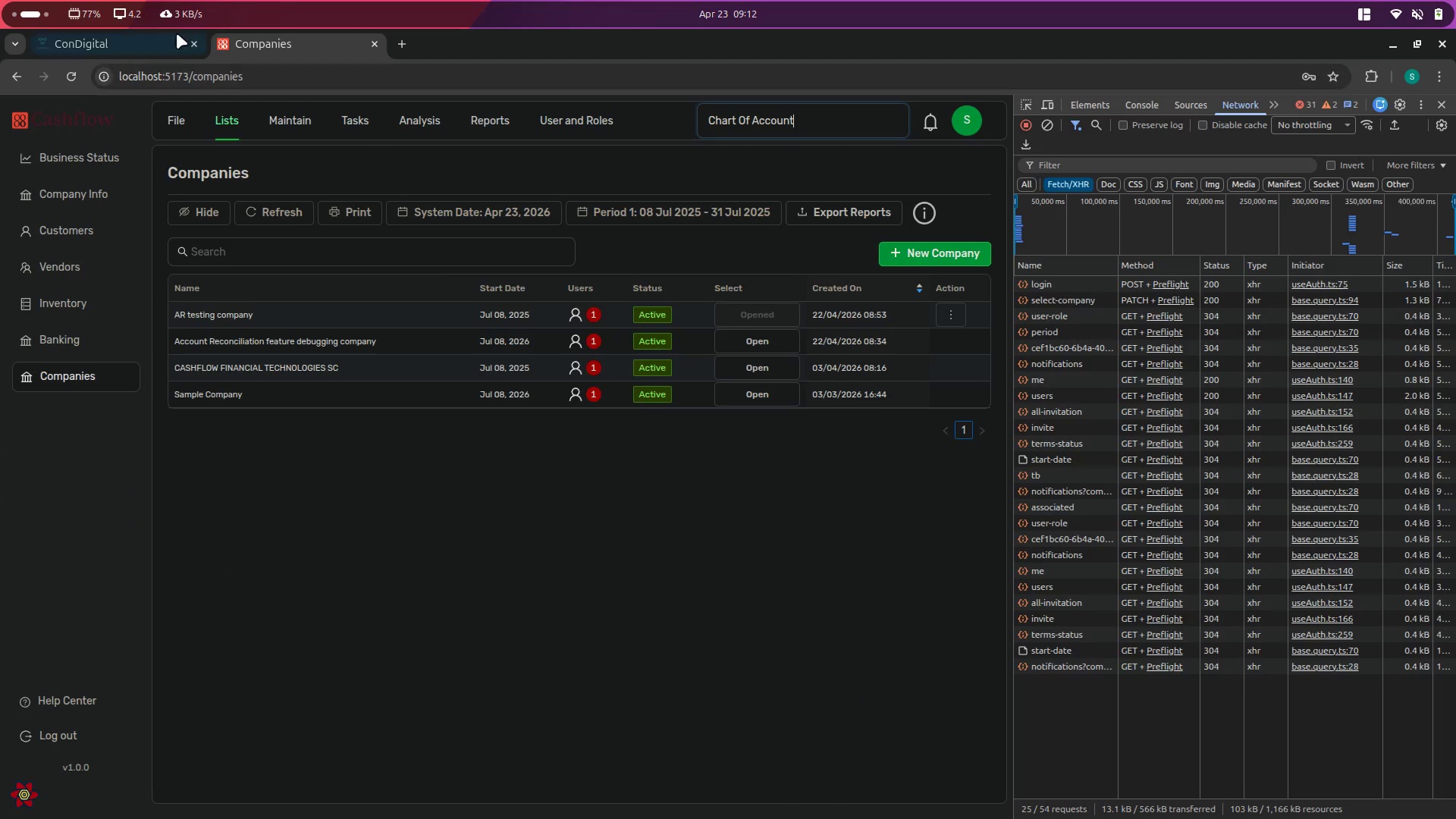 
left_click([125, 36])
 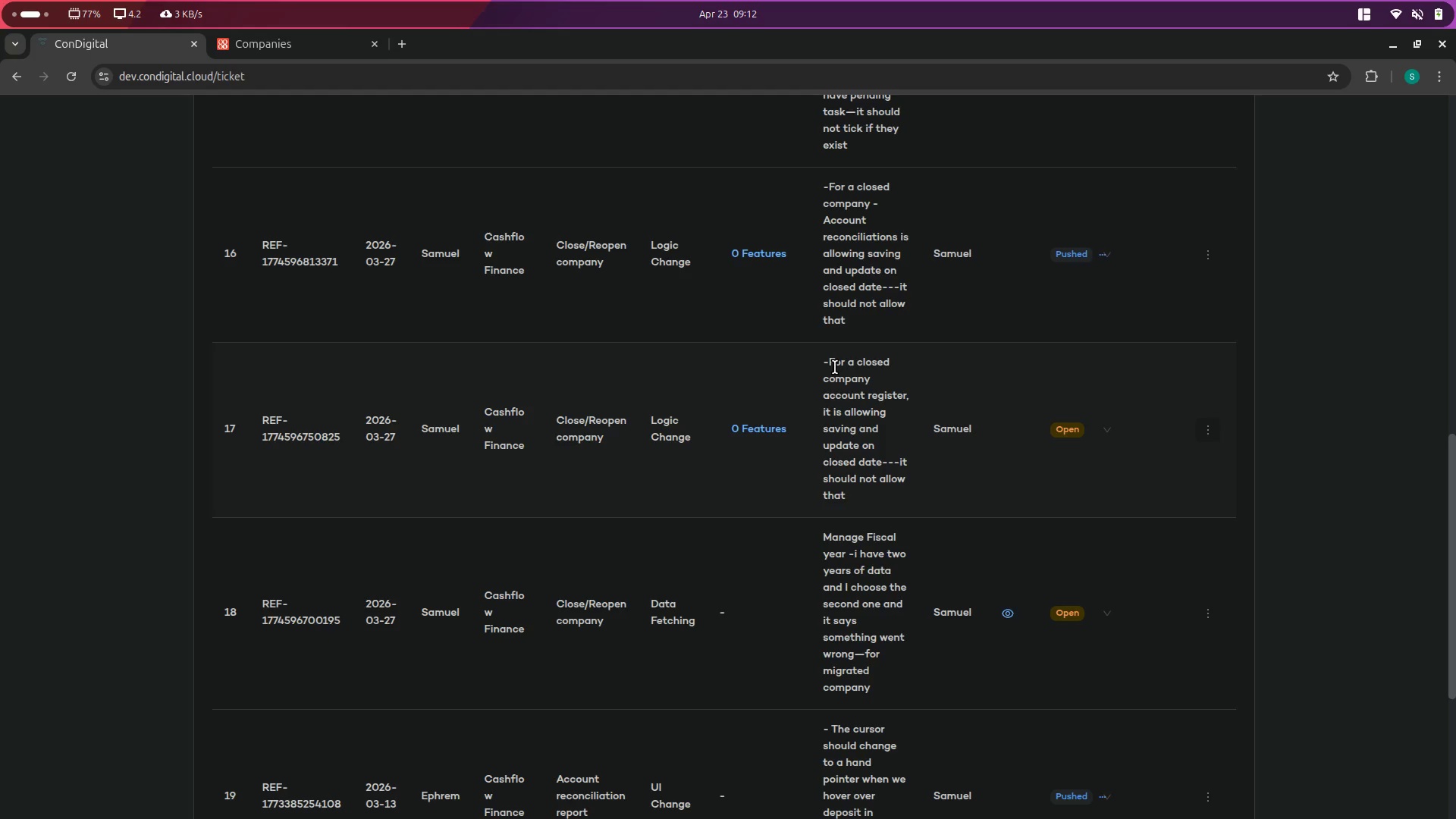 
left_click_drag(start_coordinate=[835, 367], to_coordinate=[897, 400])
 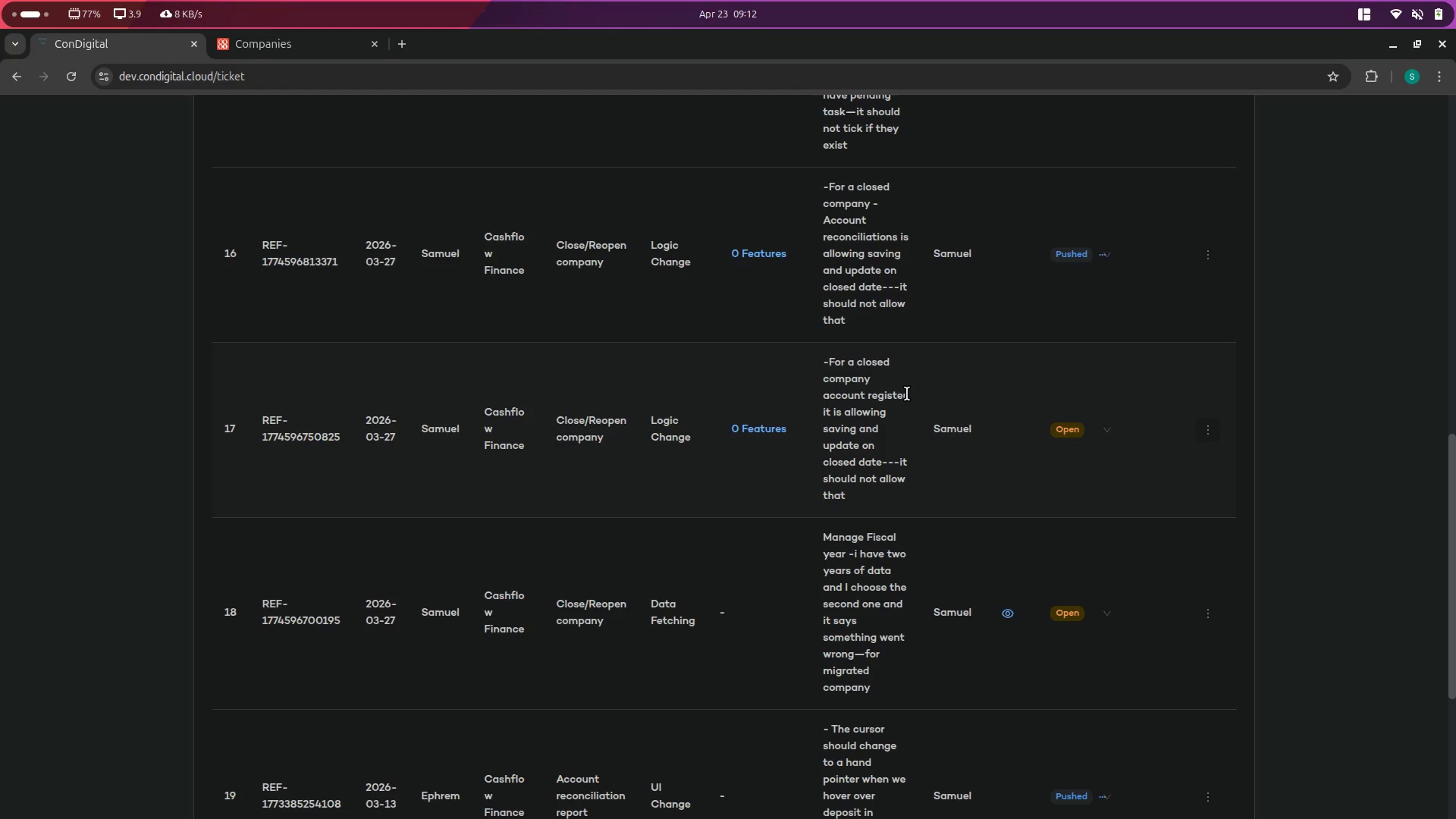 
left_click_drag(start_coordinate=[907, 394], to_coordinate=[816, 398])
 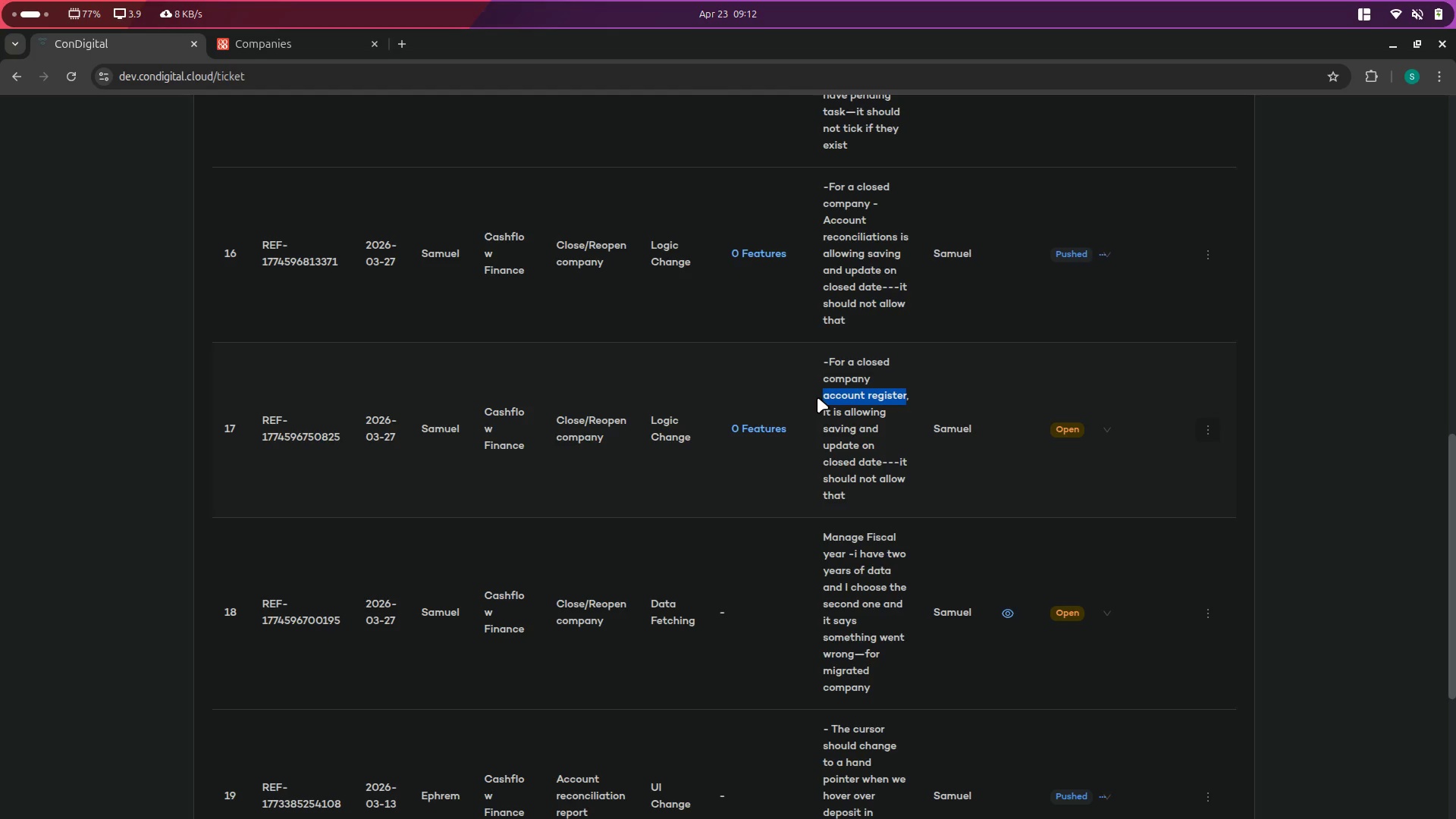 
left_click([817, 397])
 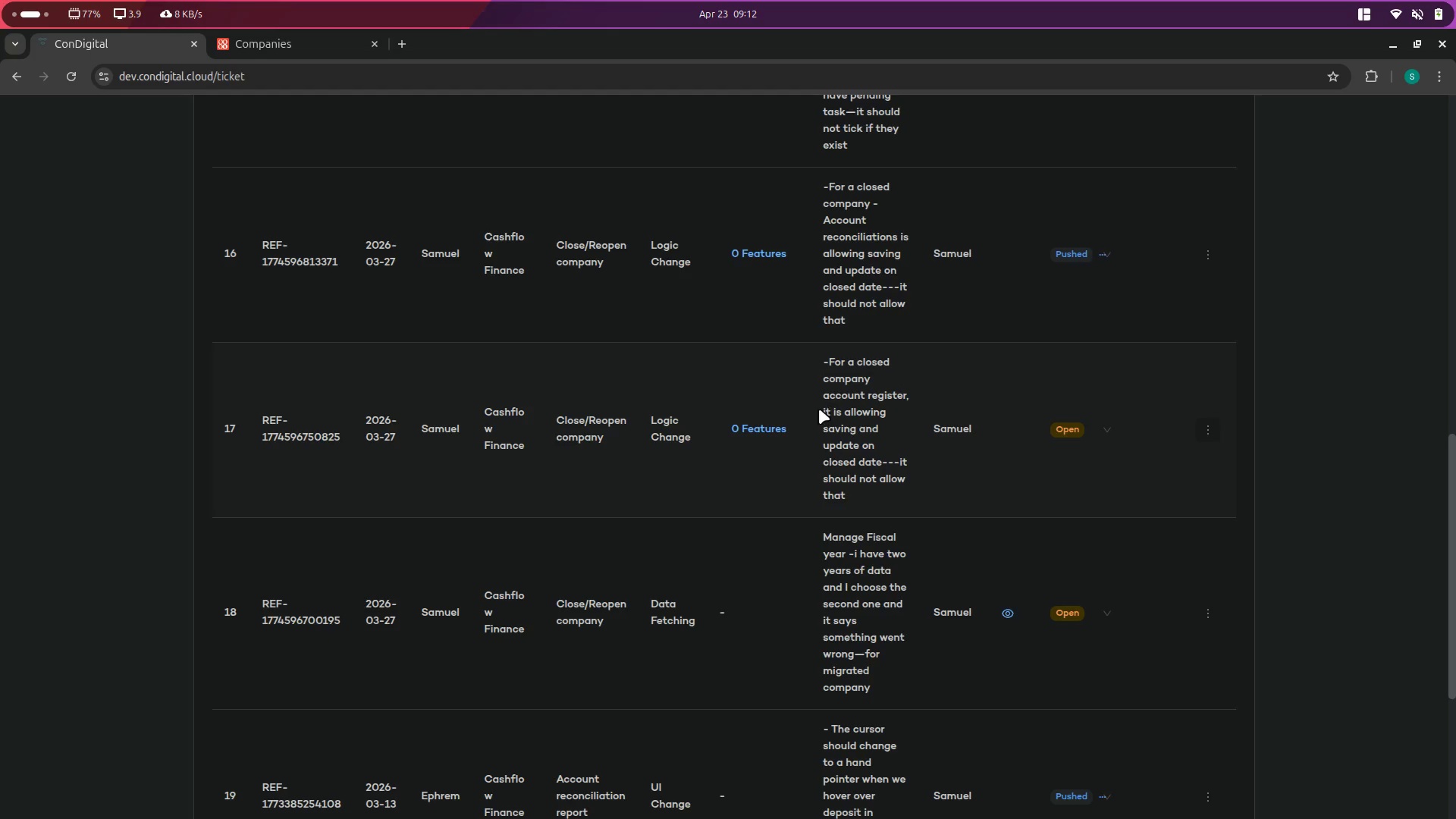 
left_click_drag(start_coordinate=[819, 409], to_coordinate=[886, 505])
 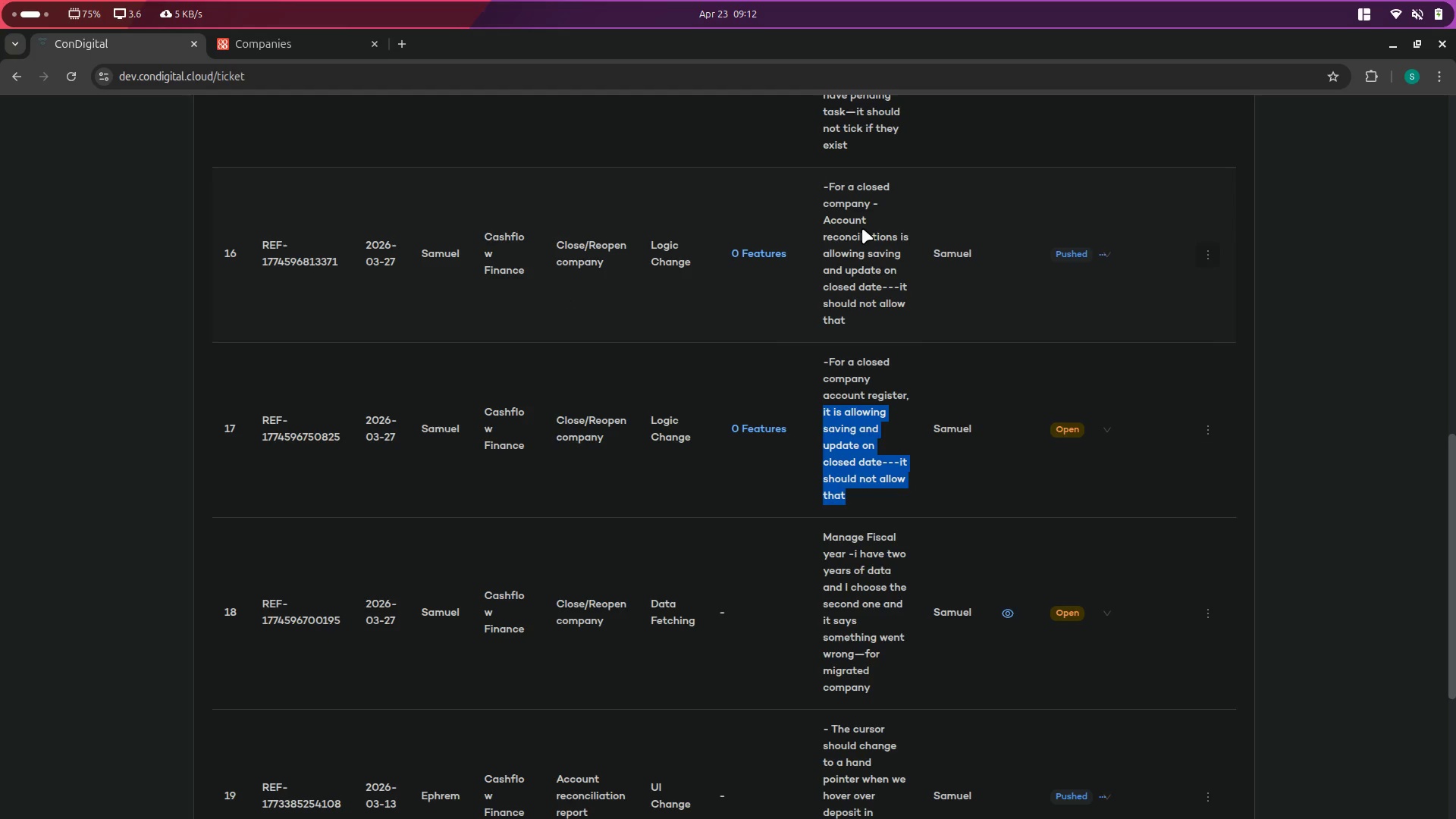 
wait(6.33)
 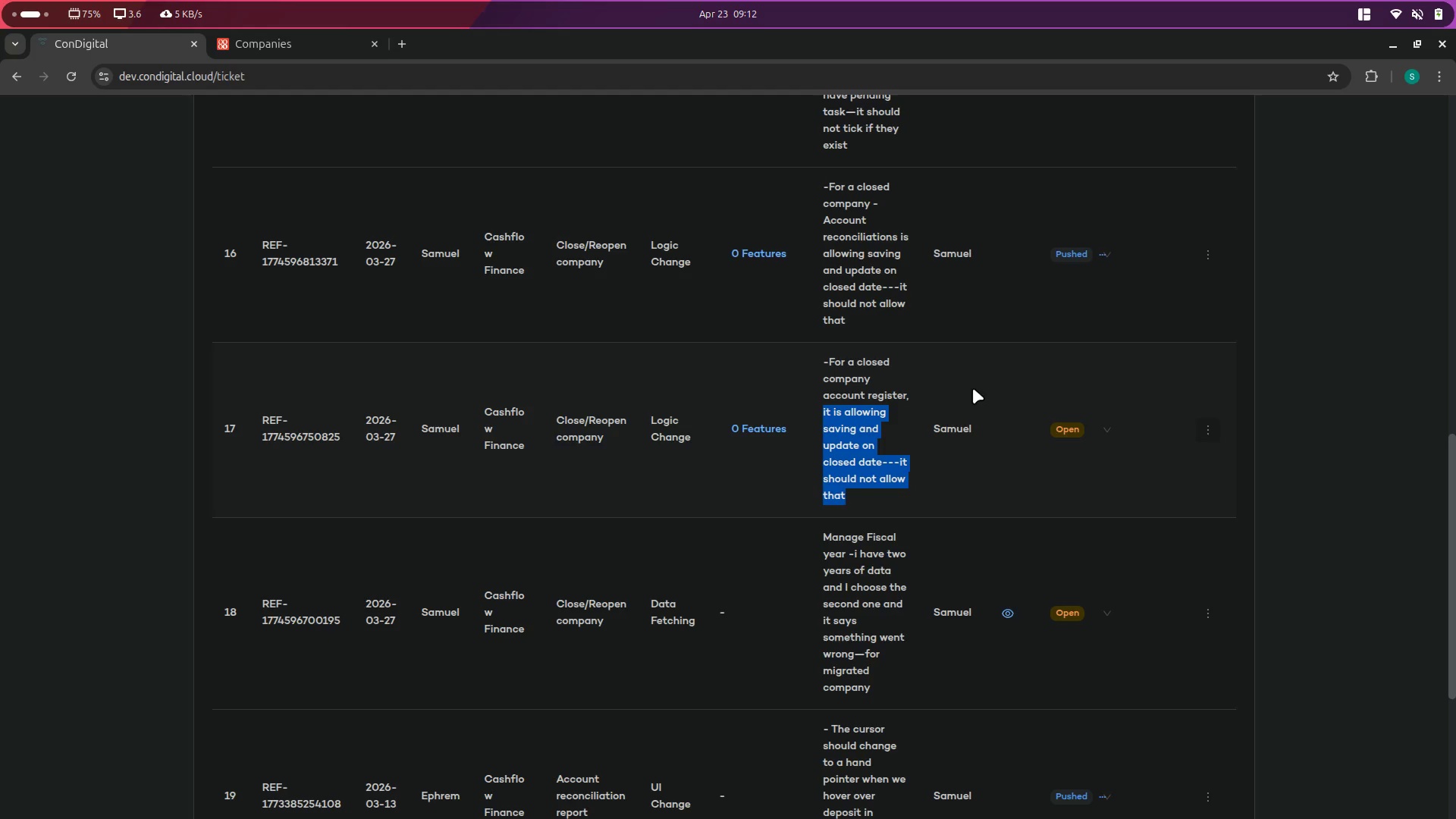 
scroll: coordinate [908, 418], scroll_direction: up, amount: 5.0
 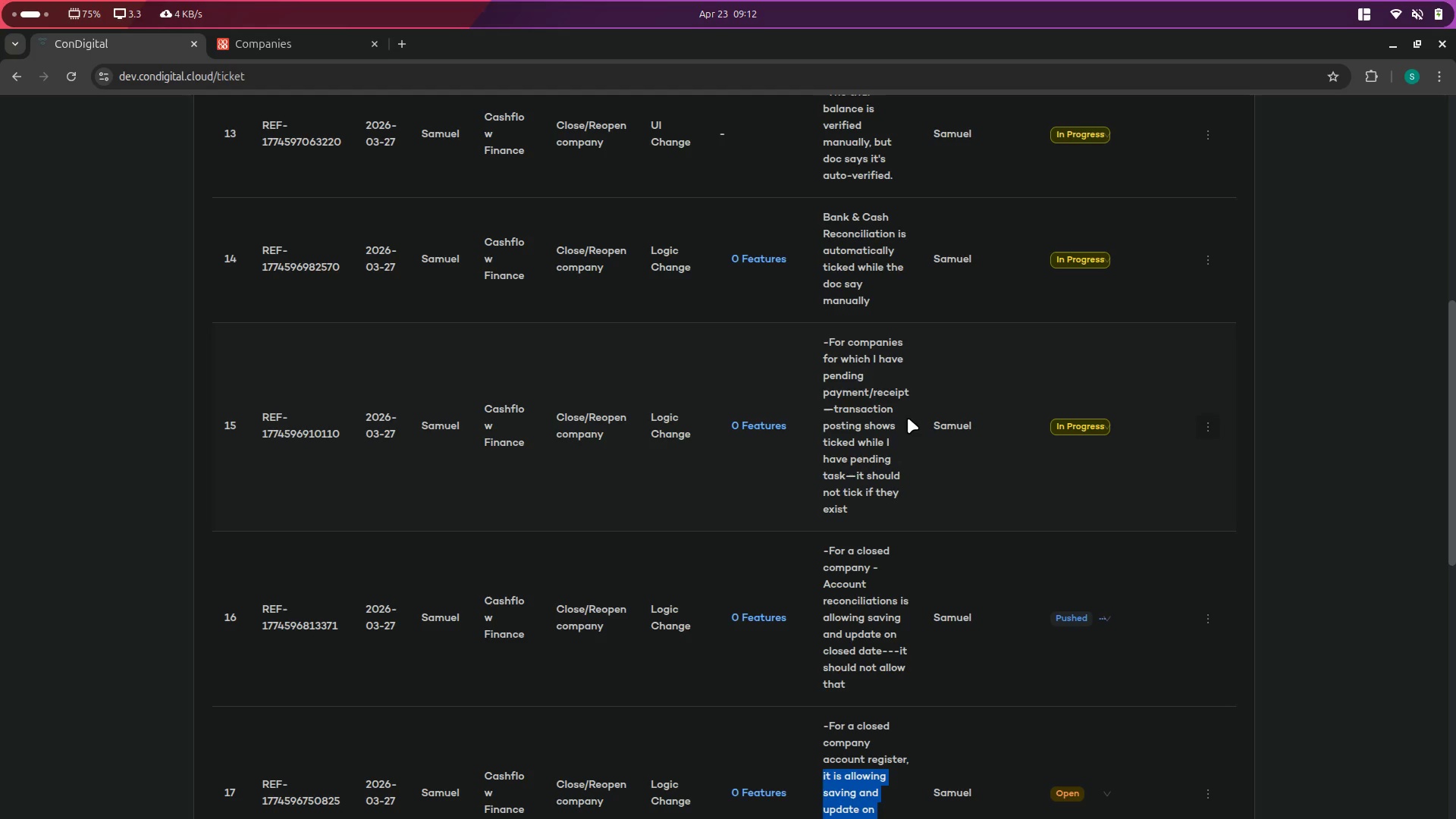 
scroll: coordinate [906, 418], scroll_direction: down, amount: 4.0
 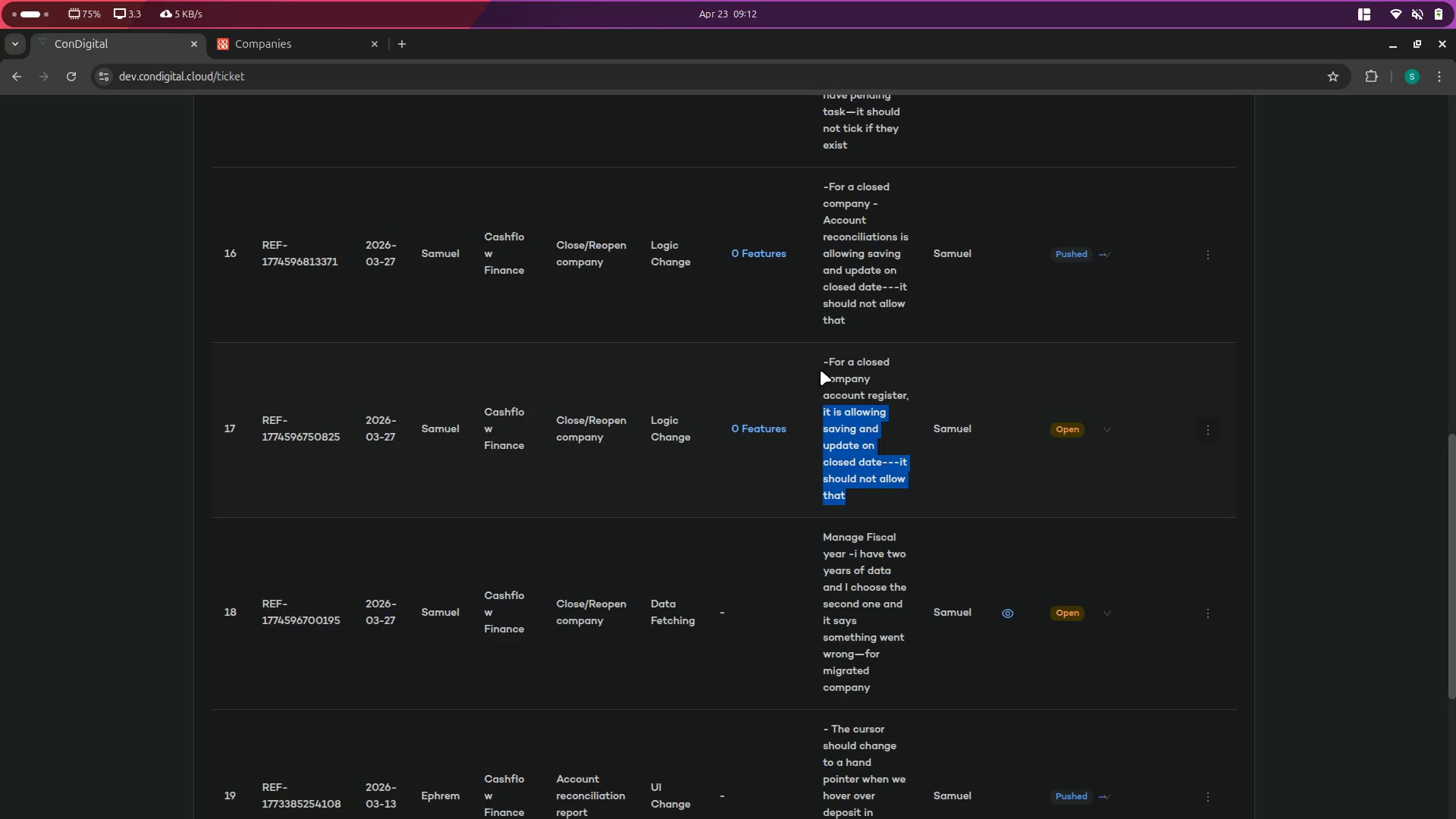 
left_click_drag(start_coordinate=[827, 365], to_coordinate=[862, 495])
 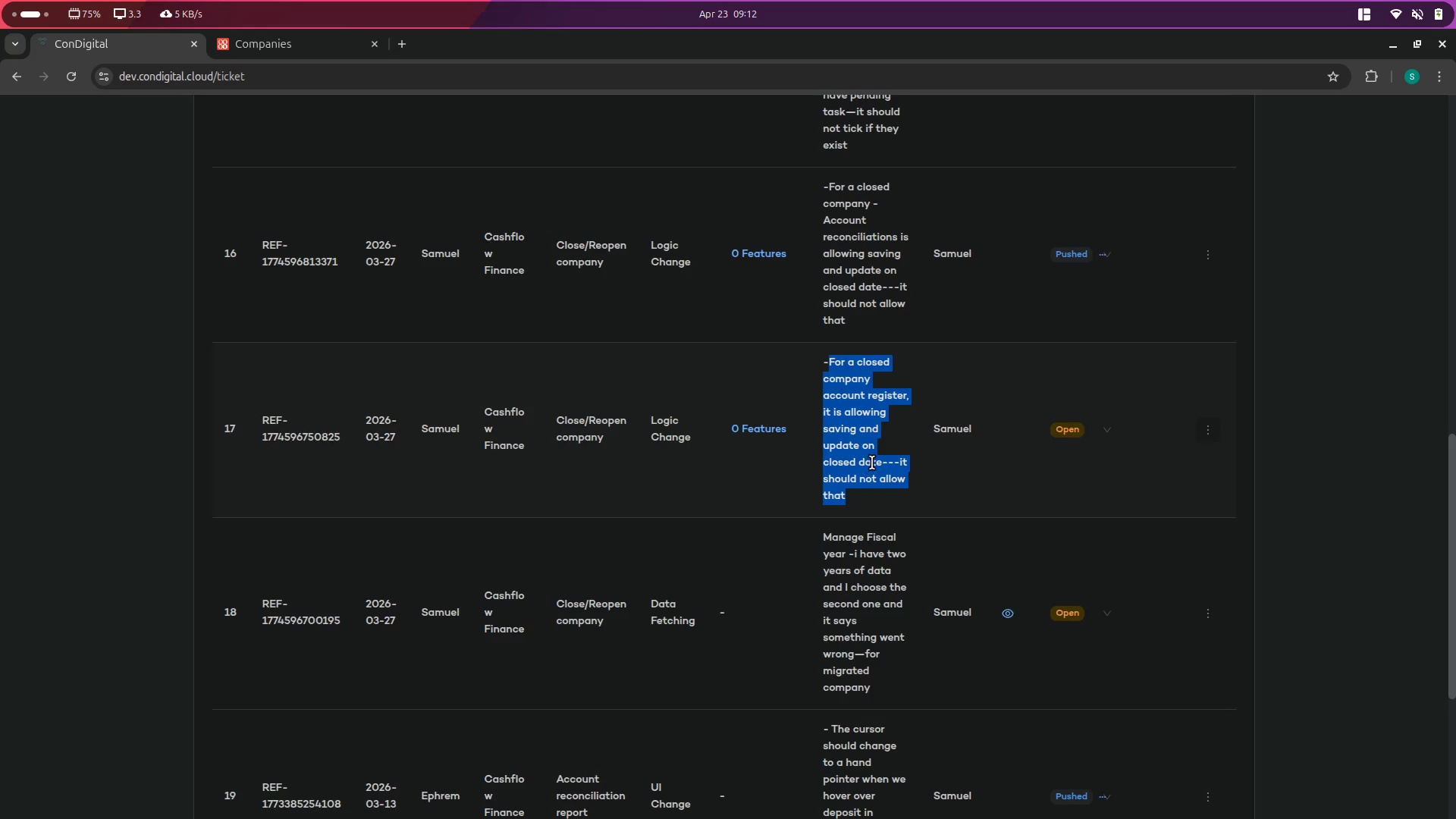 
left_click([830, 362])
 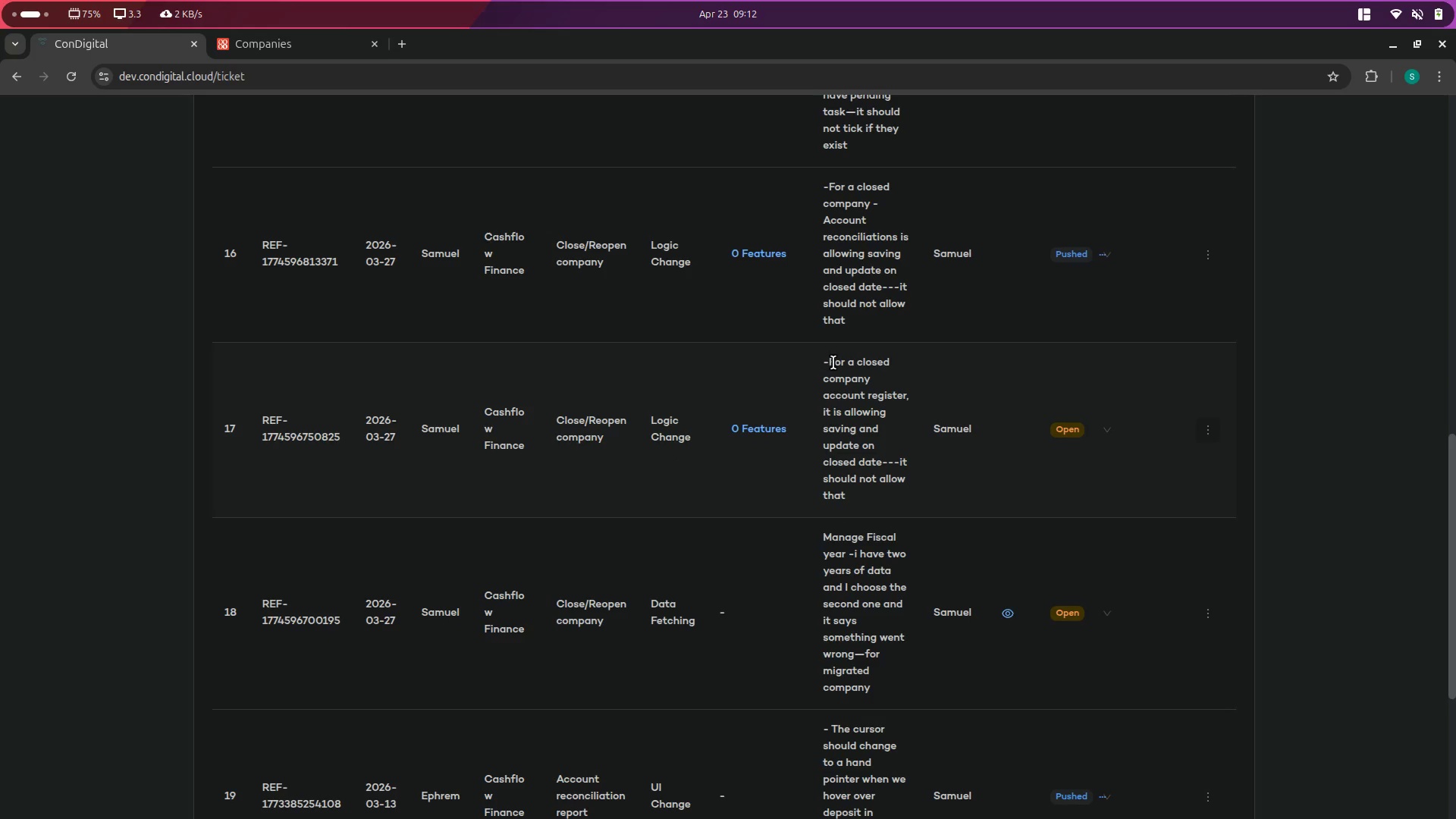 
left_click_drag(start_coordinate=[833, 362], to_coordinate=[896, 423])
 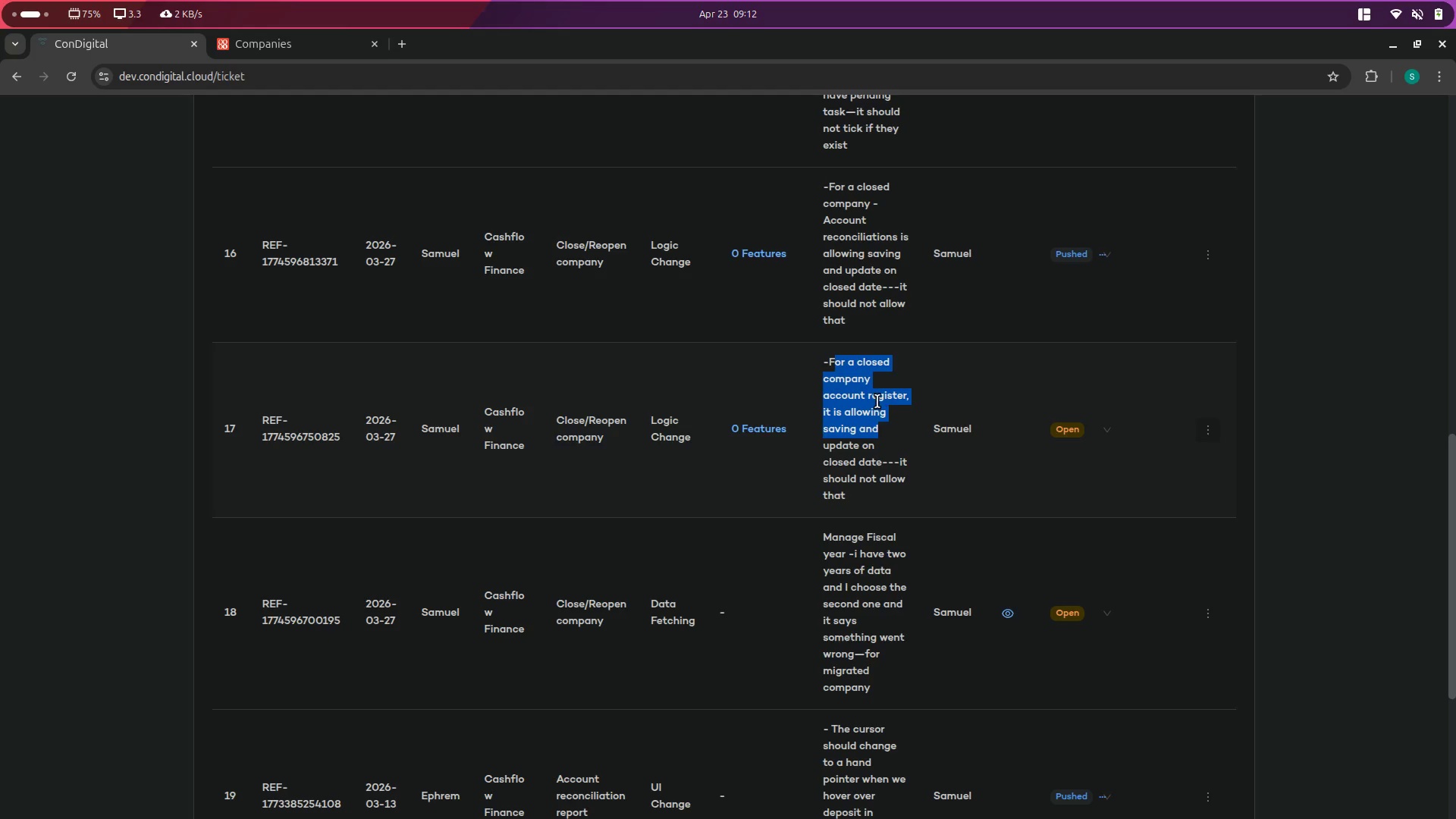 
left_click([877, 397])
 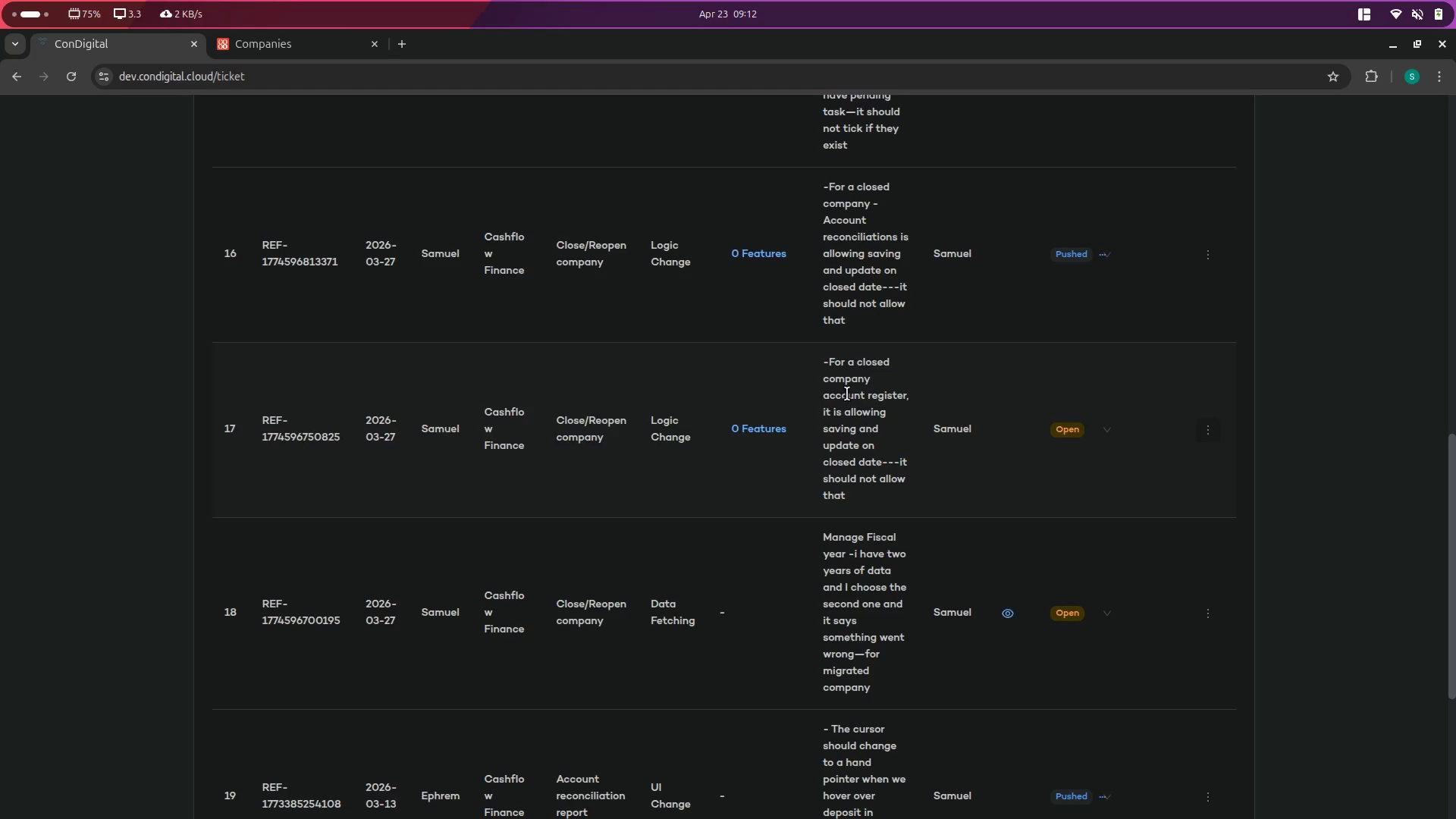 
left_click_drag(start_coordinate=[847, 394], to_coordinate=[897, 394])
 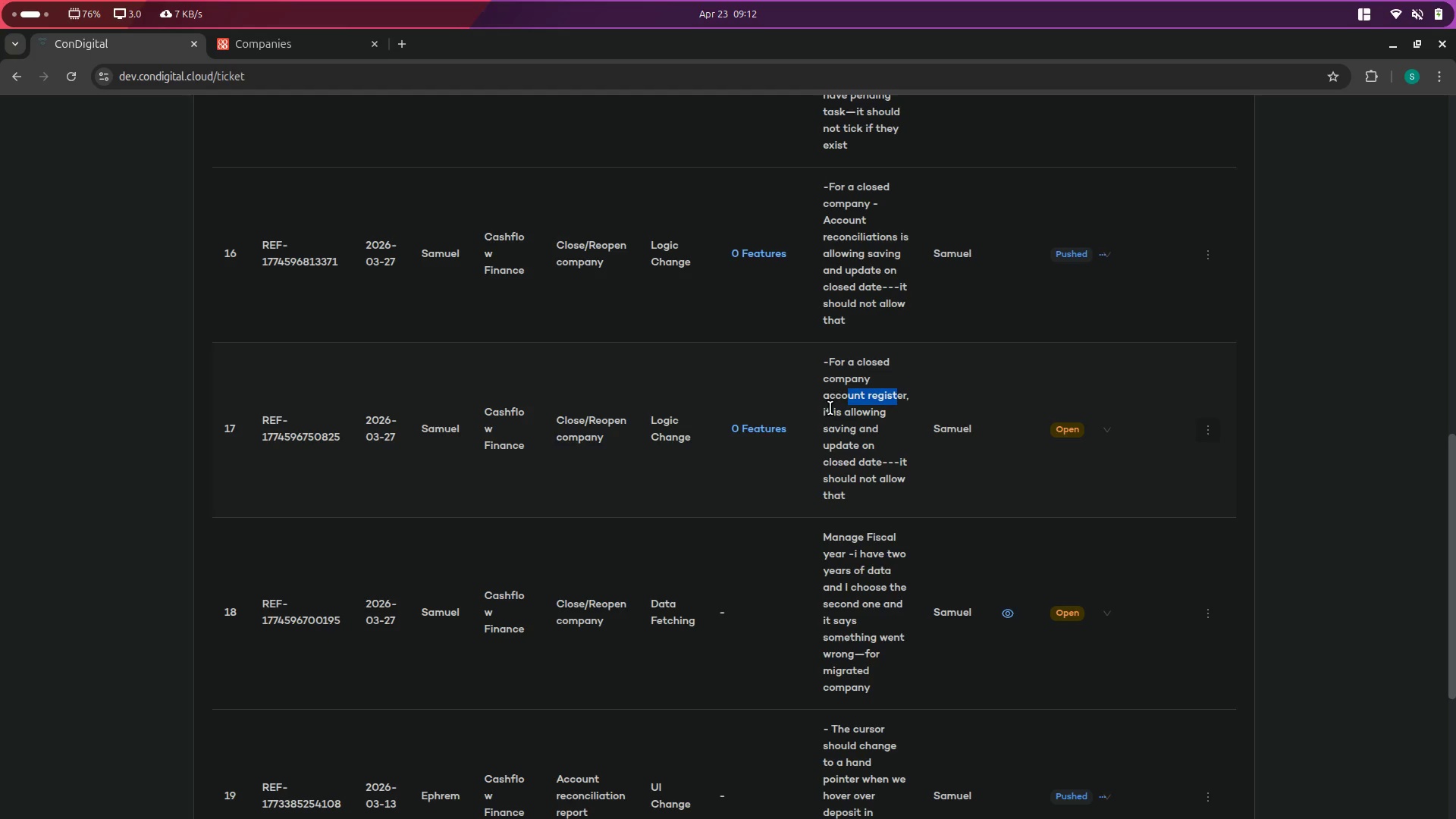 
left_click_drag(start_coordinate=[825, 413], to_coordinate=[919, 413])
 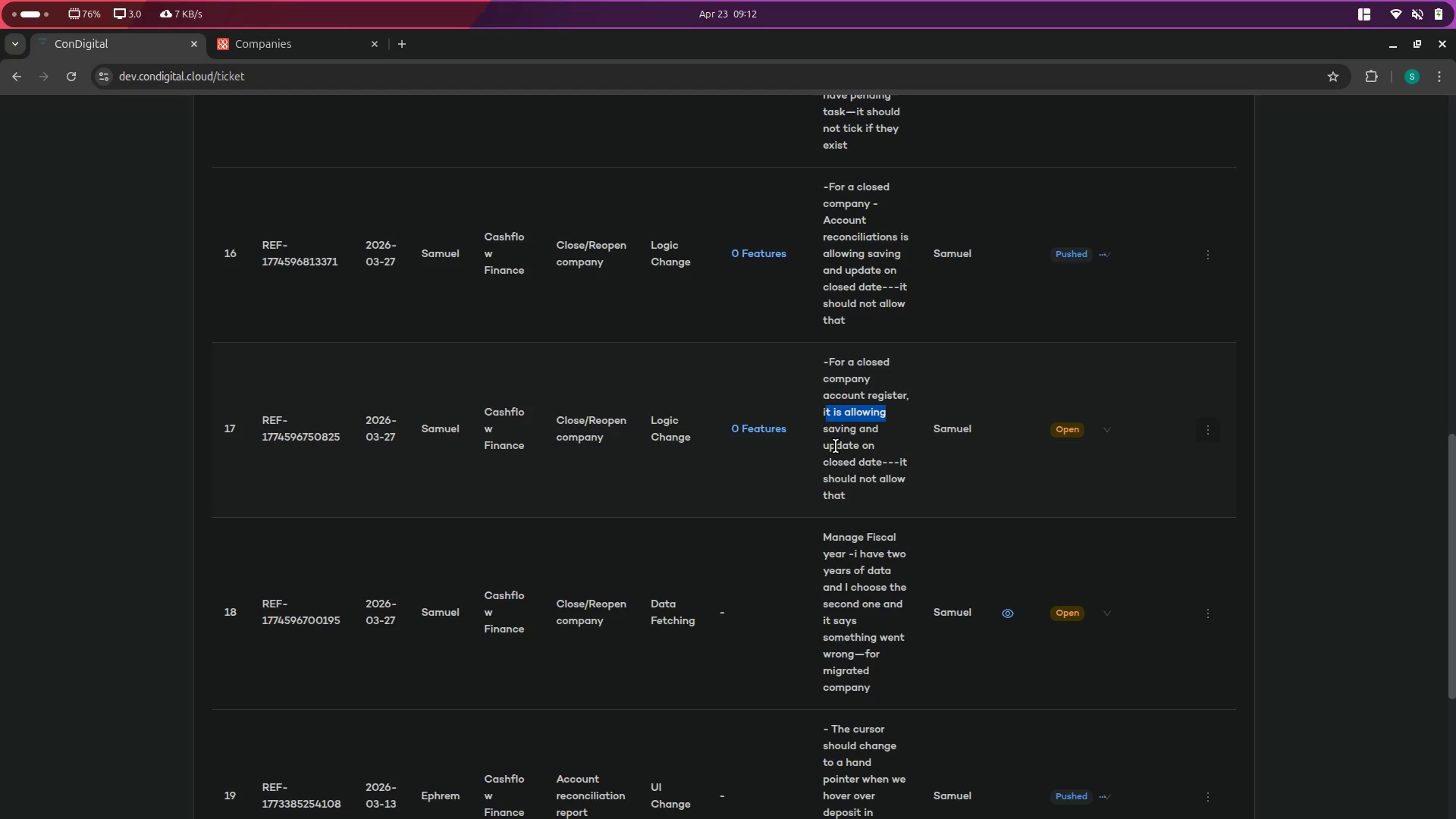 
left_click_drag(start_coordinate=[830, 446], to_coordinate=[880, 454])
 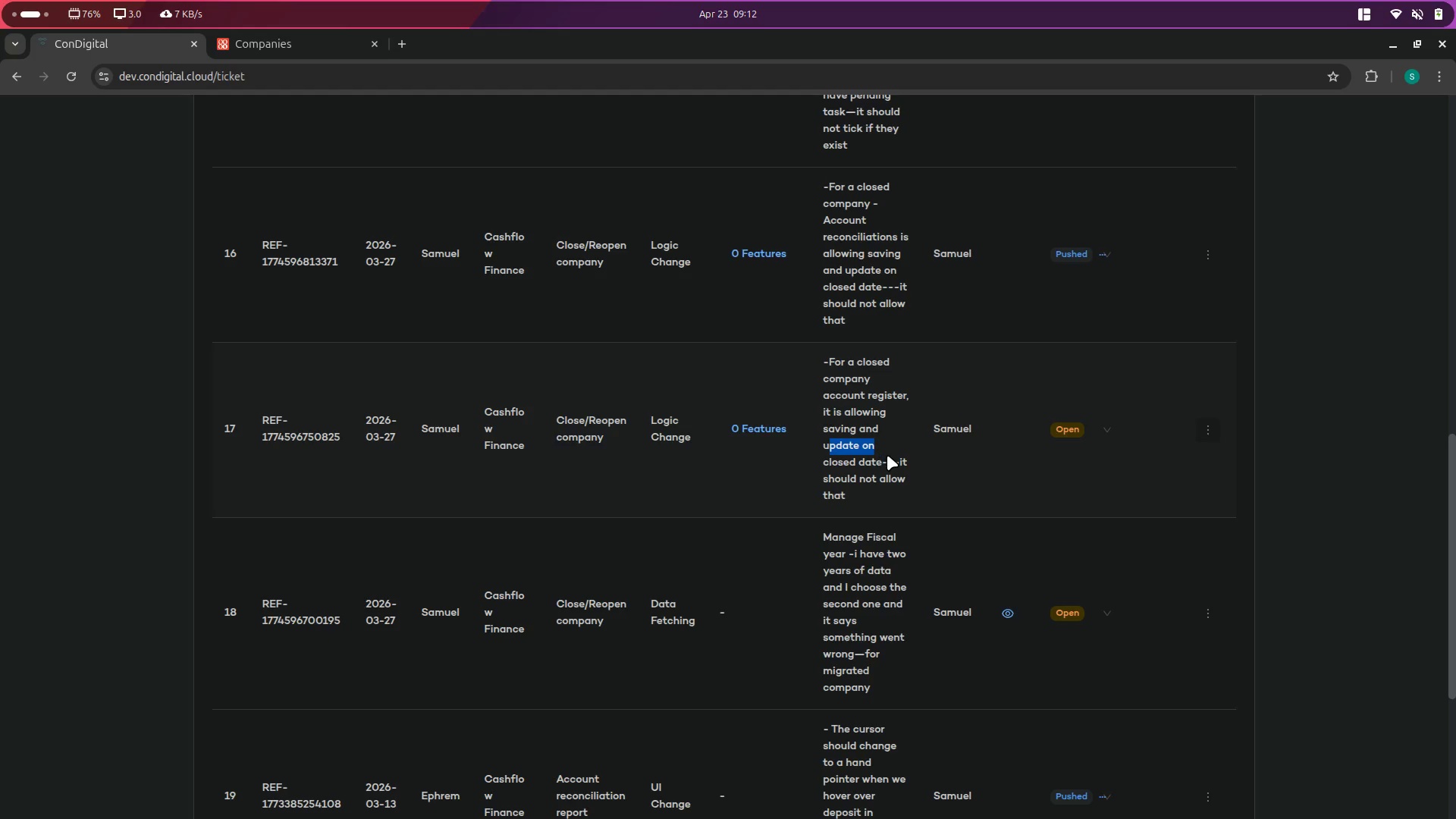 
left_click([887, 455])
 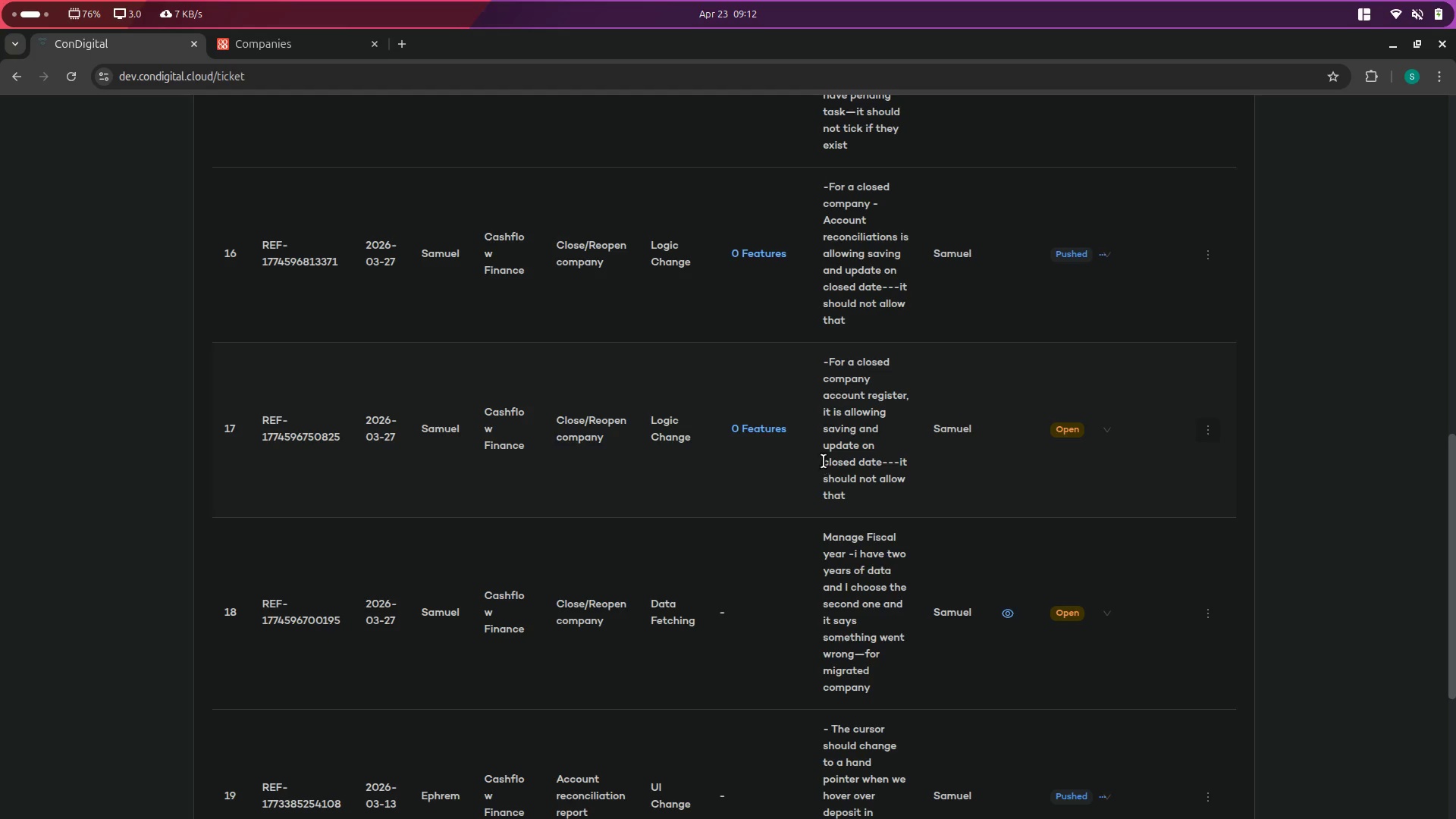 
left_click_drag(start_coordinate=[817, 457], to_coordinate=[886, 457])
 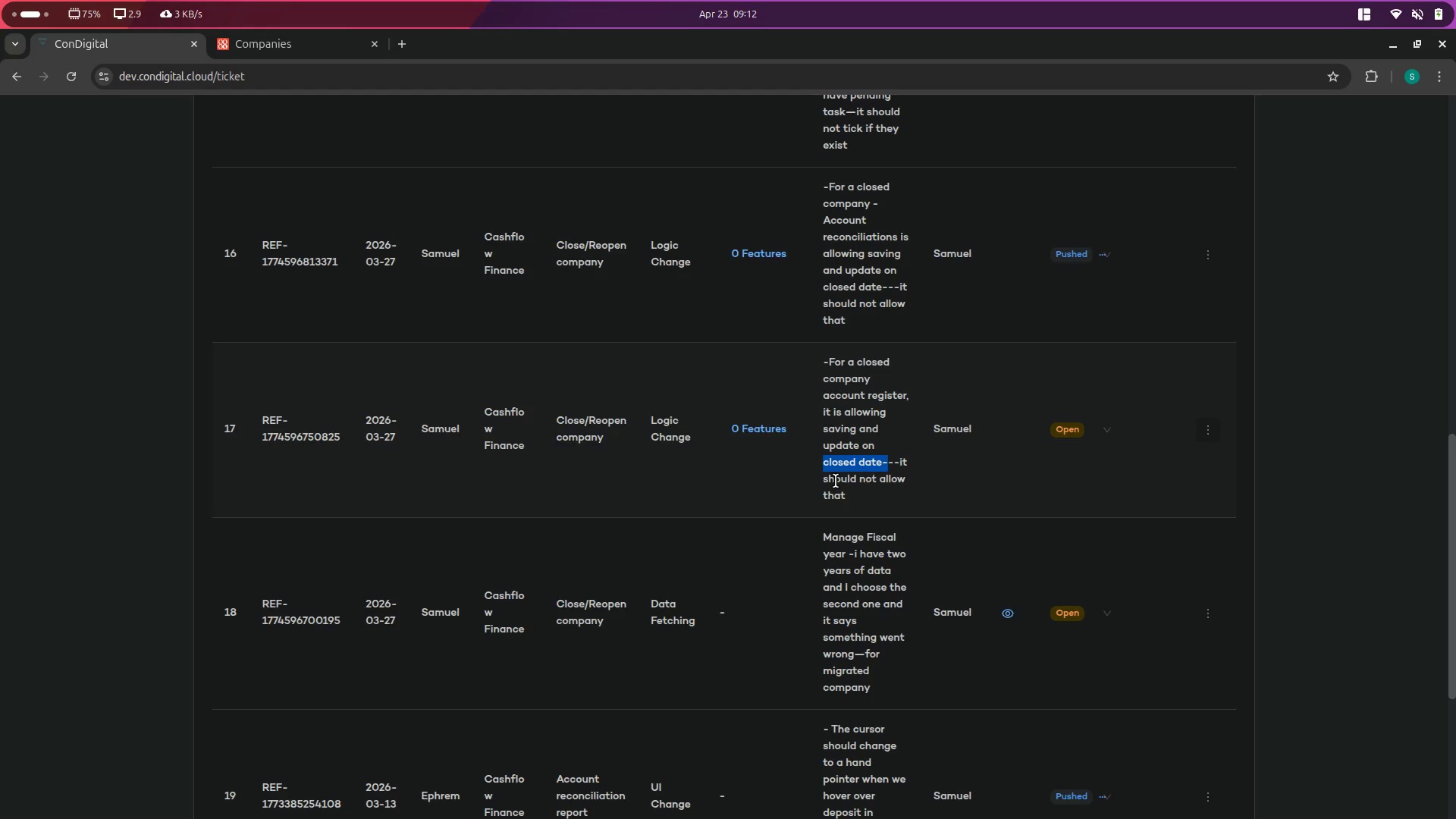 
left_click([836, 481])
 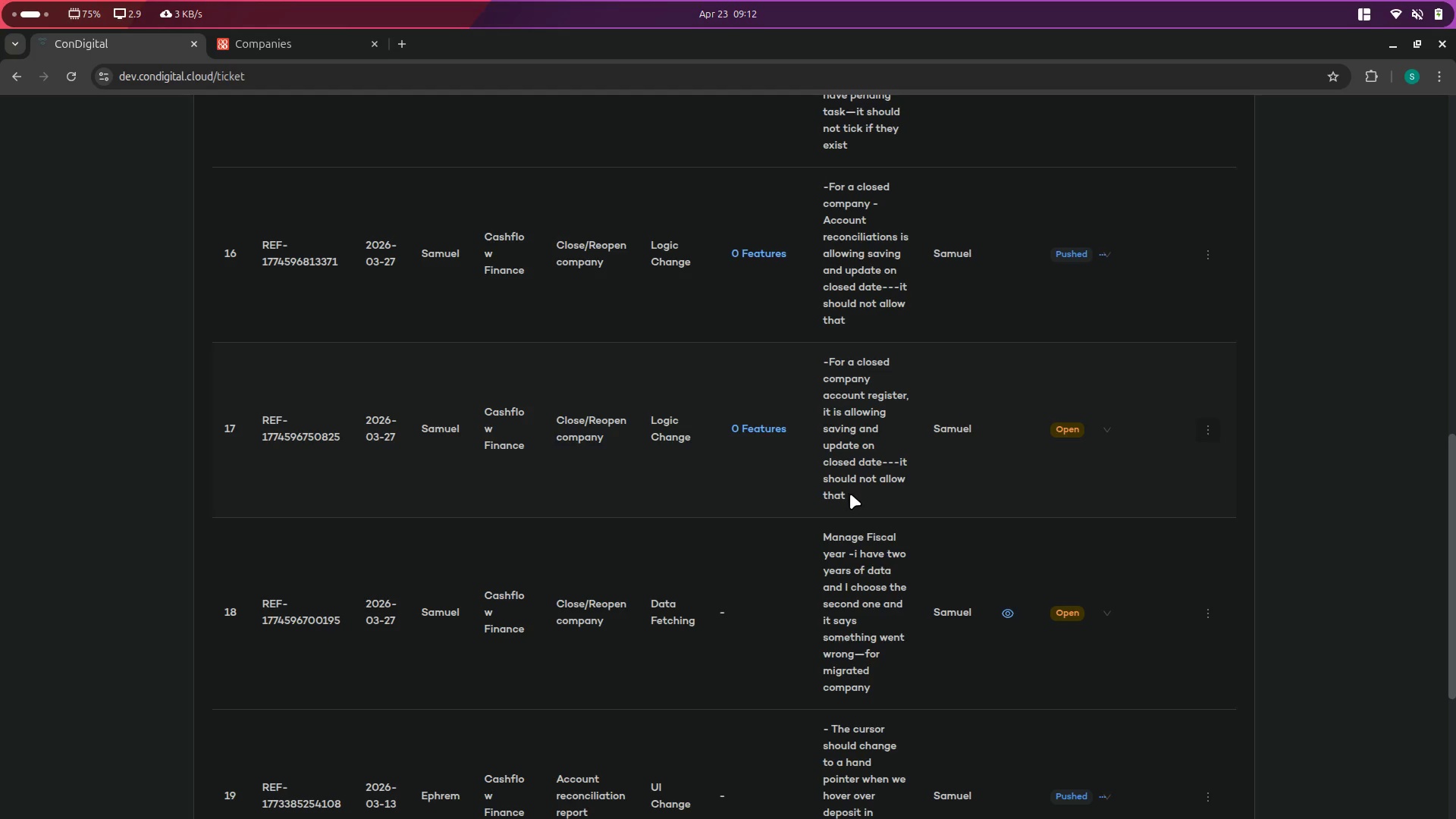 
left_click_drag(start_coordinate=[850, 494], to_coordinate=[902, 460])
 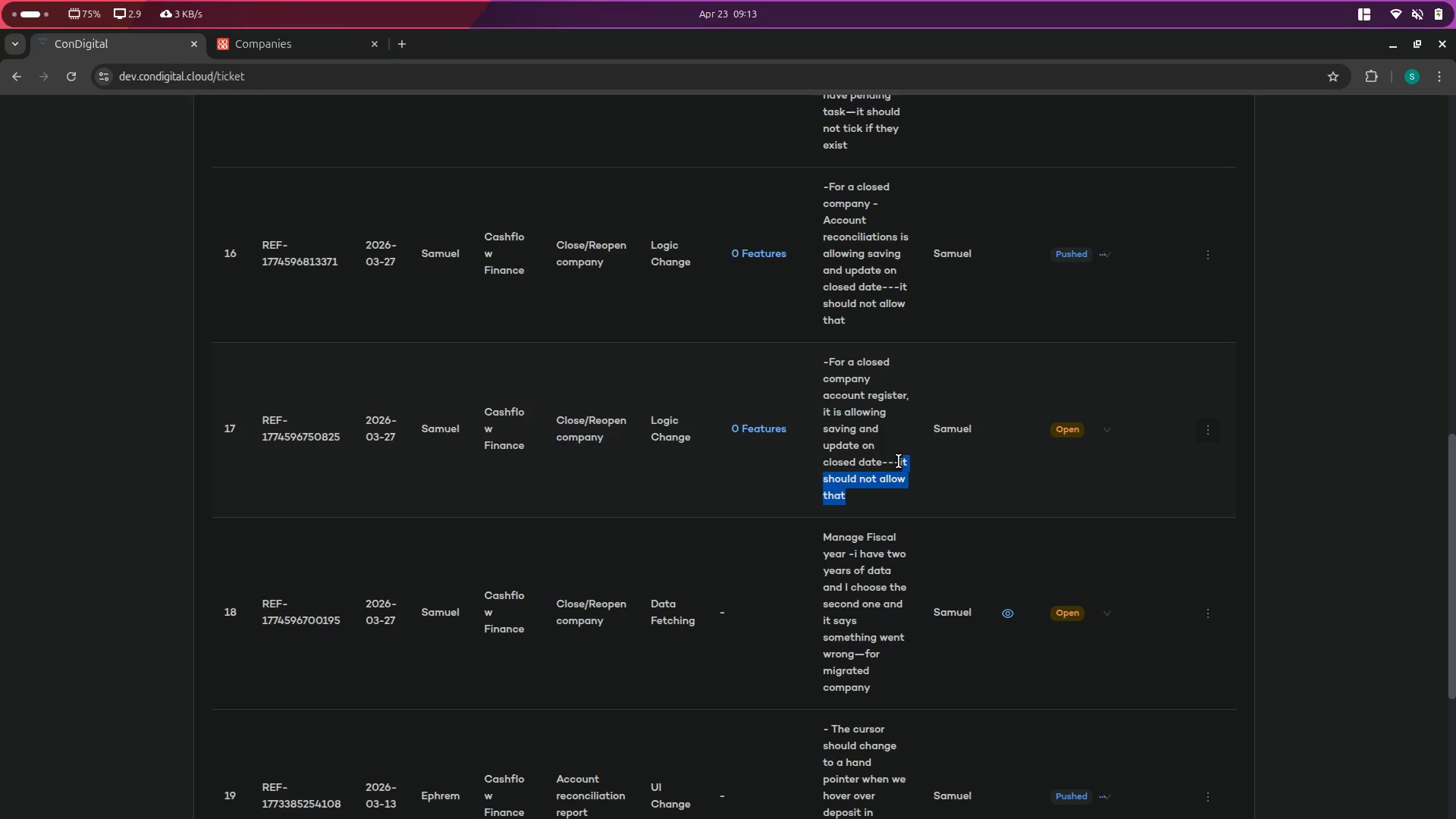 
left_click_drag(start_coordinate=[899, 461], to_coordinate=[893, 489])
 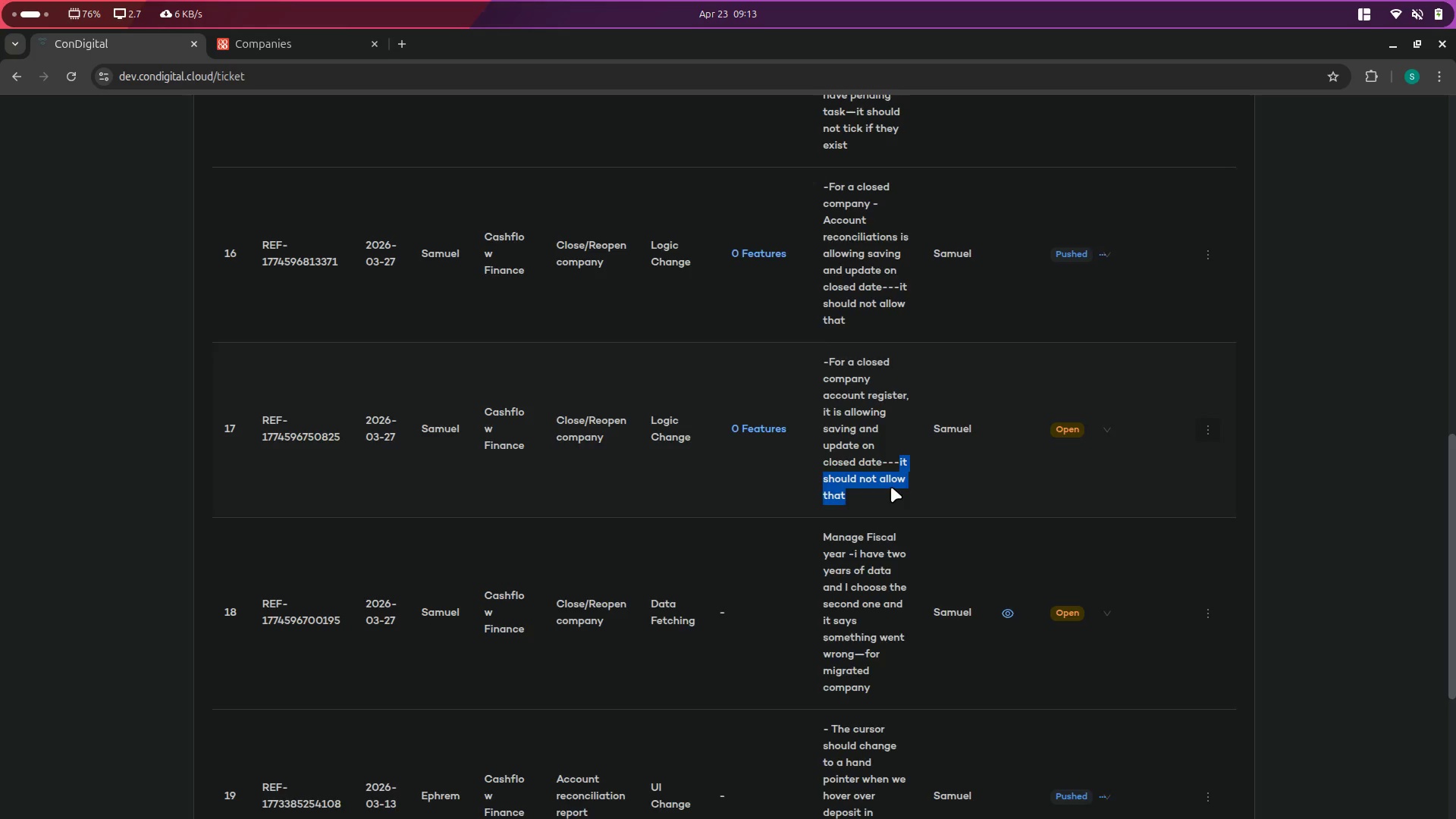 
scroll: coordinate [891, 487], scroll_direction: down, amount: 2.0
 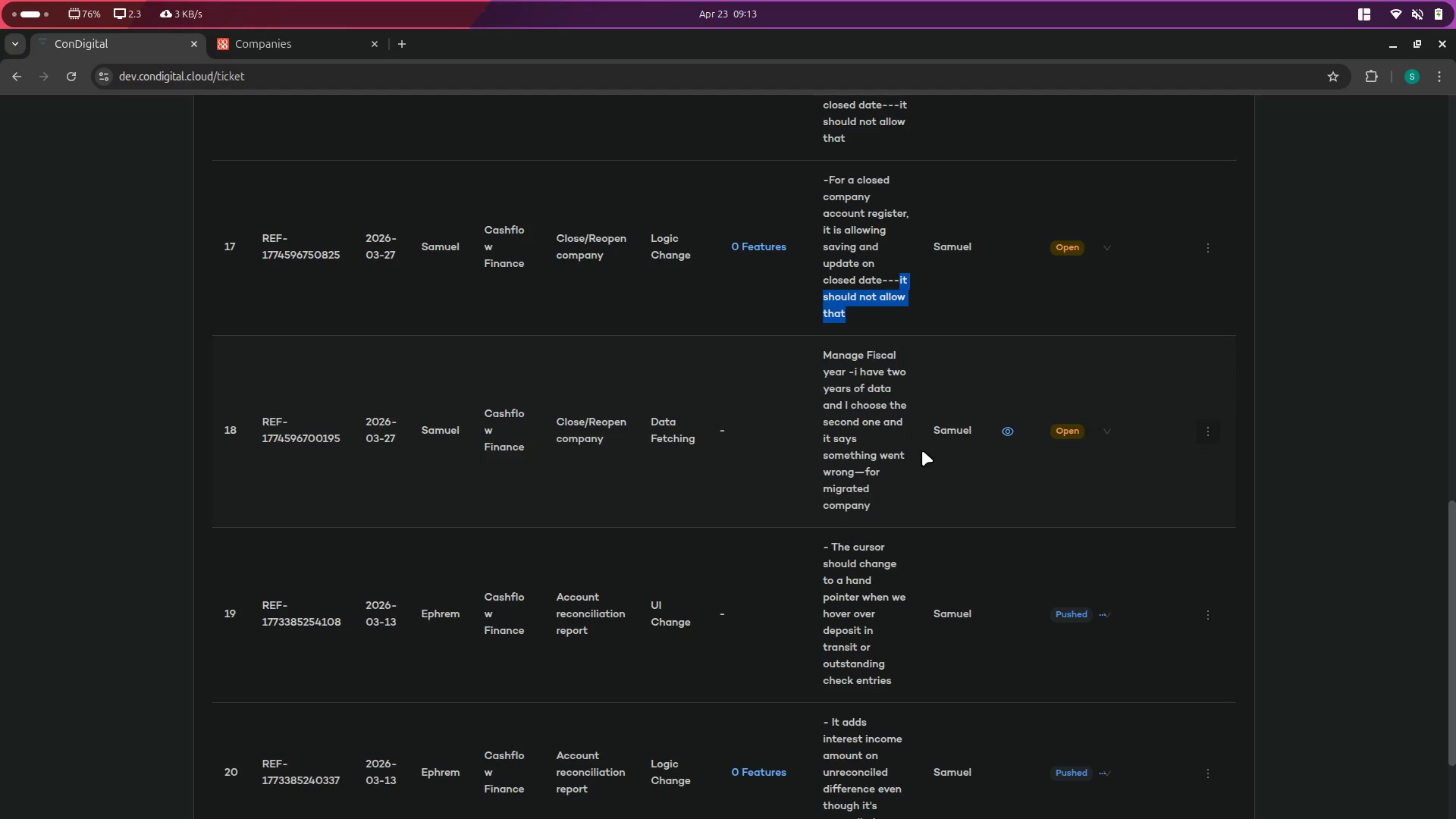 
wait(17.59)
 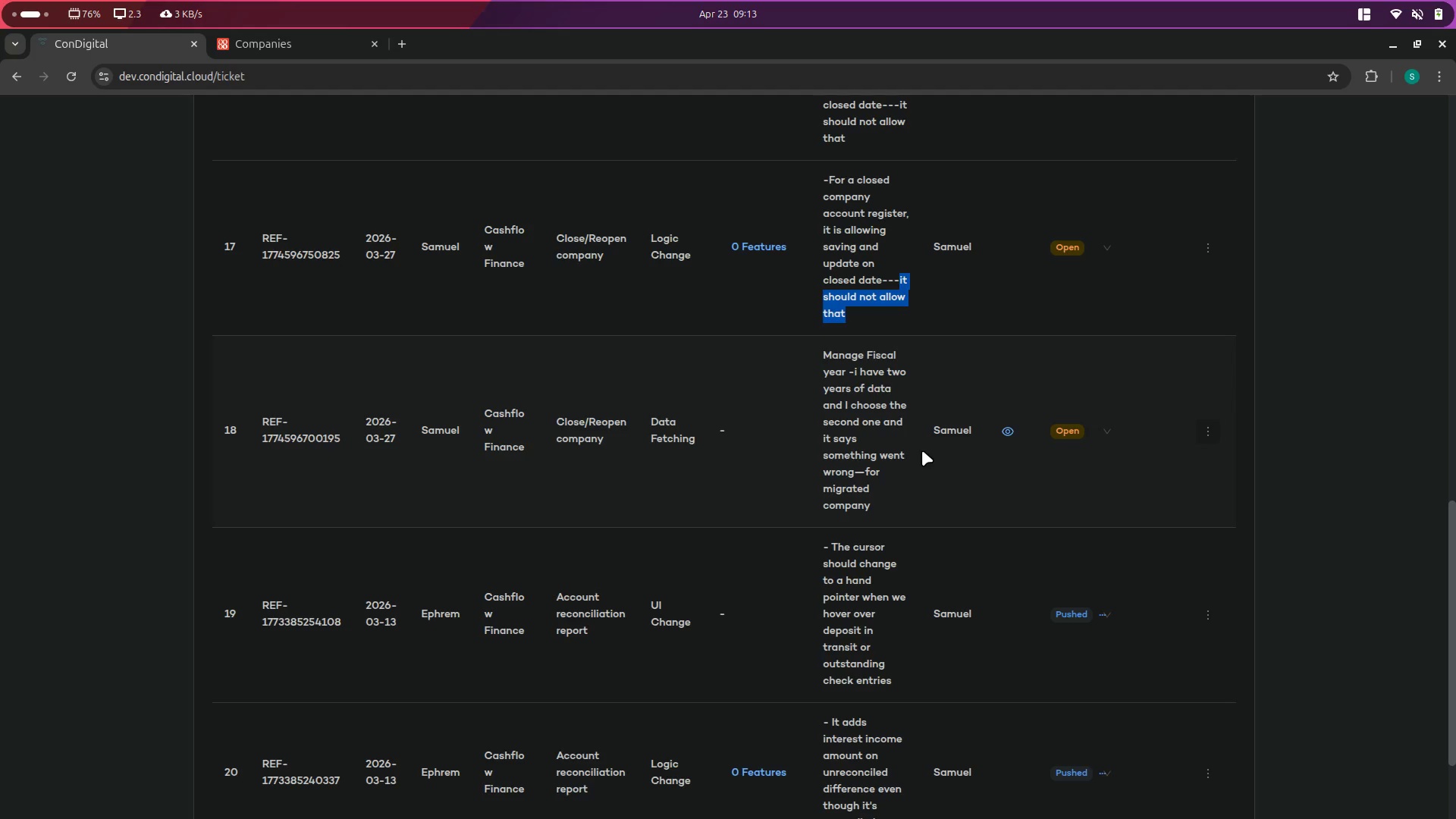 
scroll: coordinate [875, 388], scroll_direction: up, amount: 2.0
 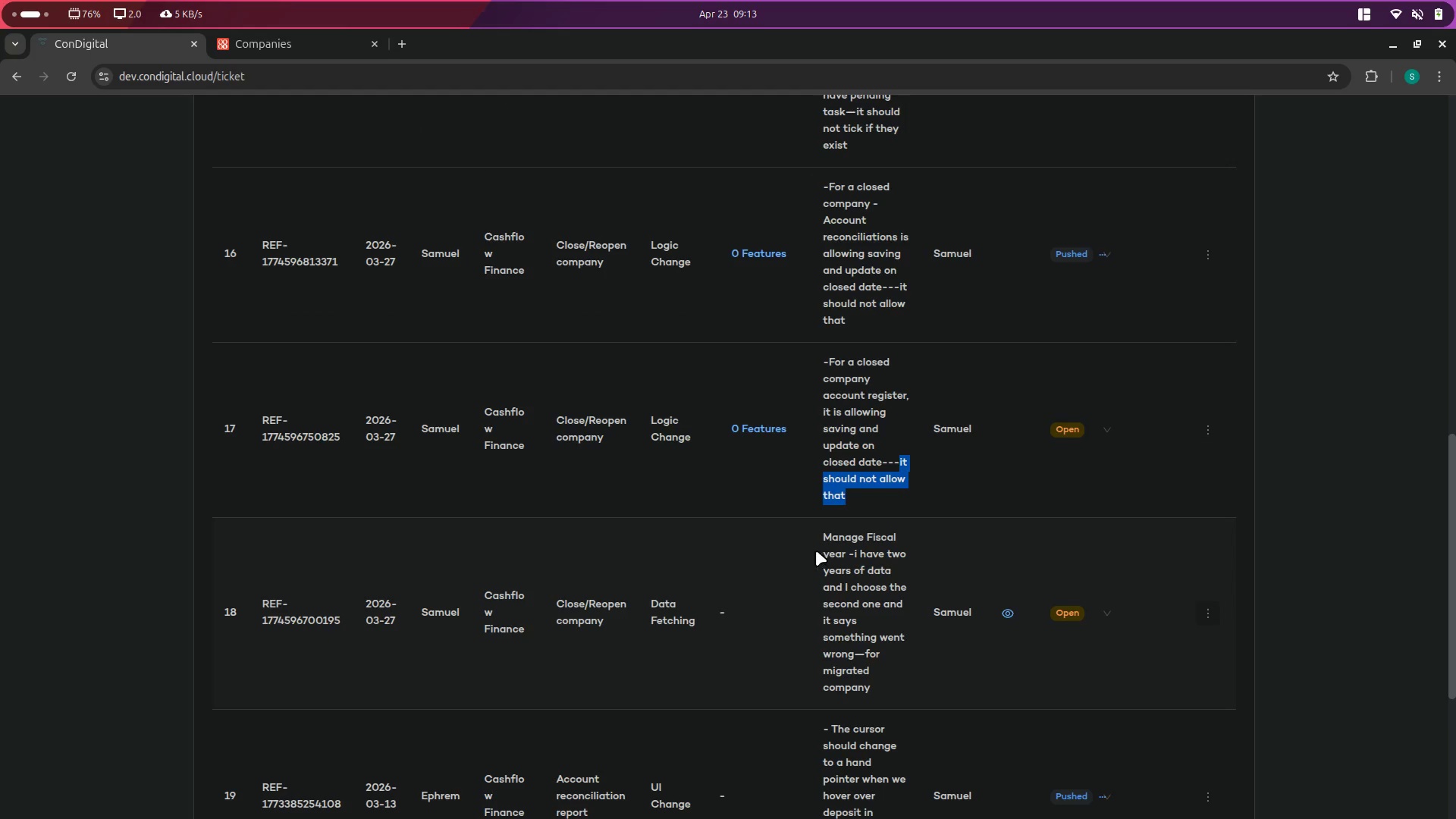 
wait(8.06)
 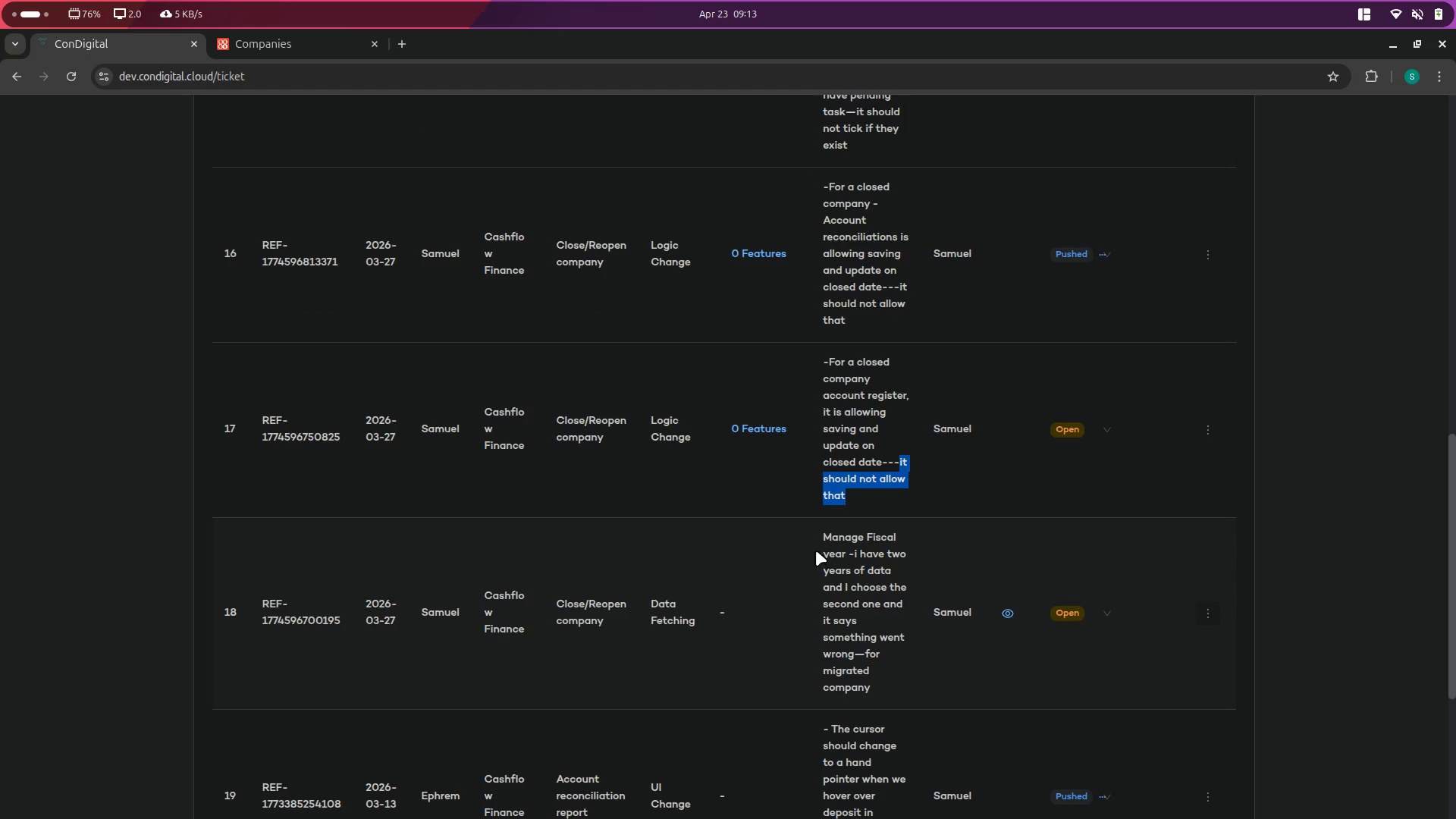 
left_click_drag(start_coordinate=[827, 543], to_coordinate=[883, 573])
 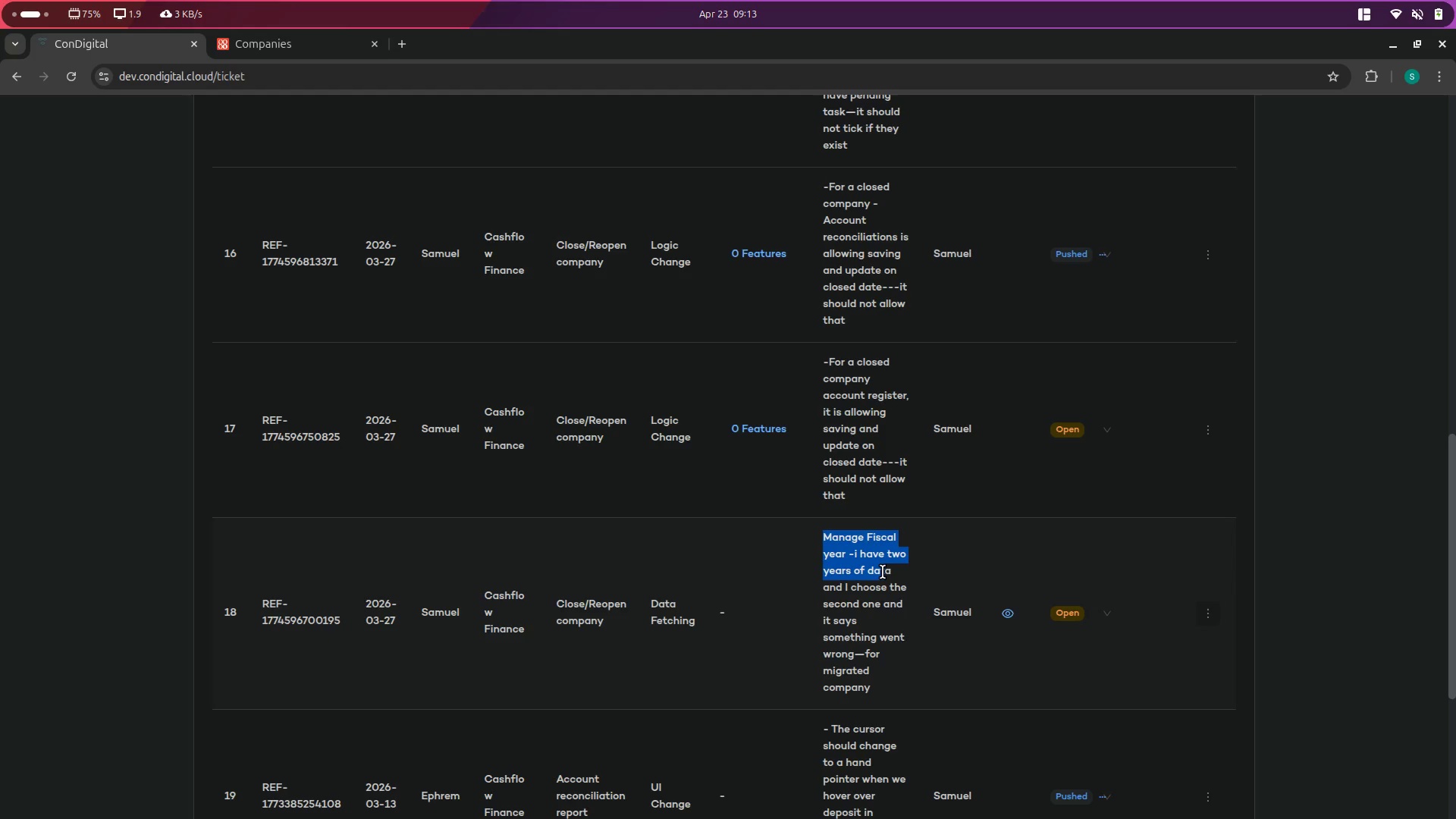 
left_click([883, 572])
 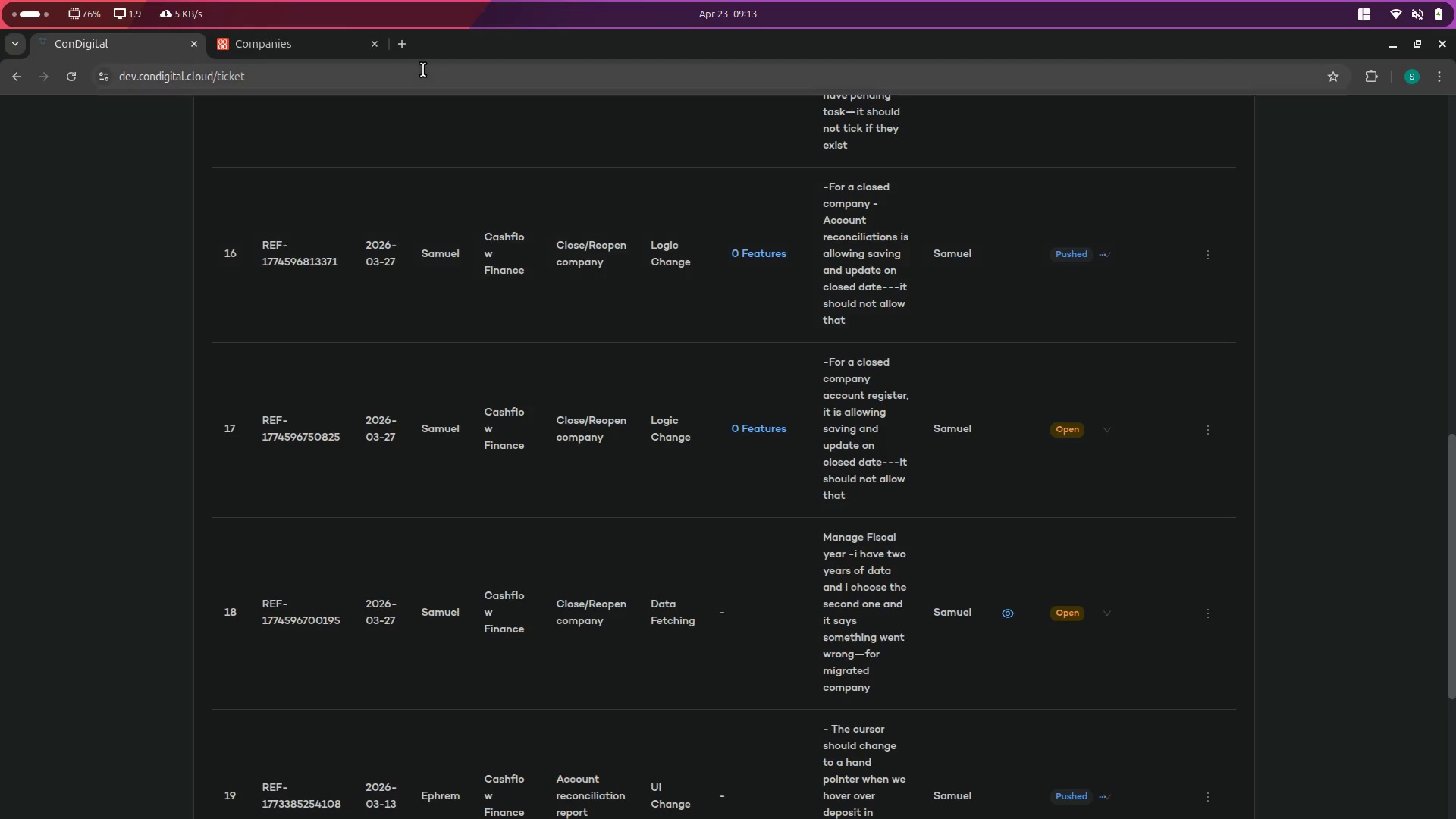 
left_click([400, 45])
 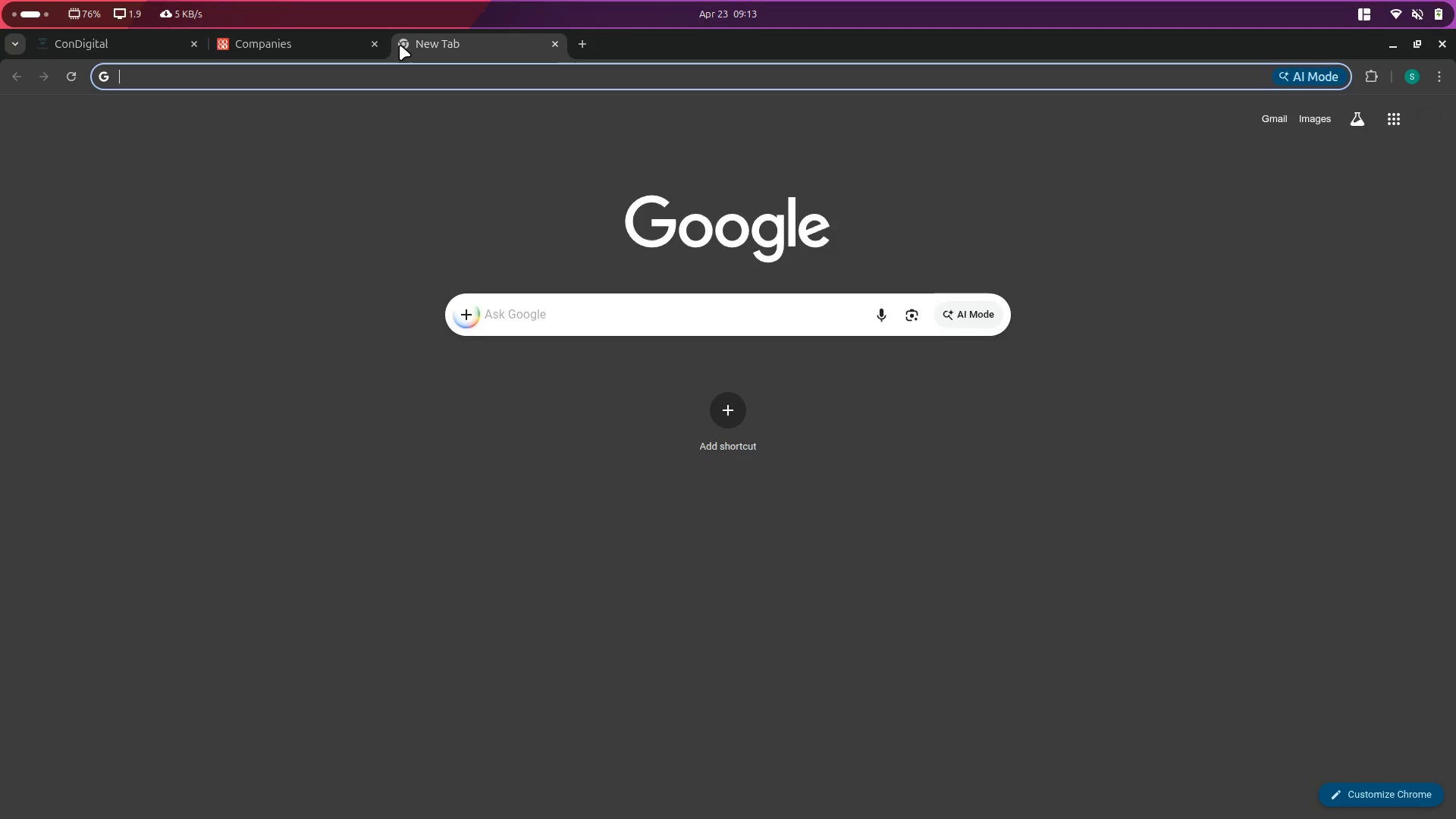 
type(fina)
 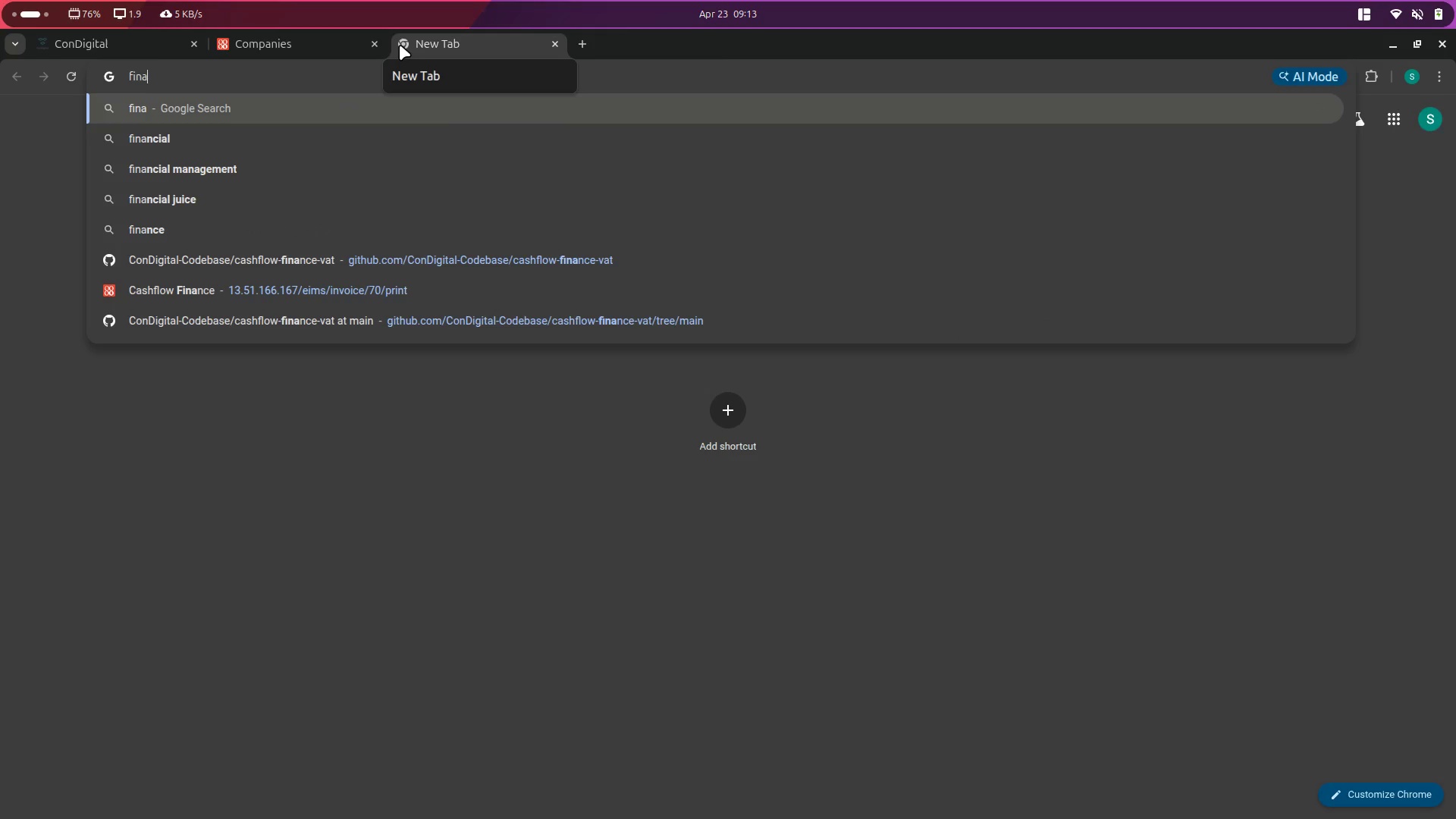 
key(Control+ControlLeft)
 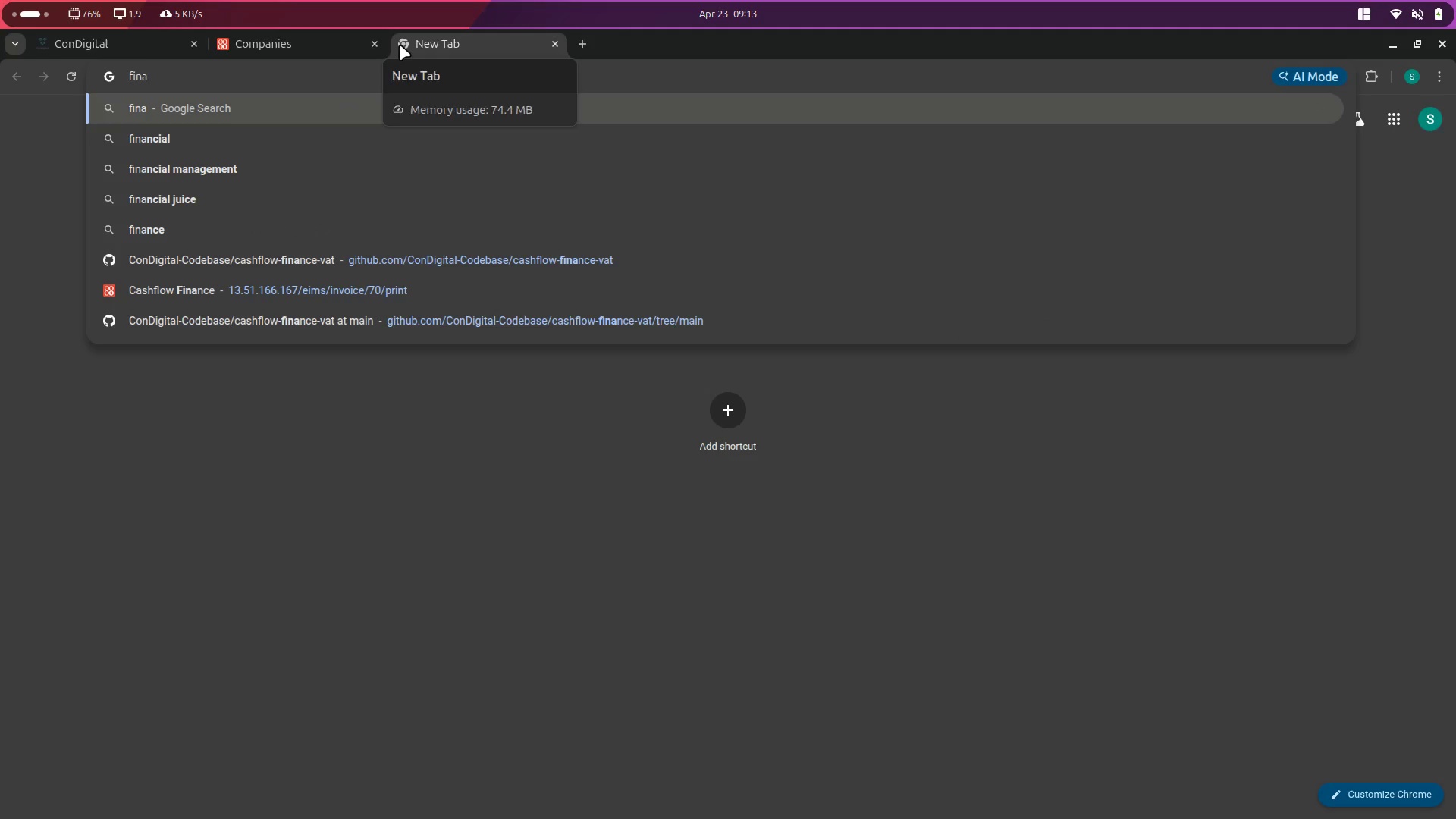 
key(Control+A)
 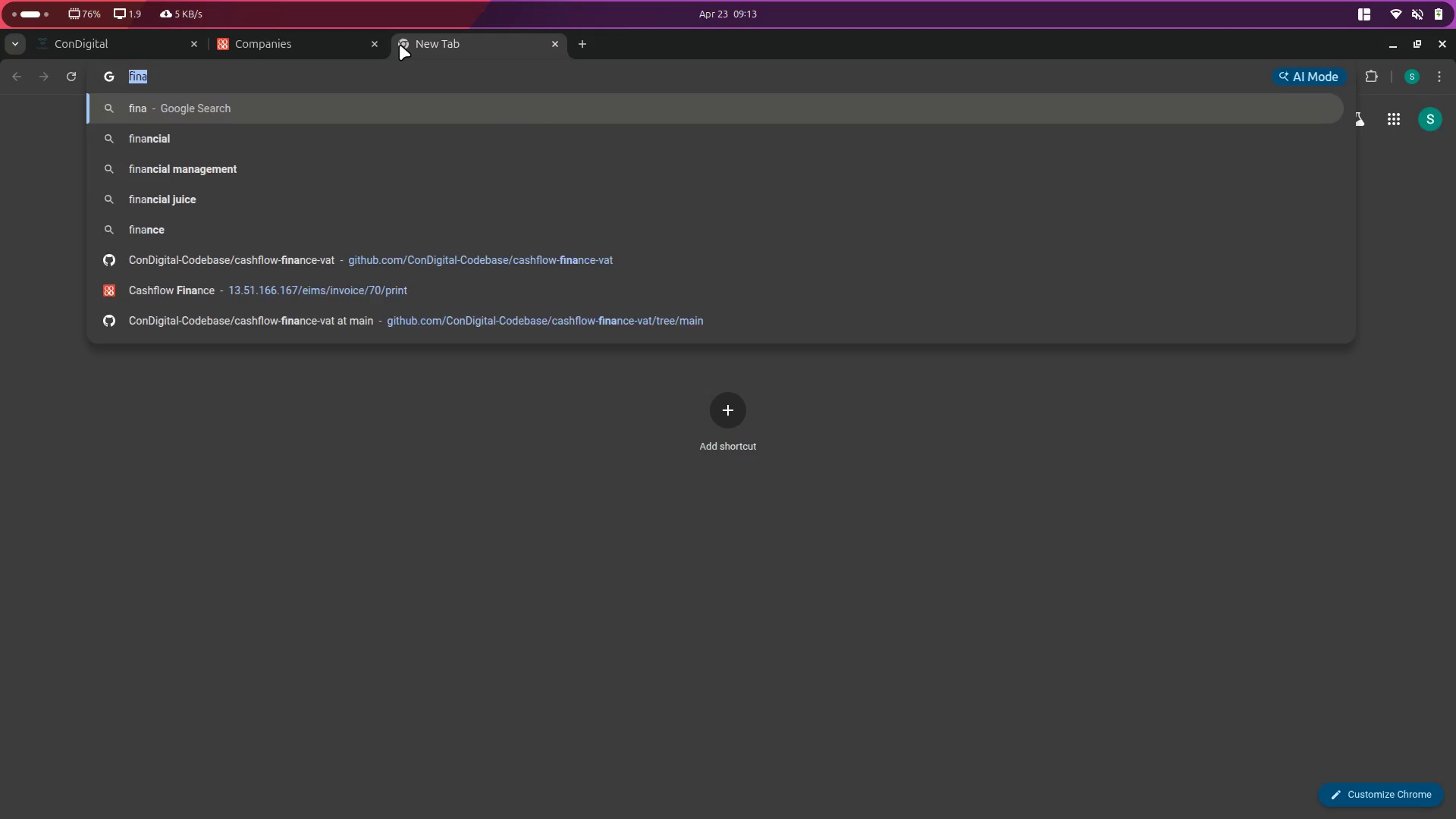 
type(app.)
 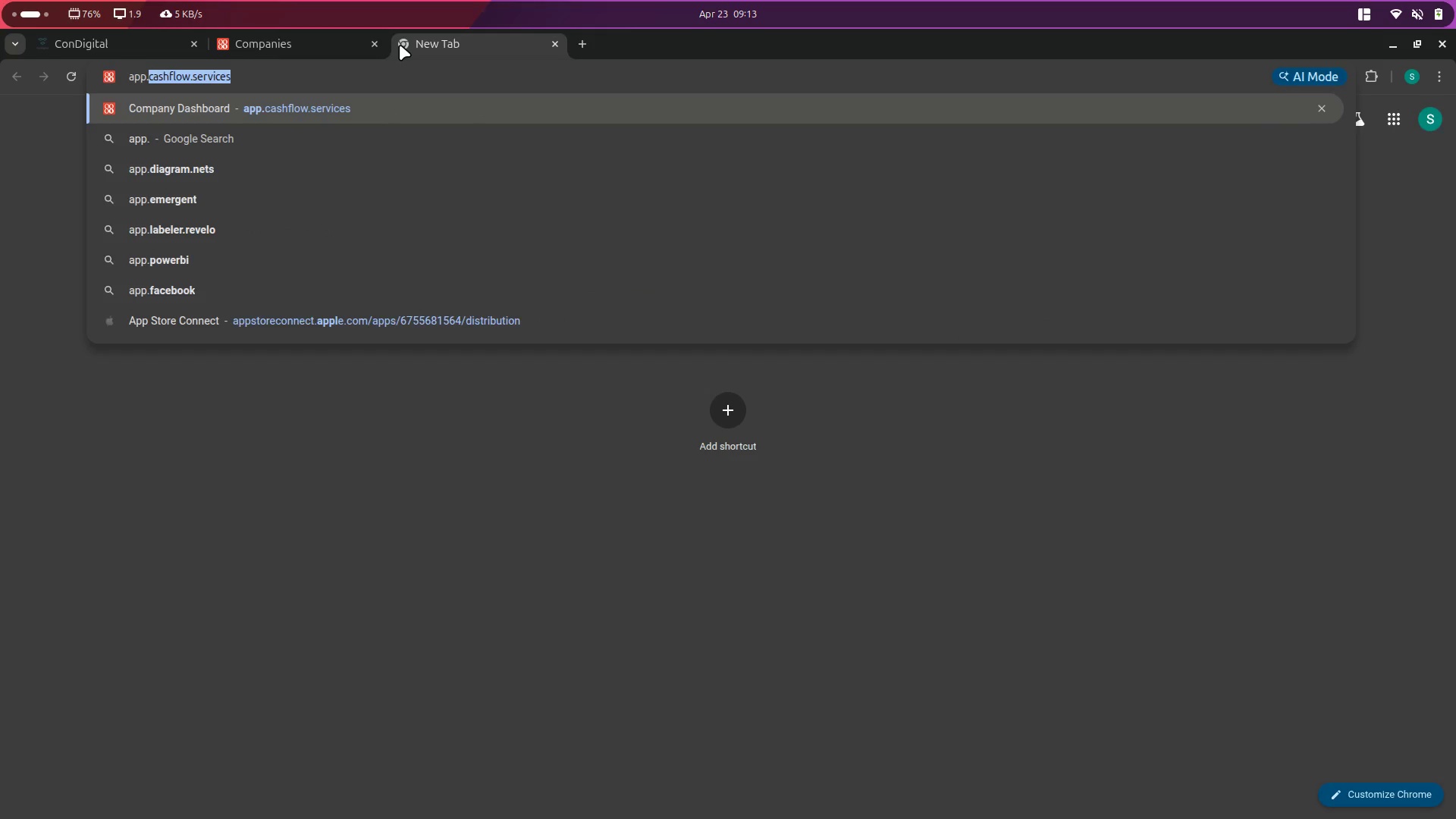 
key(Enter)
 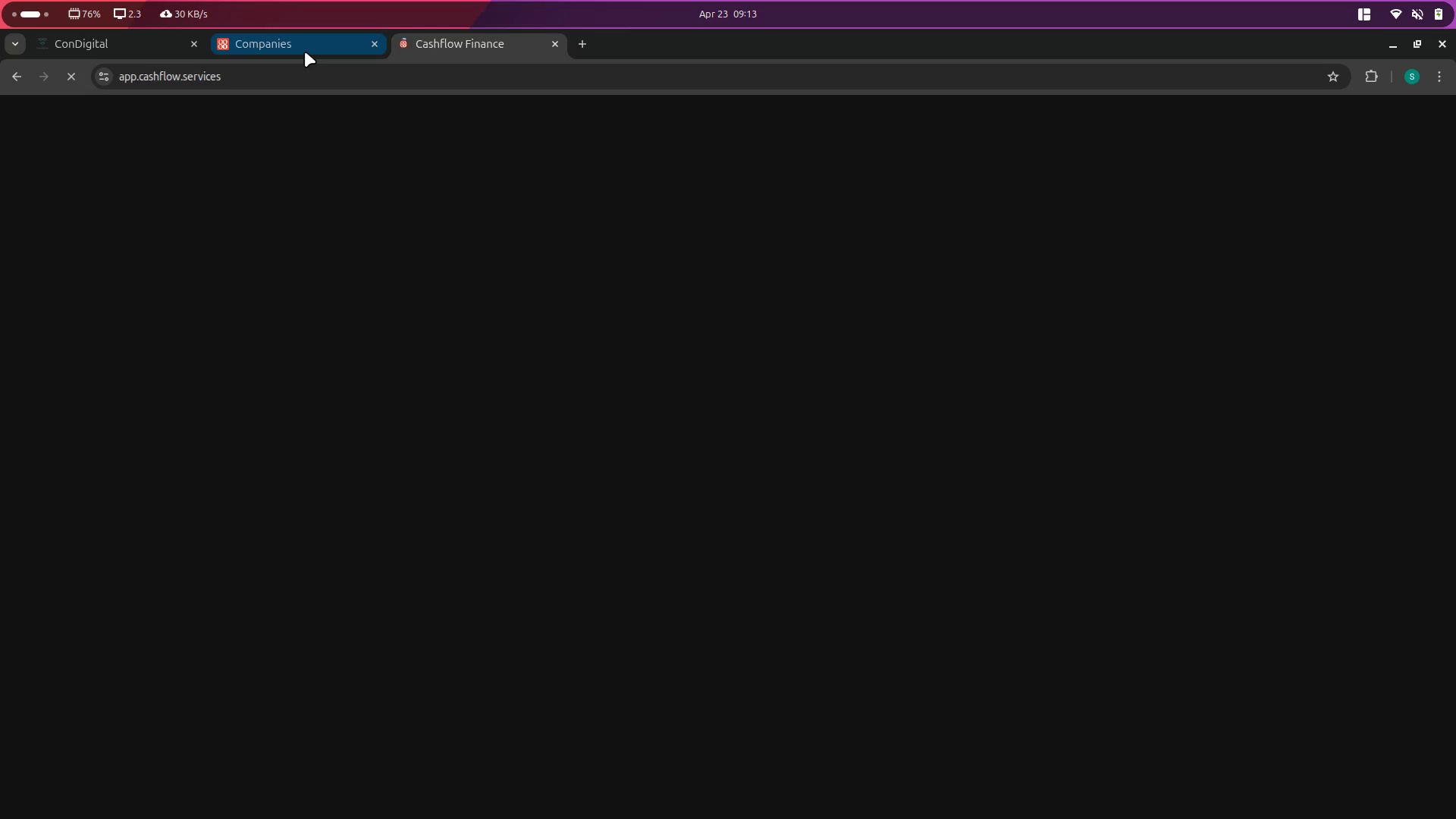 
key(Alt+AltLeft)
 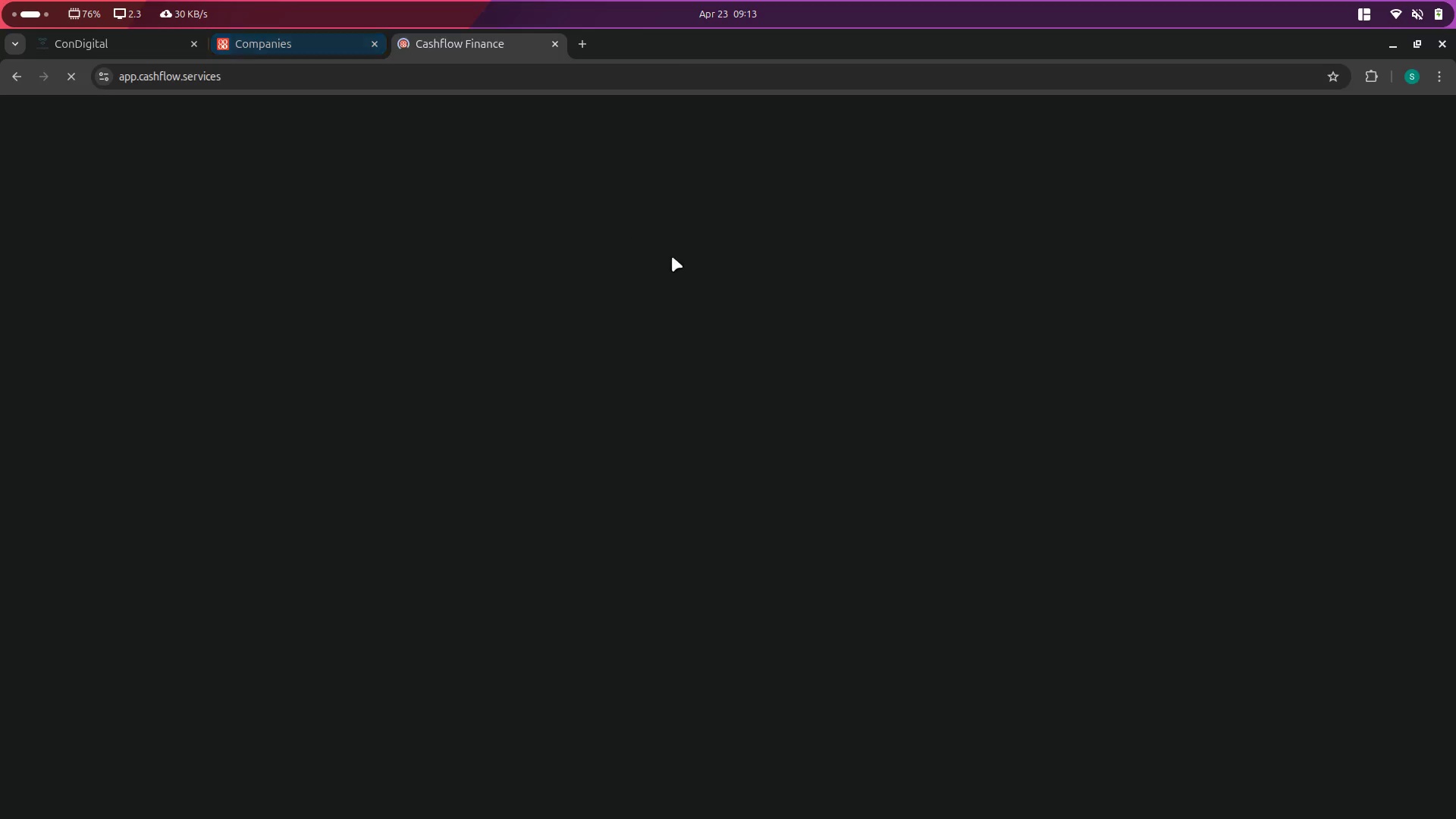 
key(Alt+Tab)
 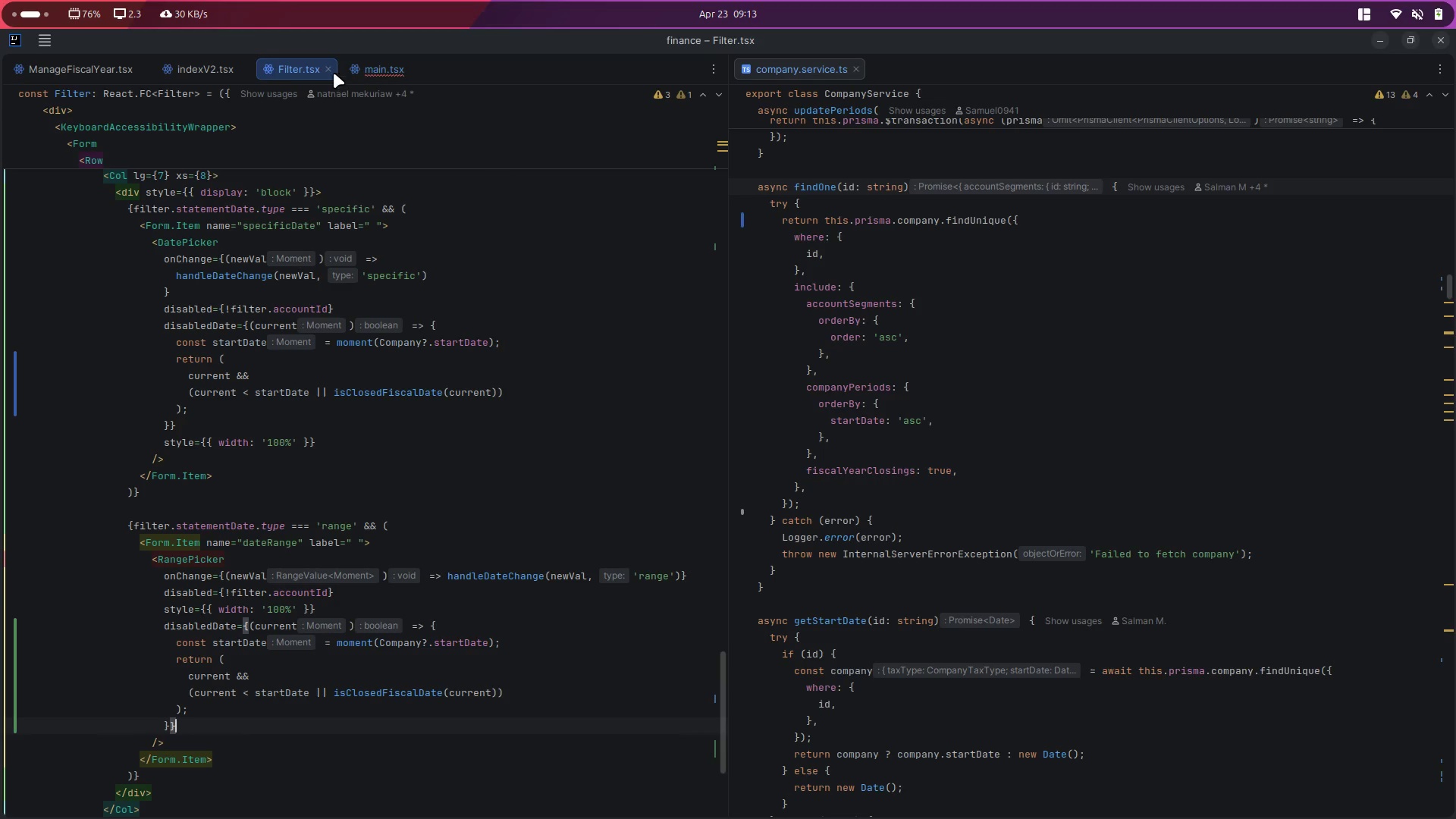 
left_click([323, 65])
 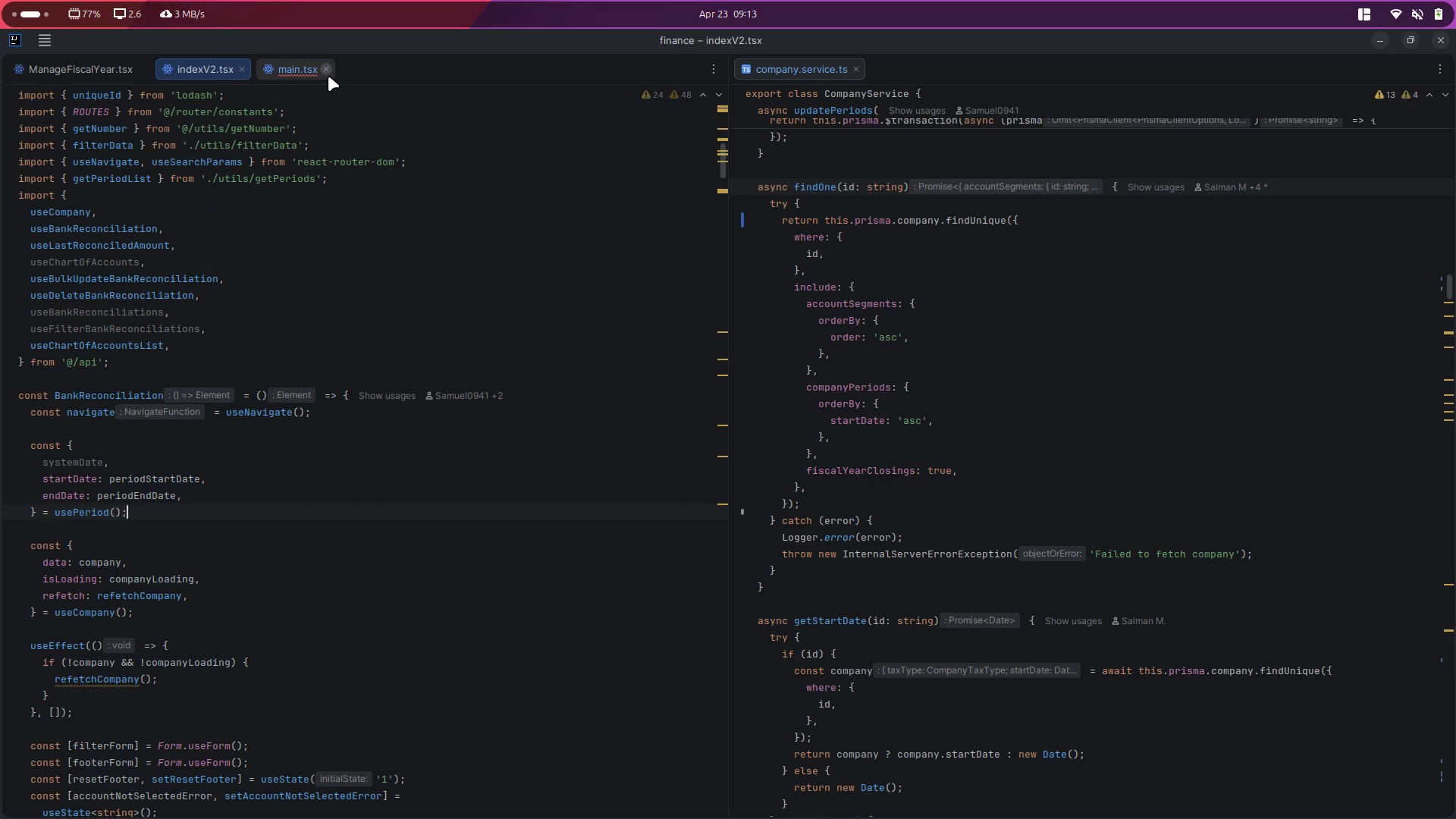 
left_click([325, 71])
 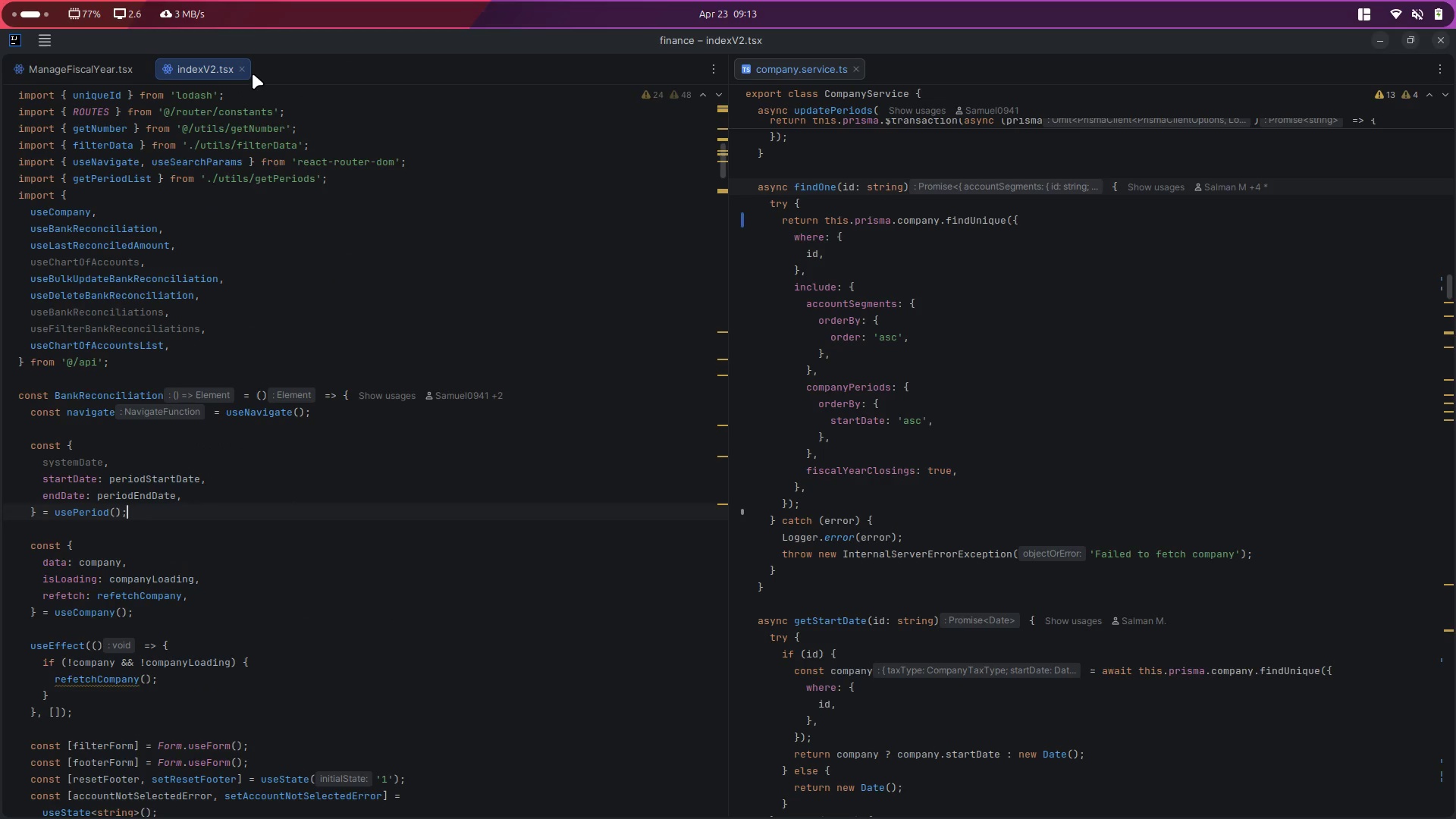 
left_click([244, 72])
 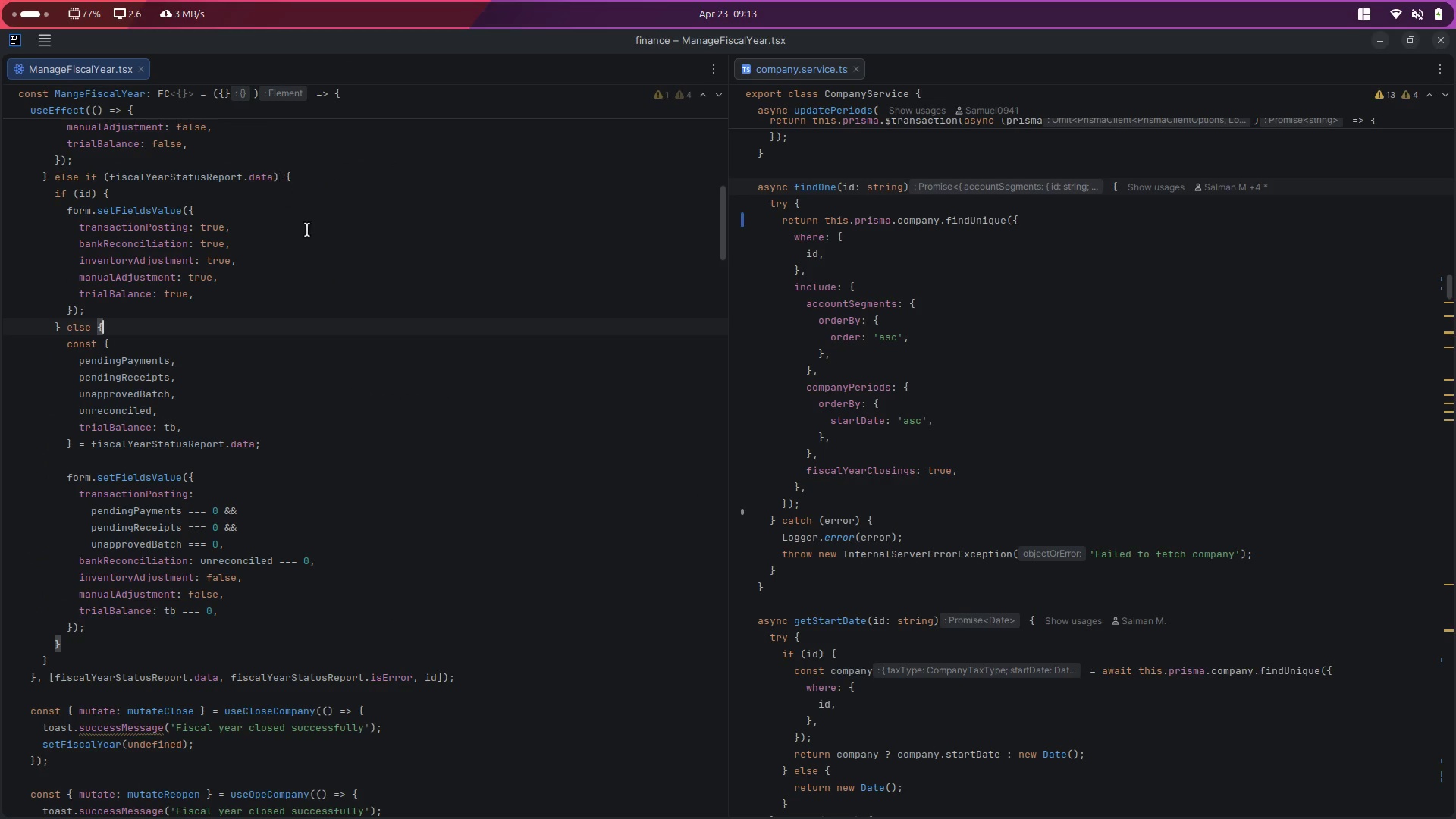 
left_click([343, 272])
 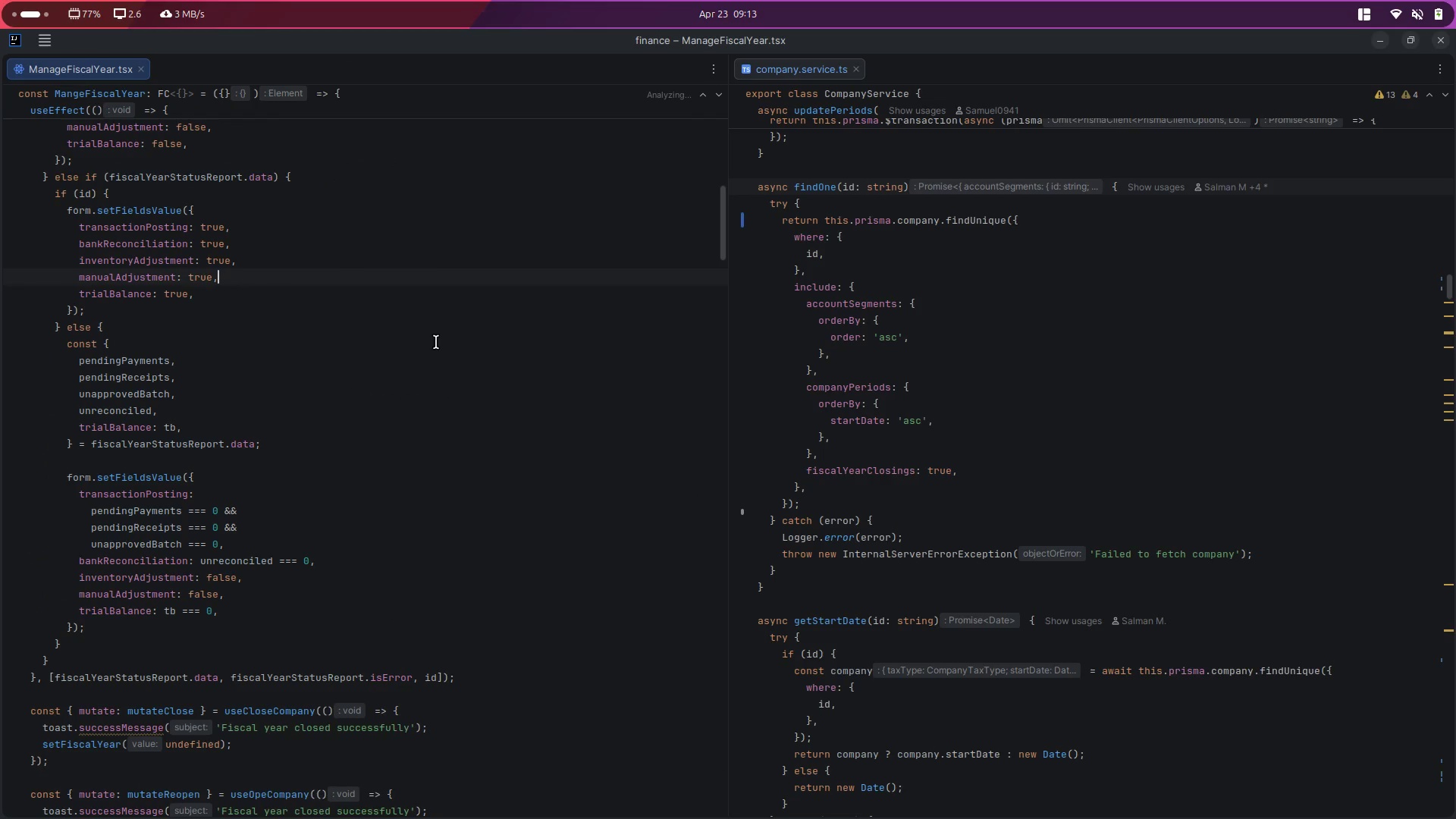 
key(Alt+AltLeft)
 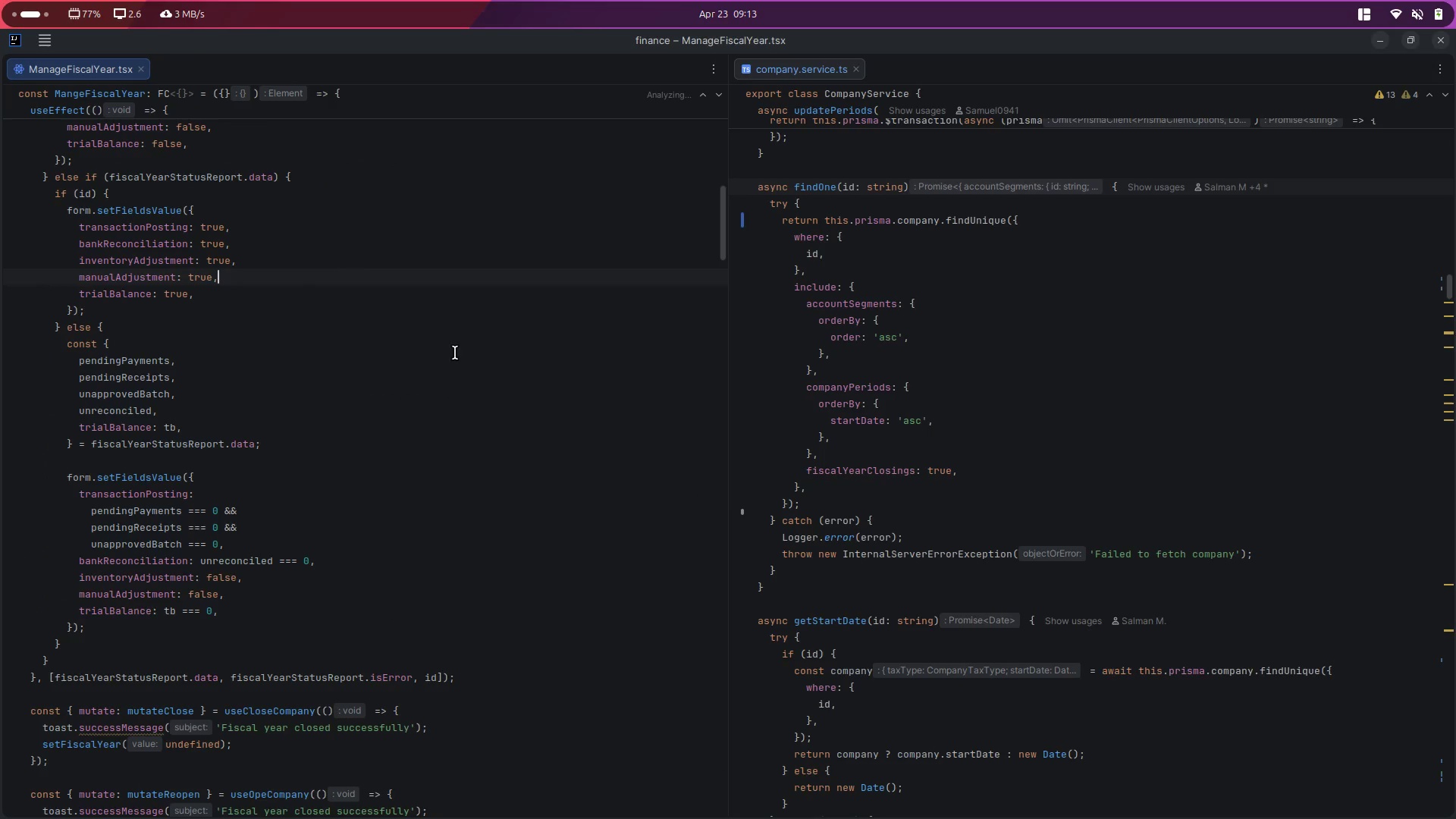 
key(Alt+Tab)
 